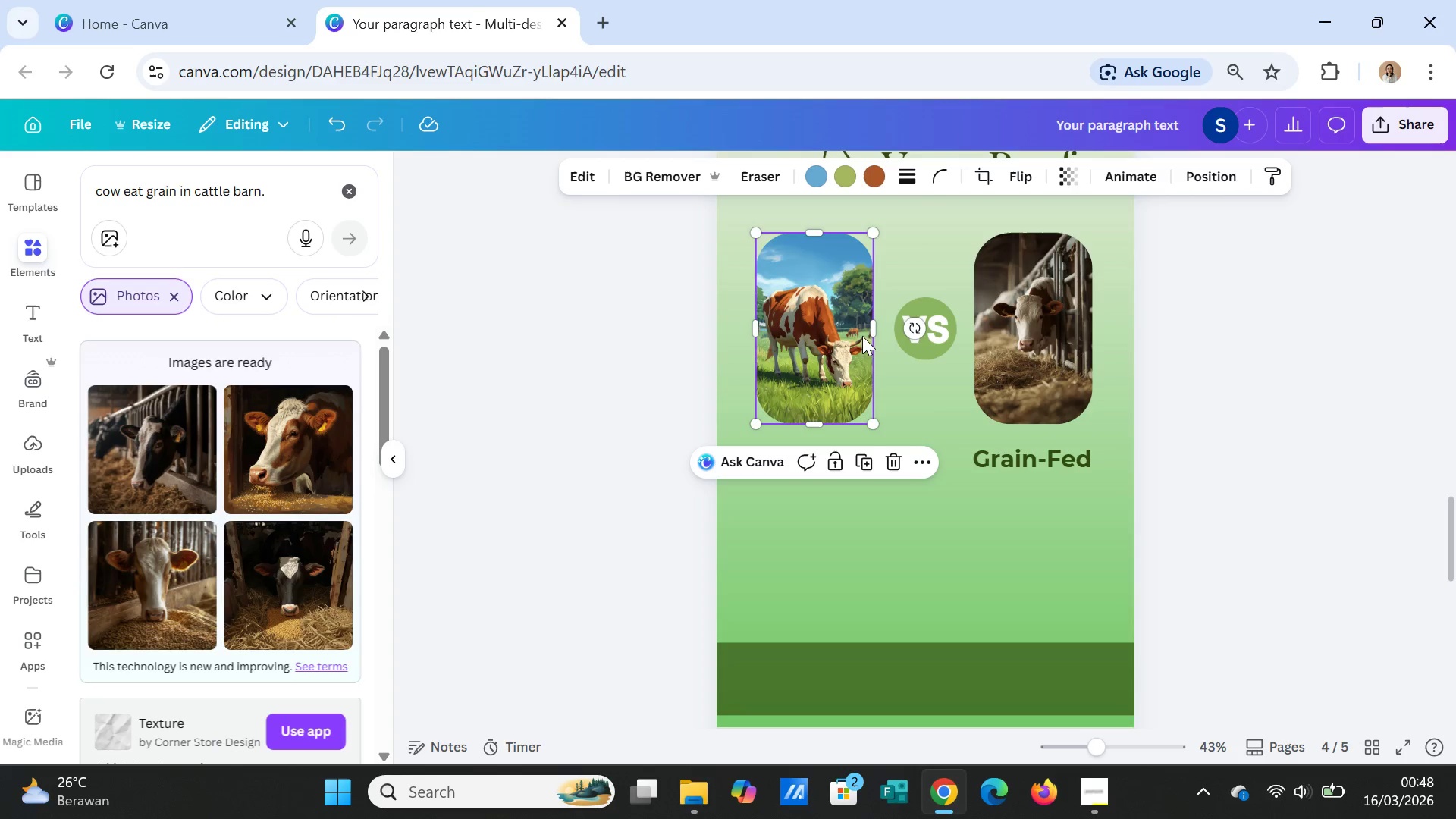 
left_click_drag(start_coordinate=[868, 325], to_coordinate=[872, 324])
 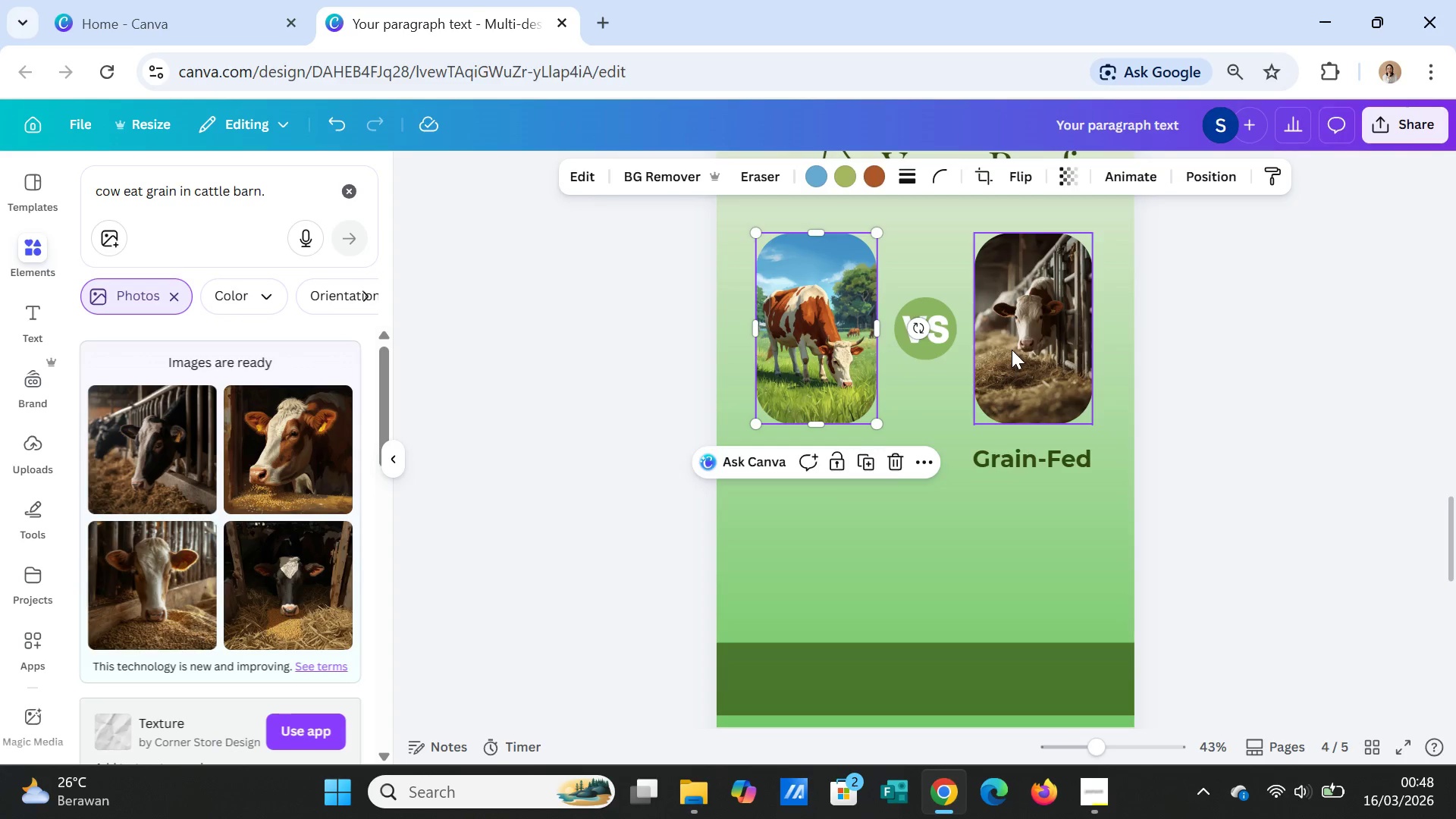 
left_click([1012, 350])
 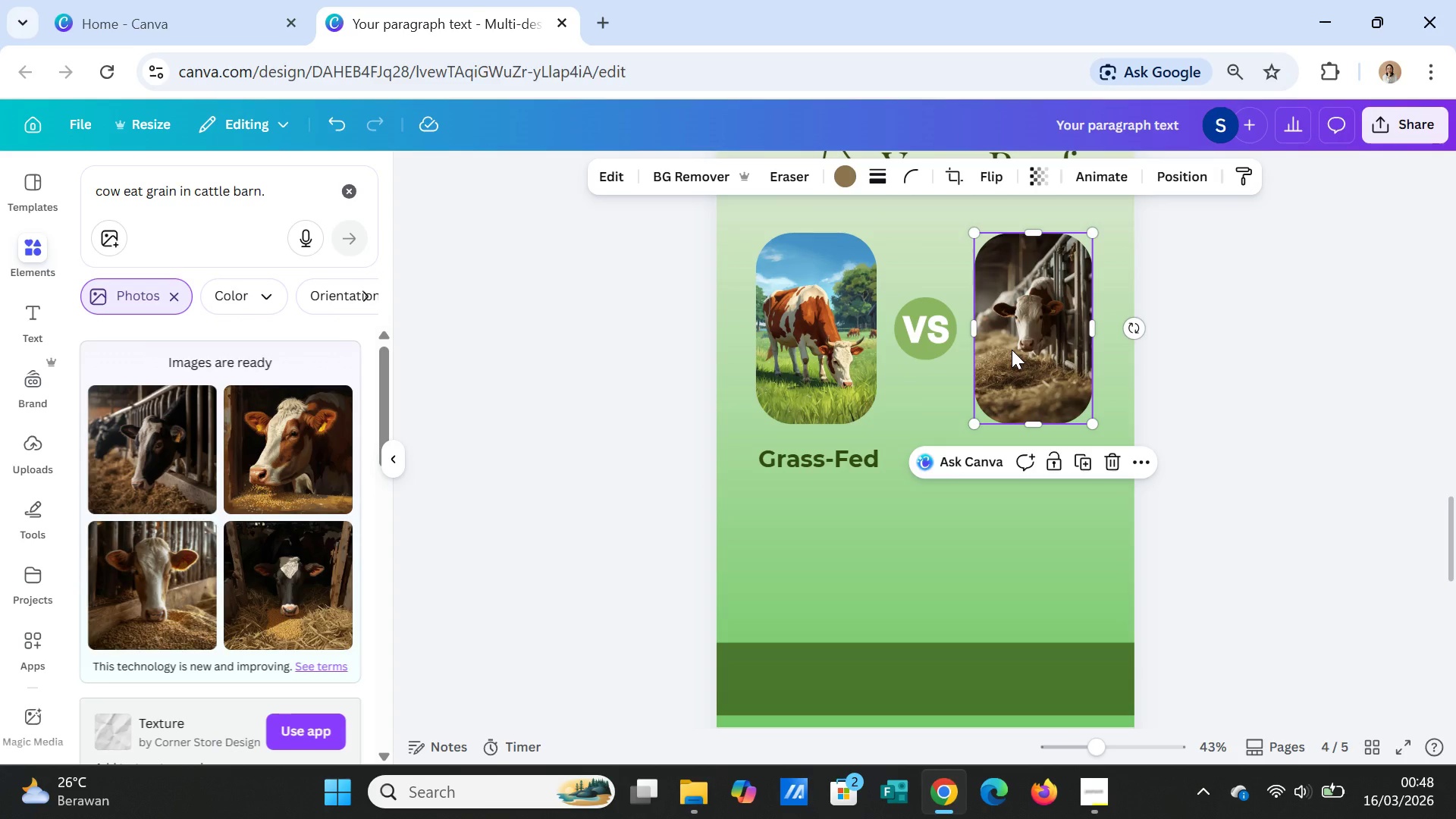 
key(Delete)
 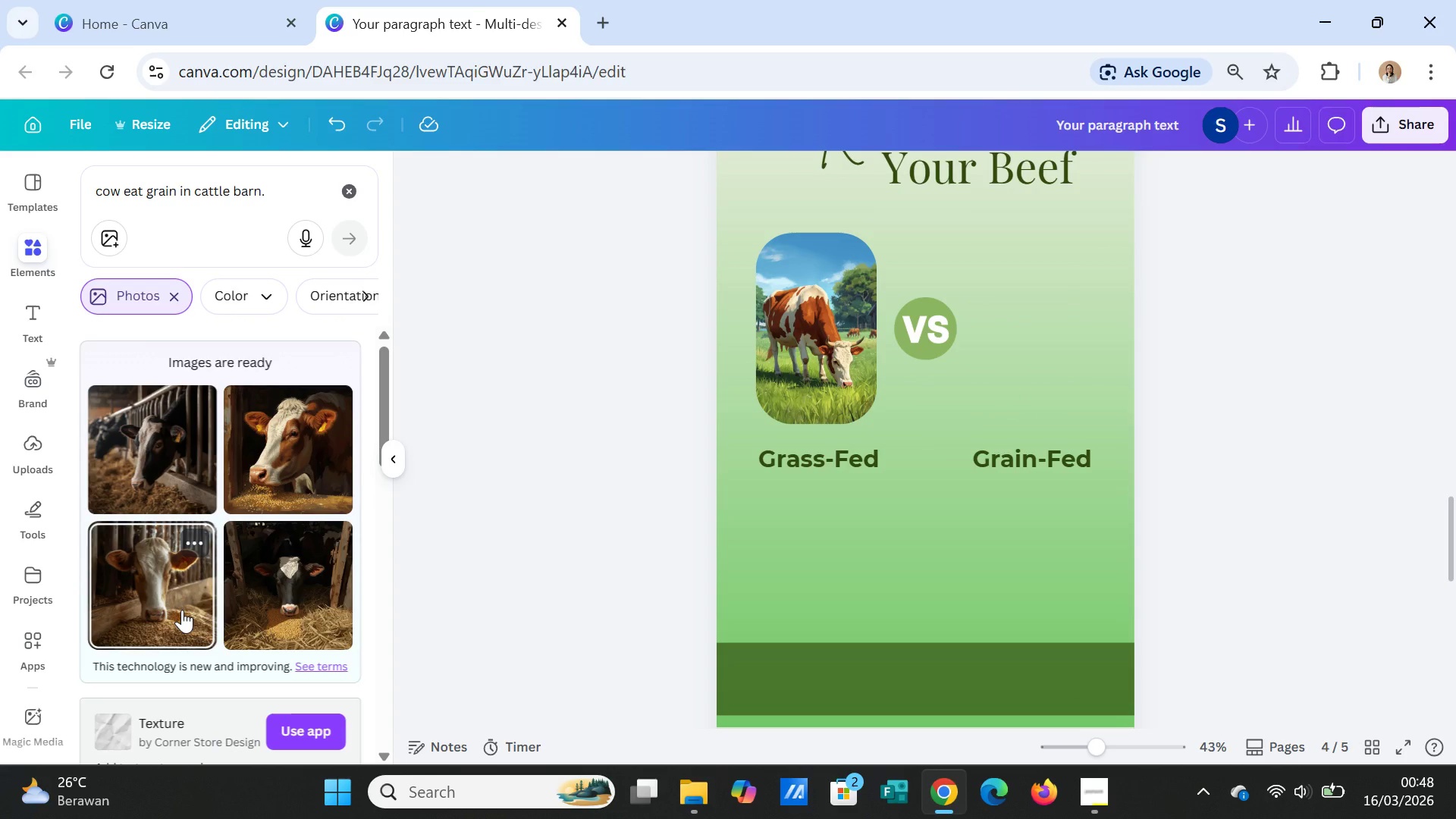 
left_click([176, 470])
 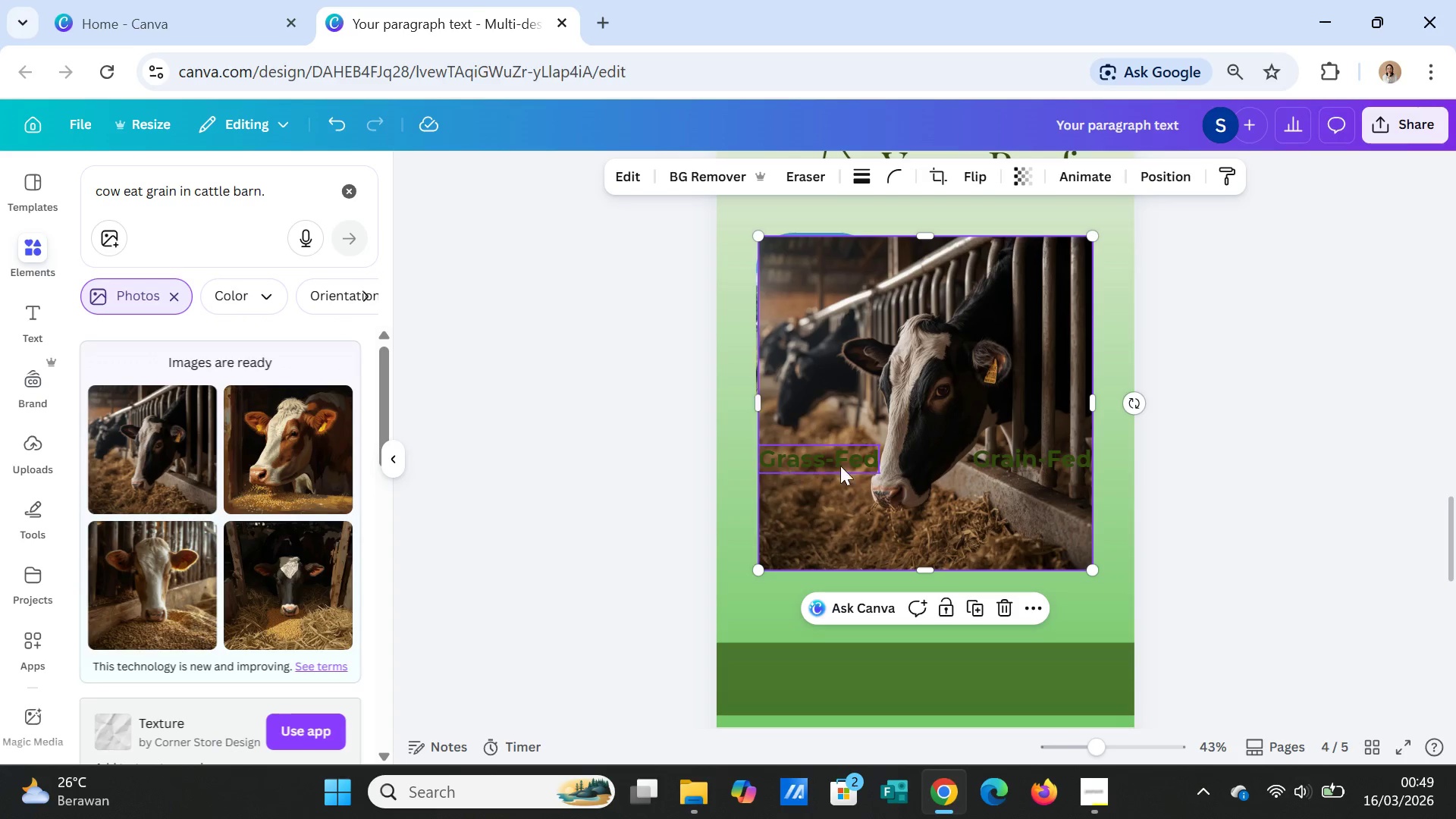 
wait(8.02)
 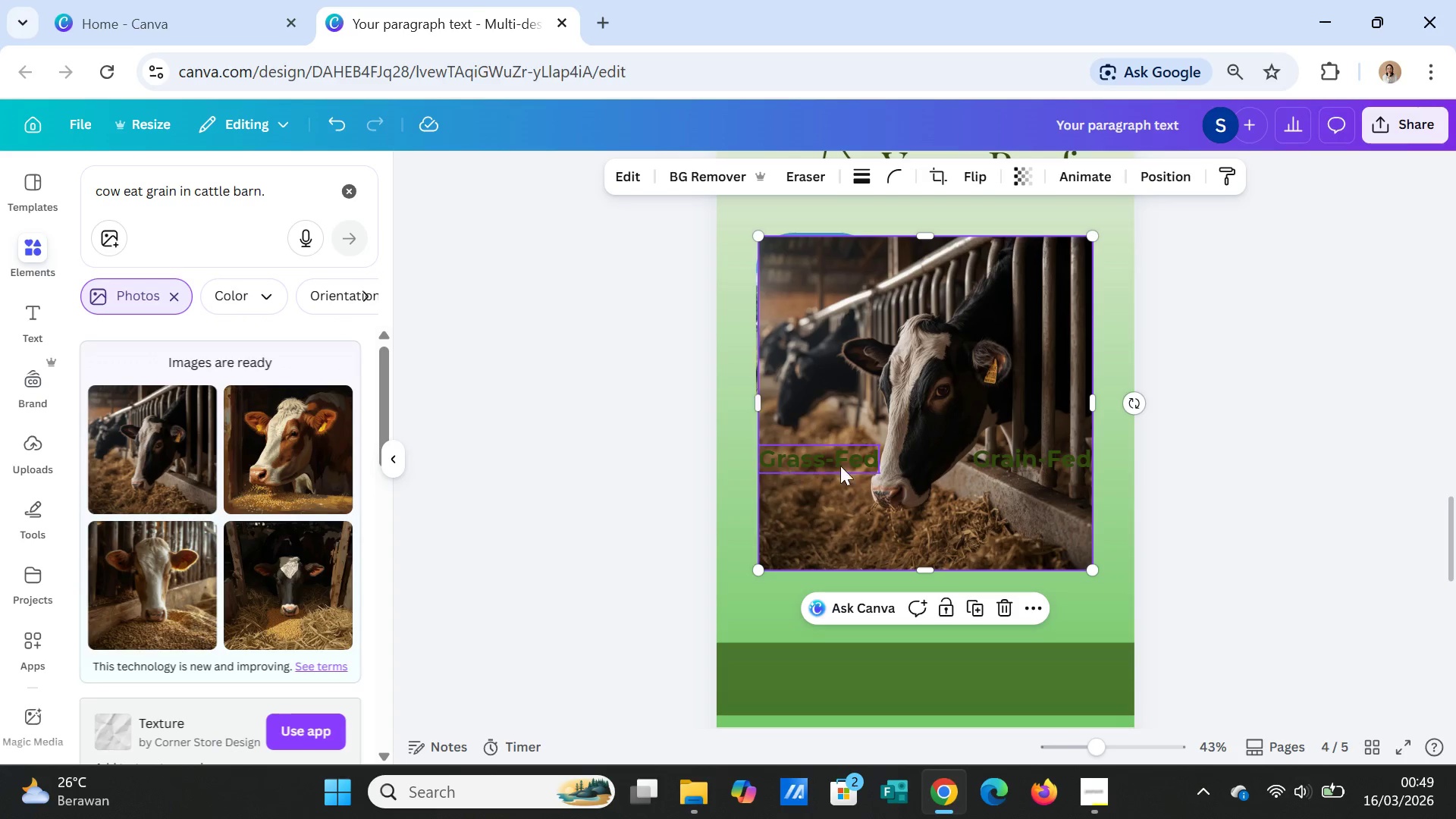 
left_click_drag(start_coordinate=[760, 236], to_coordinate=[1027, 388])
 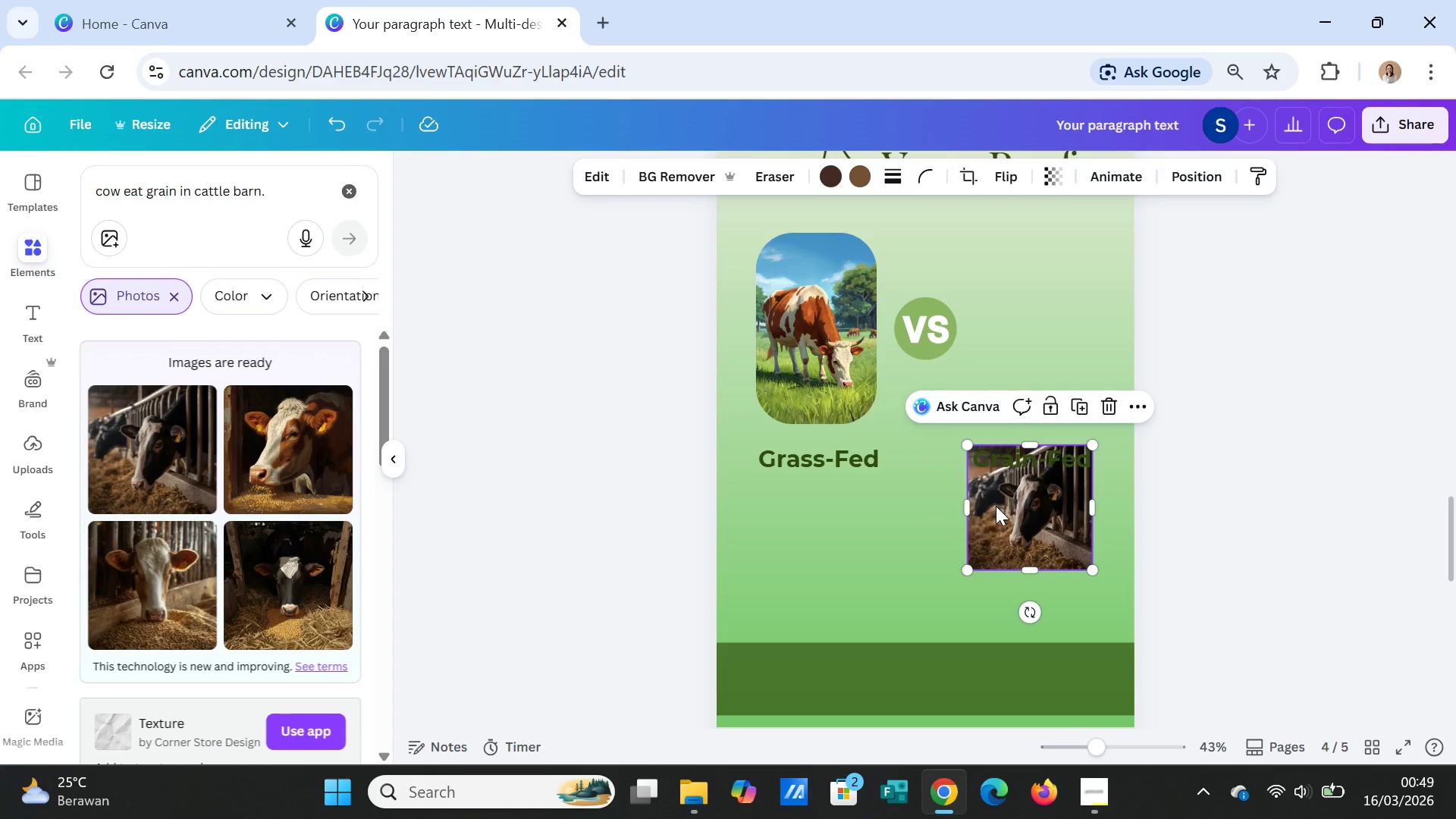 
left_click_drag(start_coordinate=[996, 506], to_coordinate=[1012, 330])
 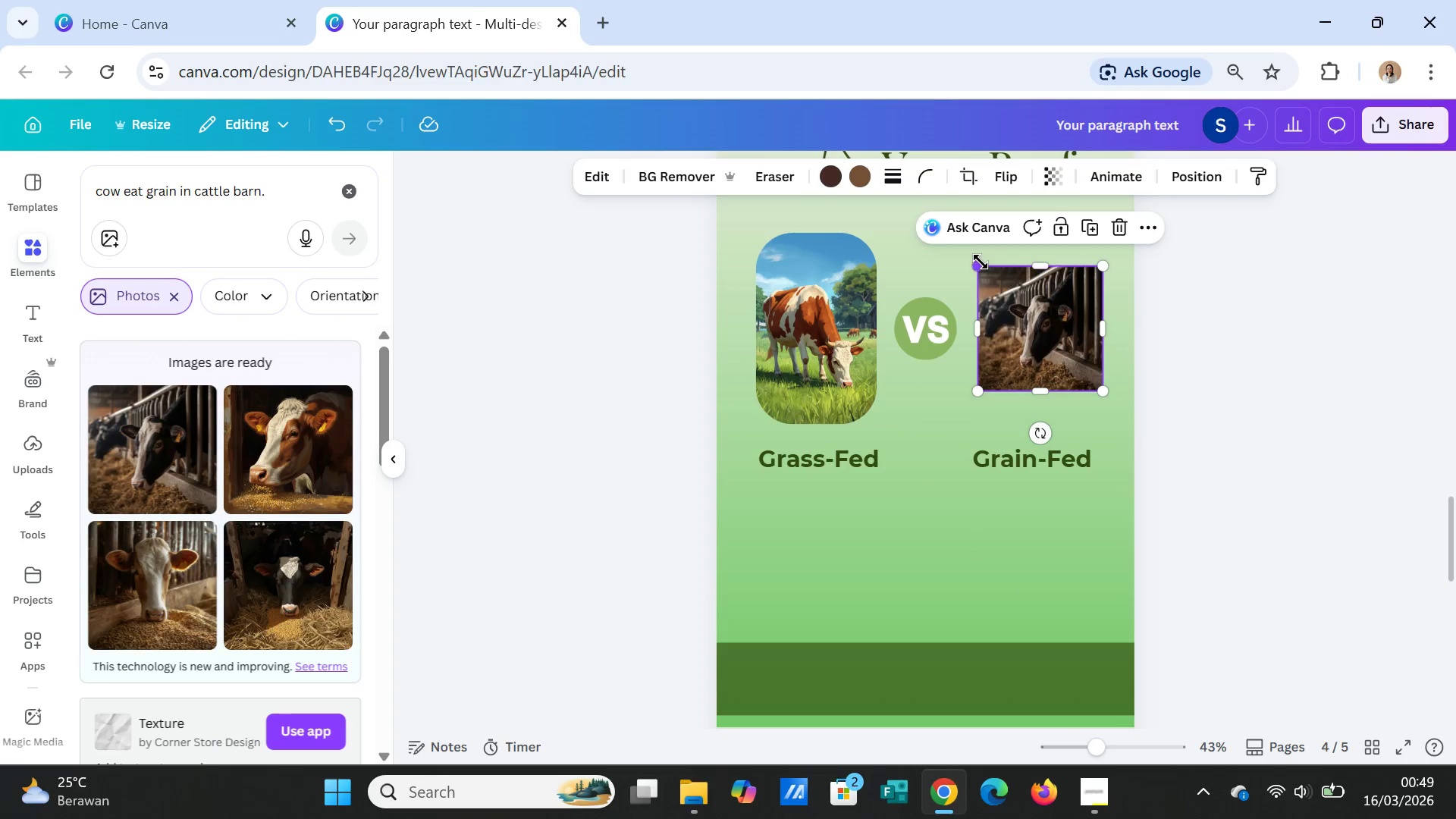 
left_click_drag(start_coordinate=[981, 262], to_coordinate=[988, 263])
 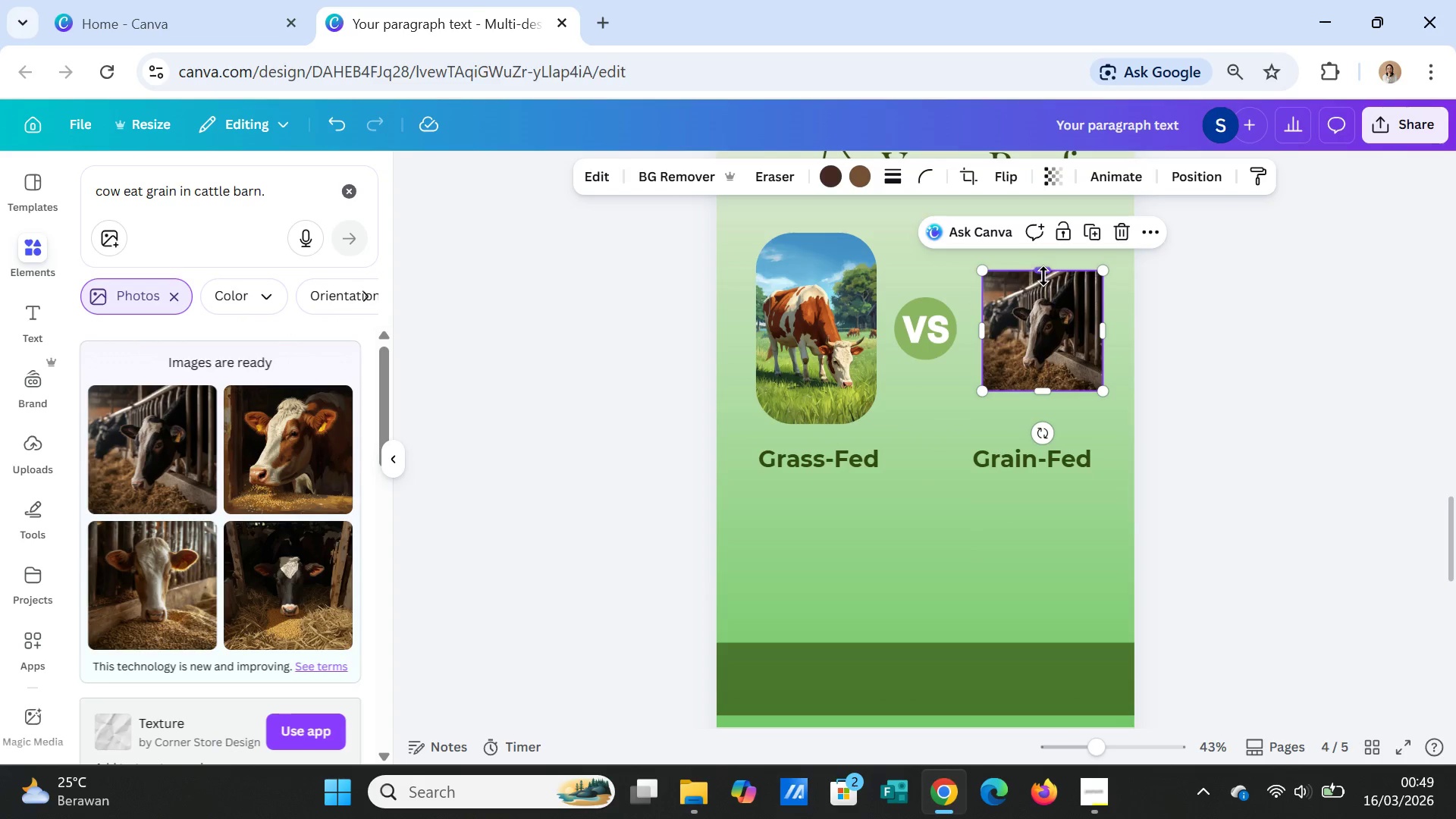 
left_click_drag(start_coordinate=[1043, 276], to_coordinate=[1047, 242])
 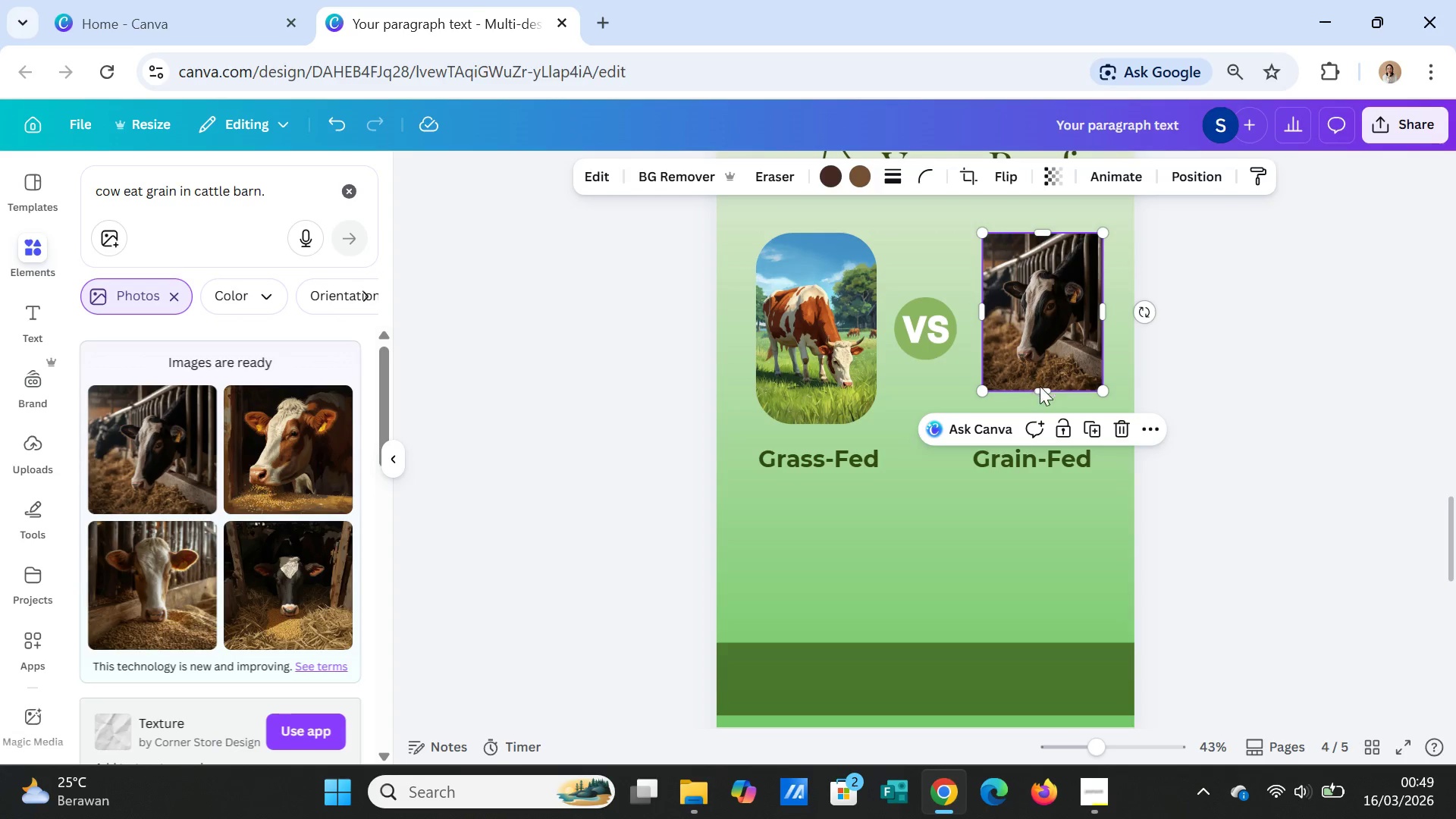 
left_click_drag(start_coordinate=[1044, 388], to_coordinate=[1043, 417])
 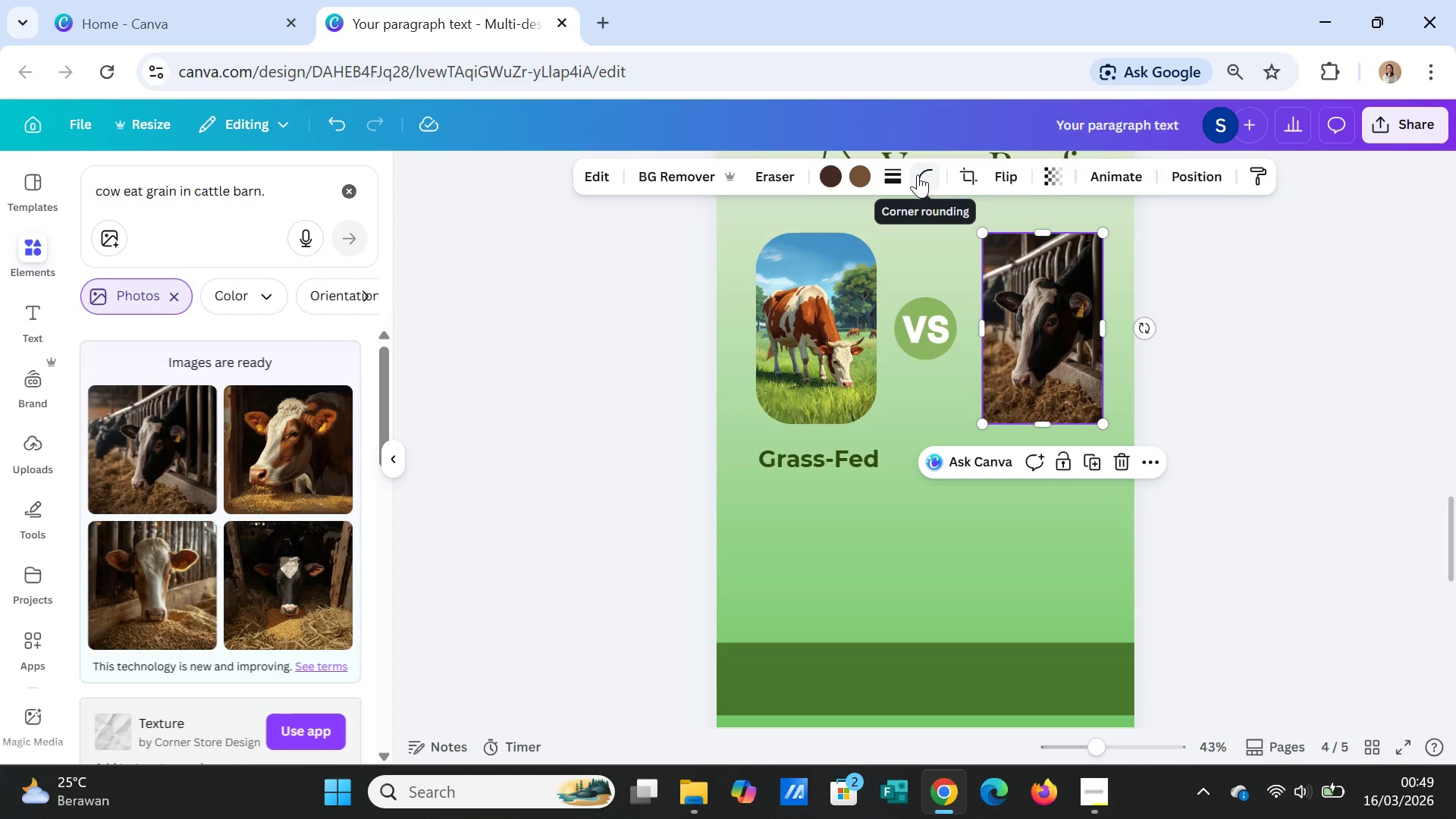 
left_click([926, 175])
 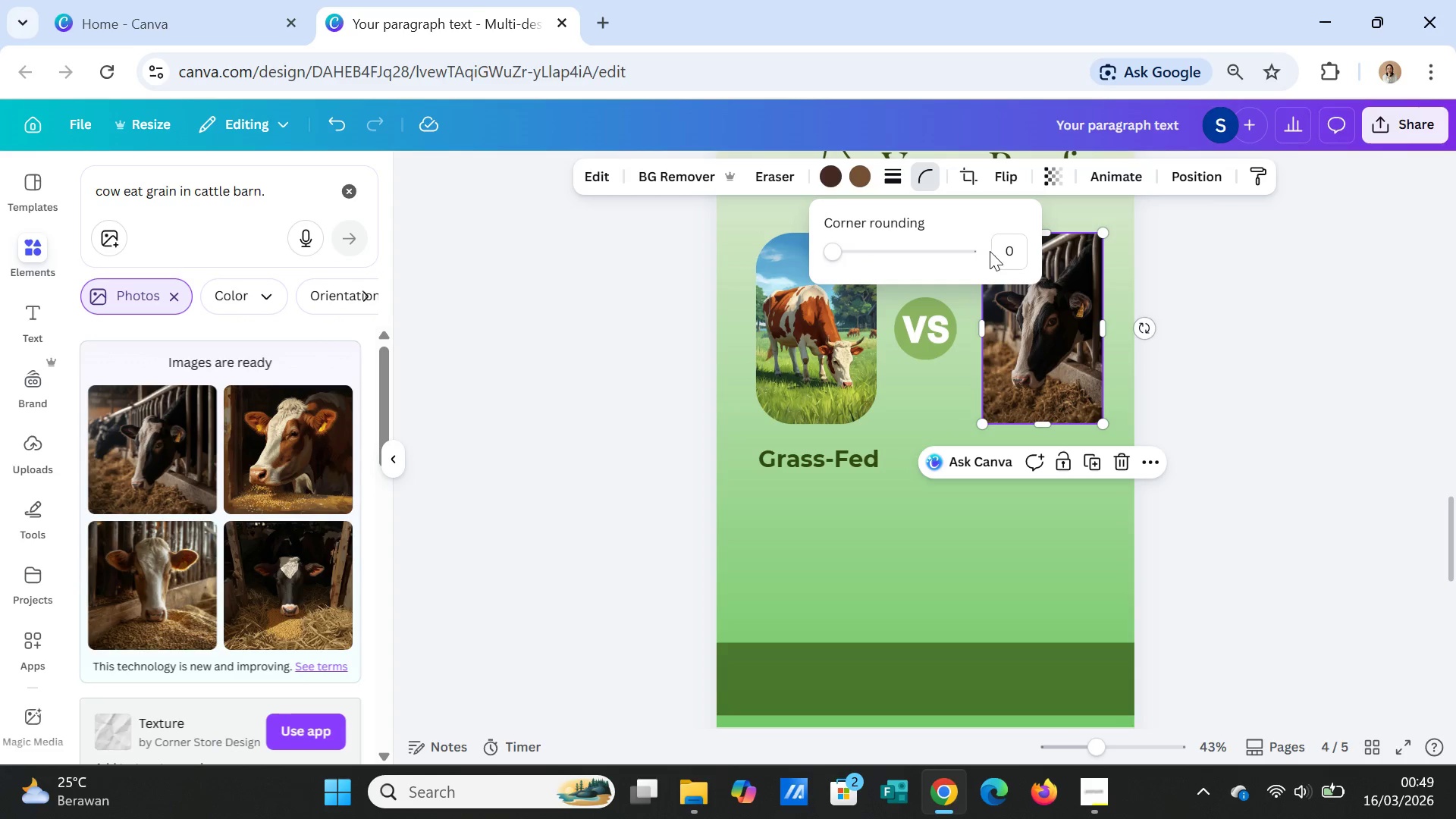 
left_click([1015, 249])
 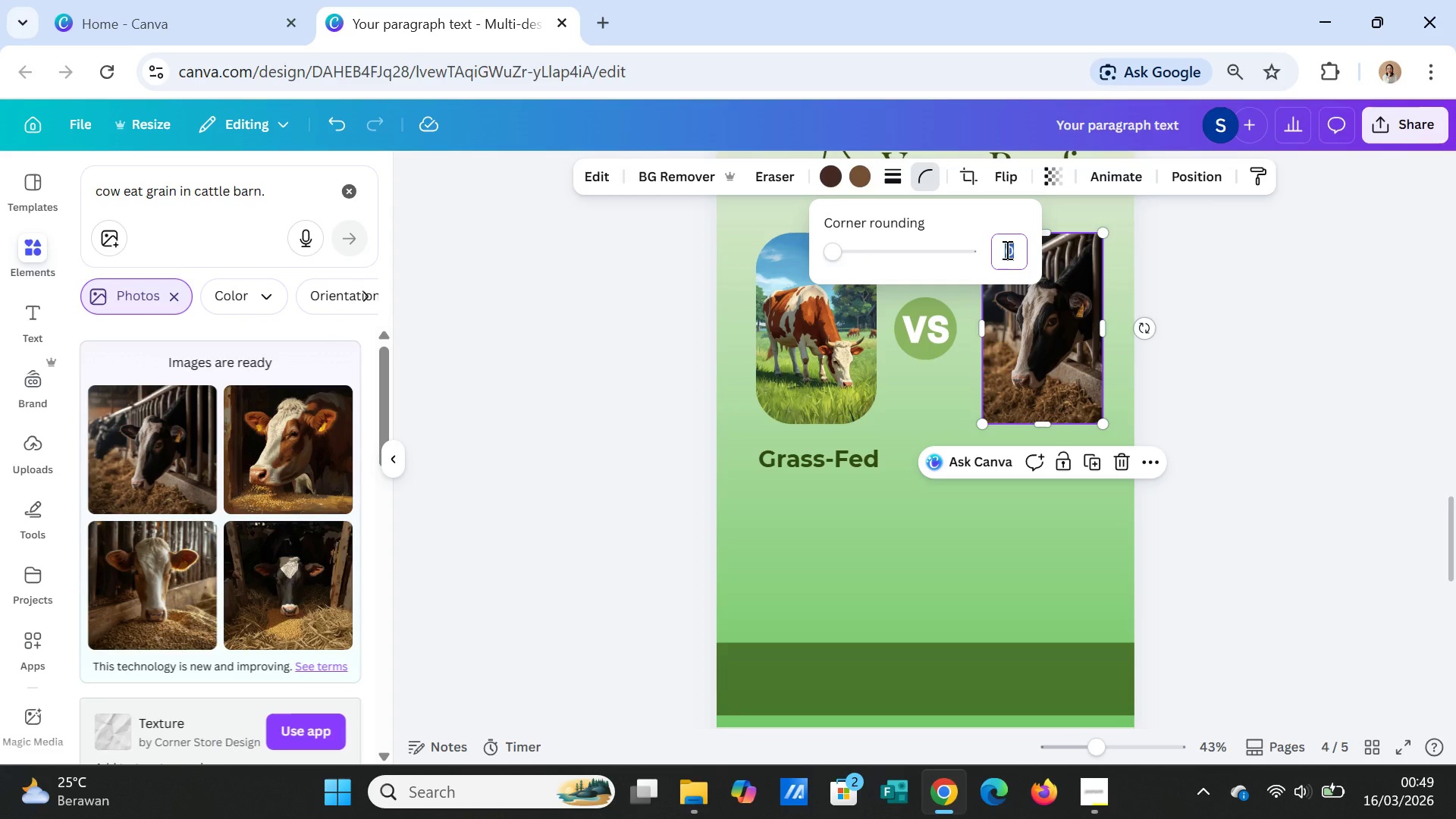 
type(96)
 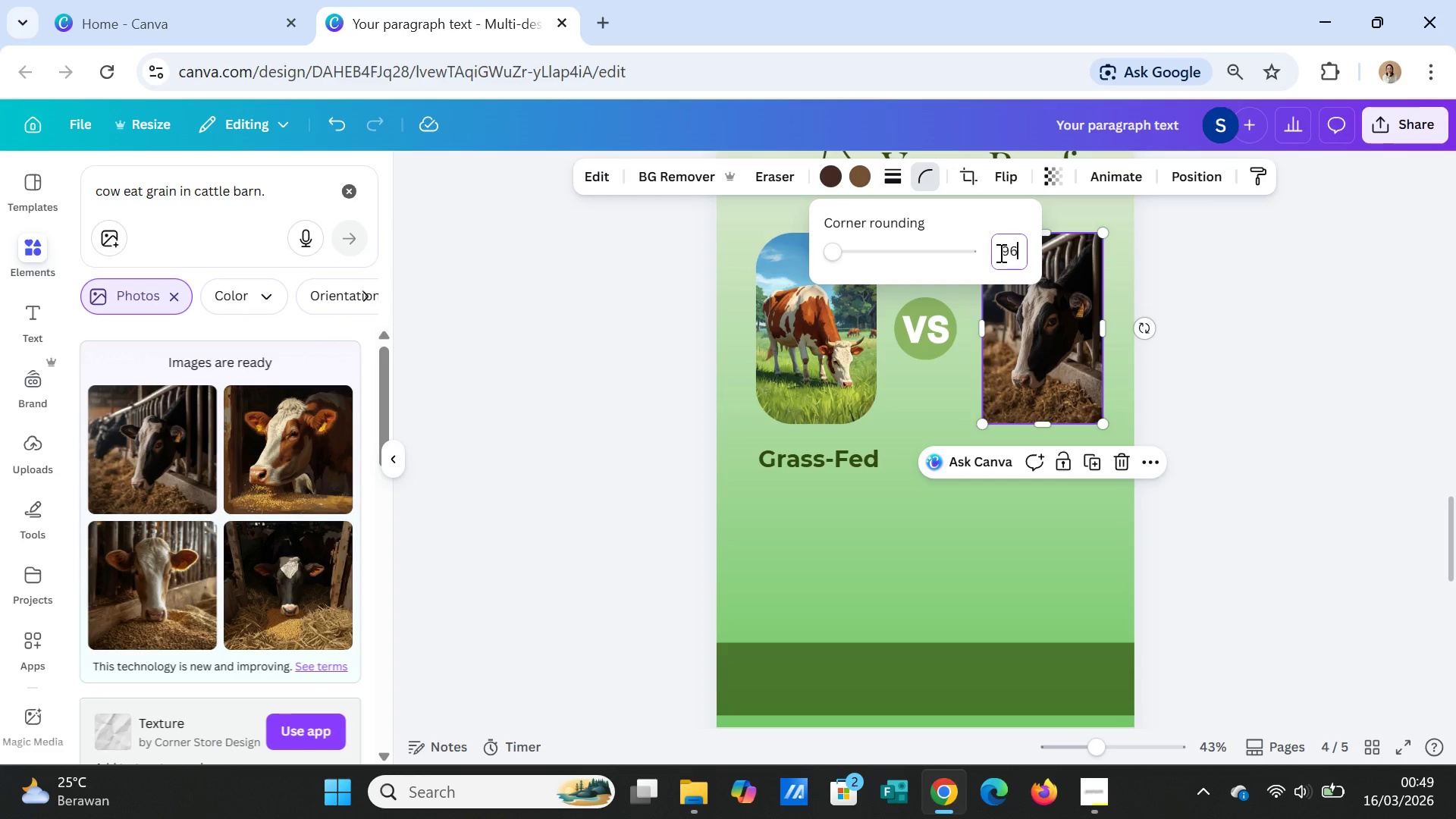 
key(Enter)
 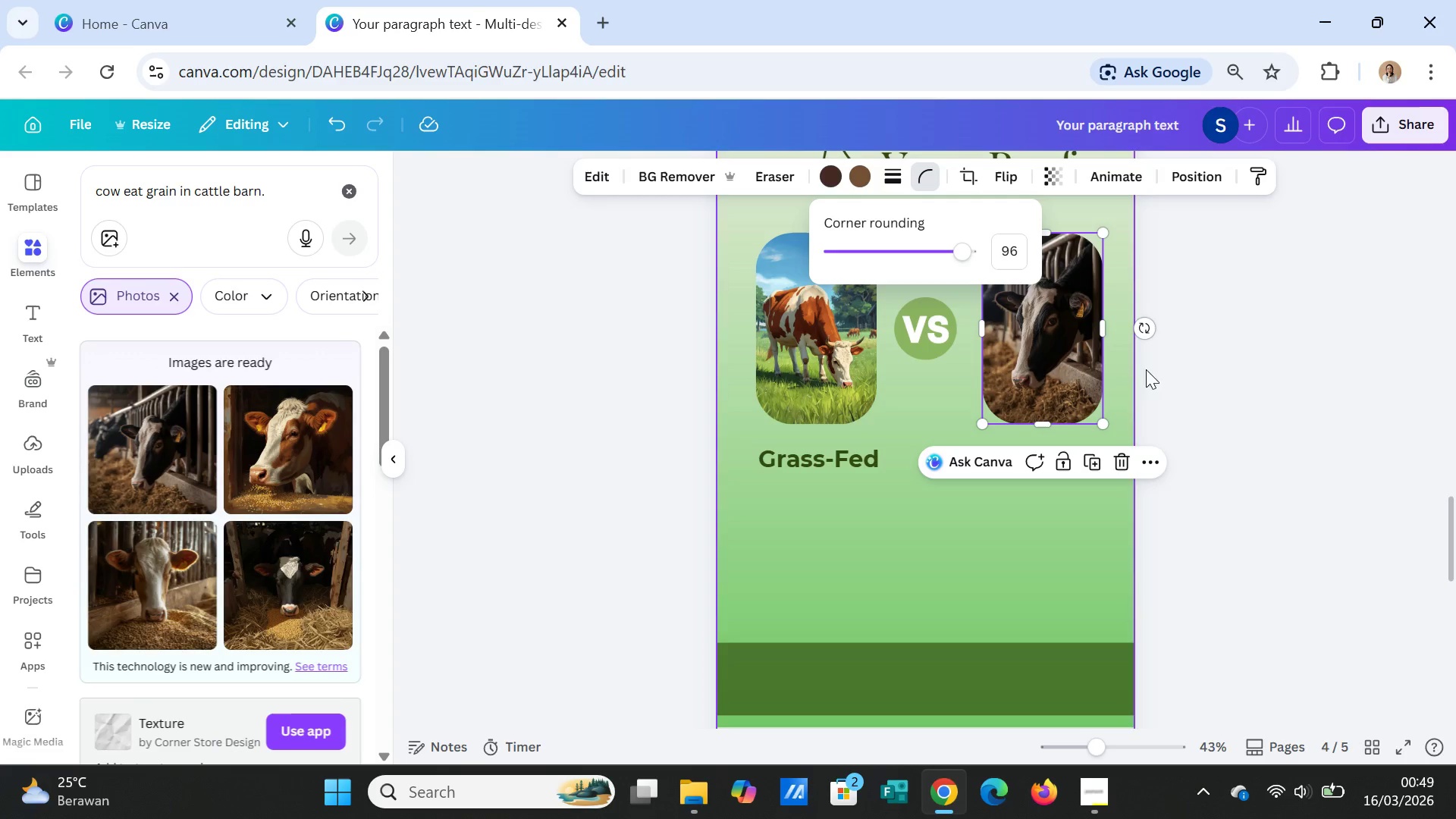 
left_click([1235, 399])
 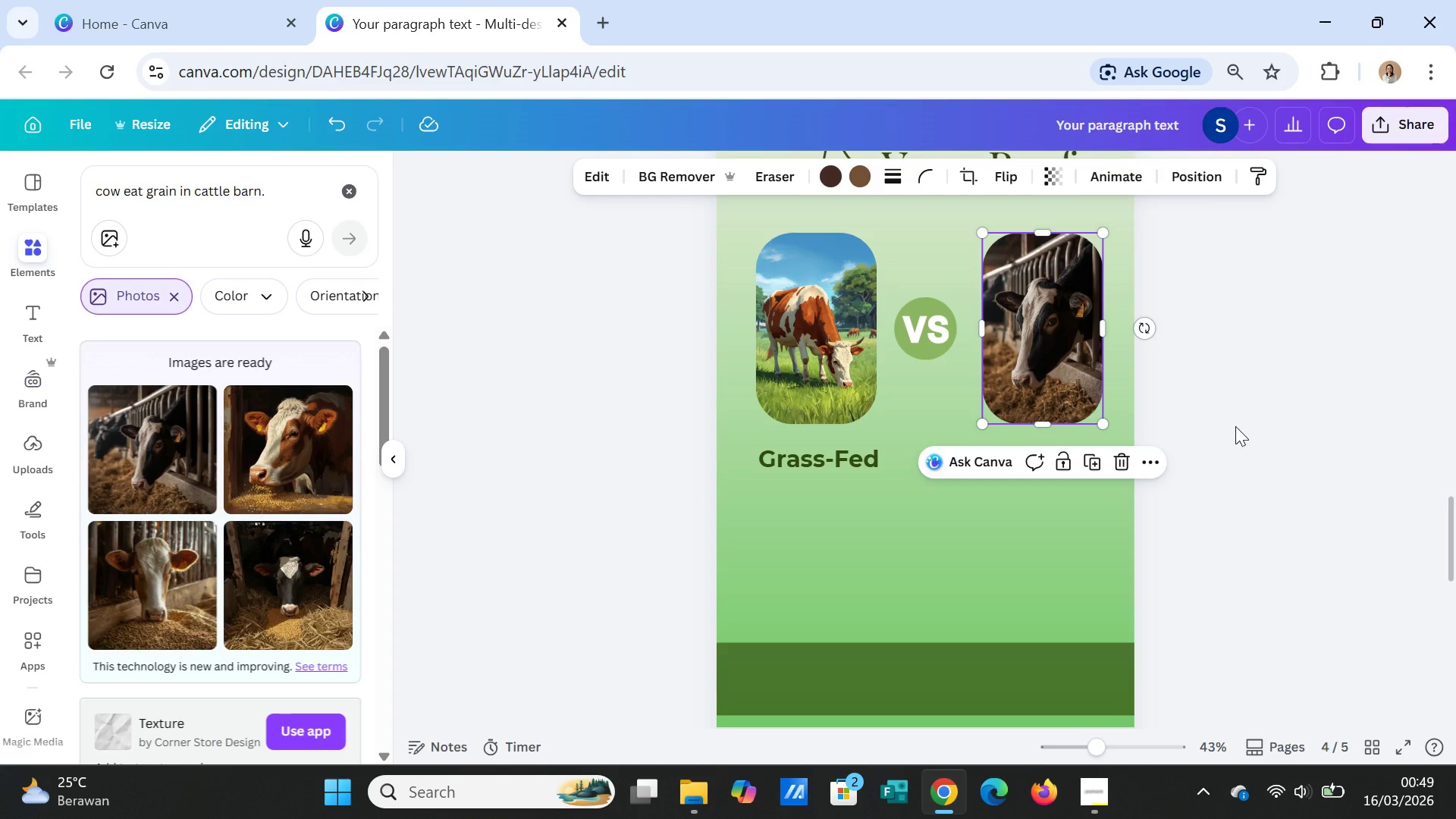 
left_click([1235, 426])
 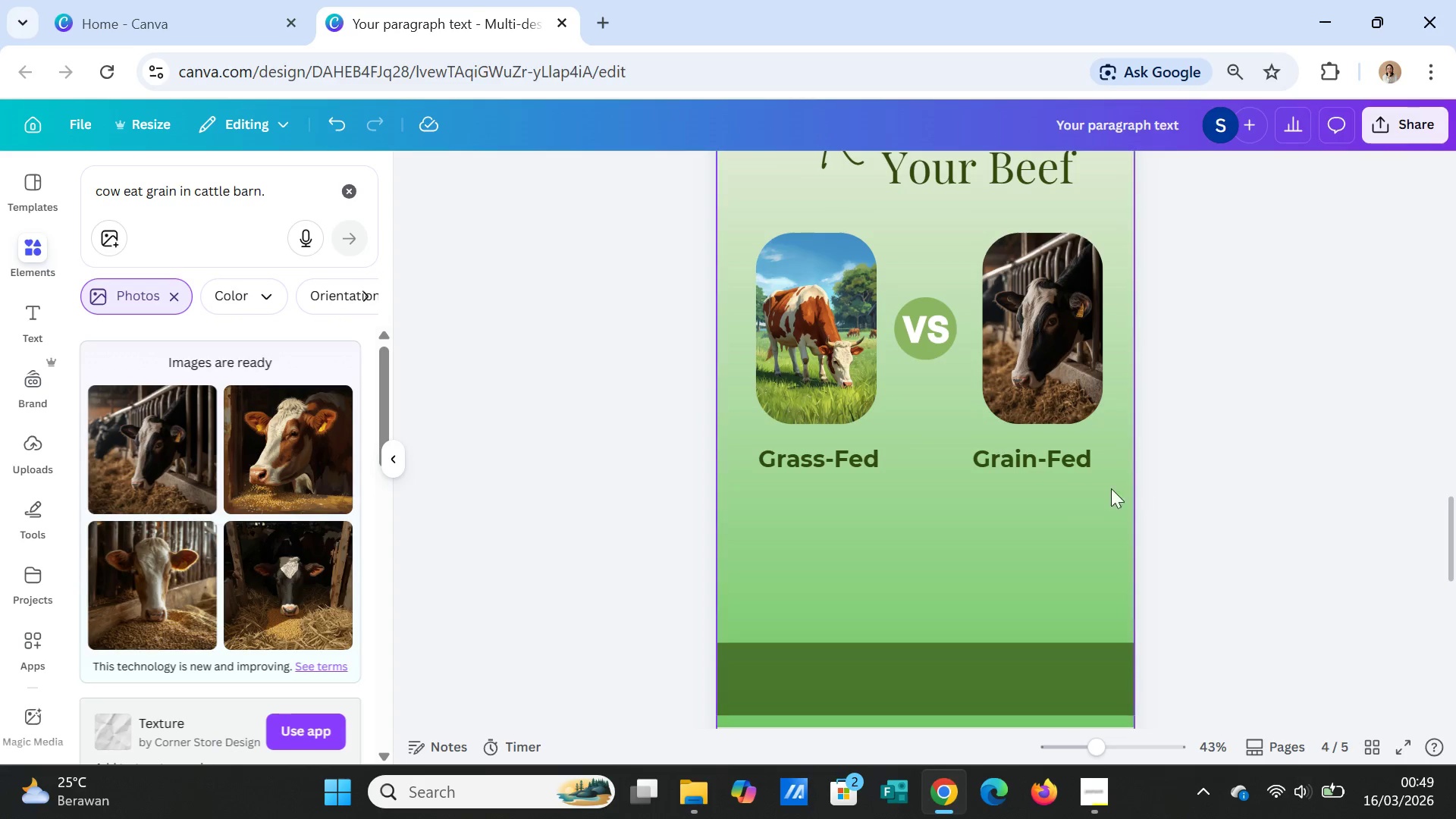 
wait(8.78)
 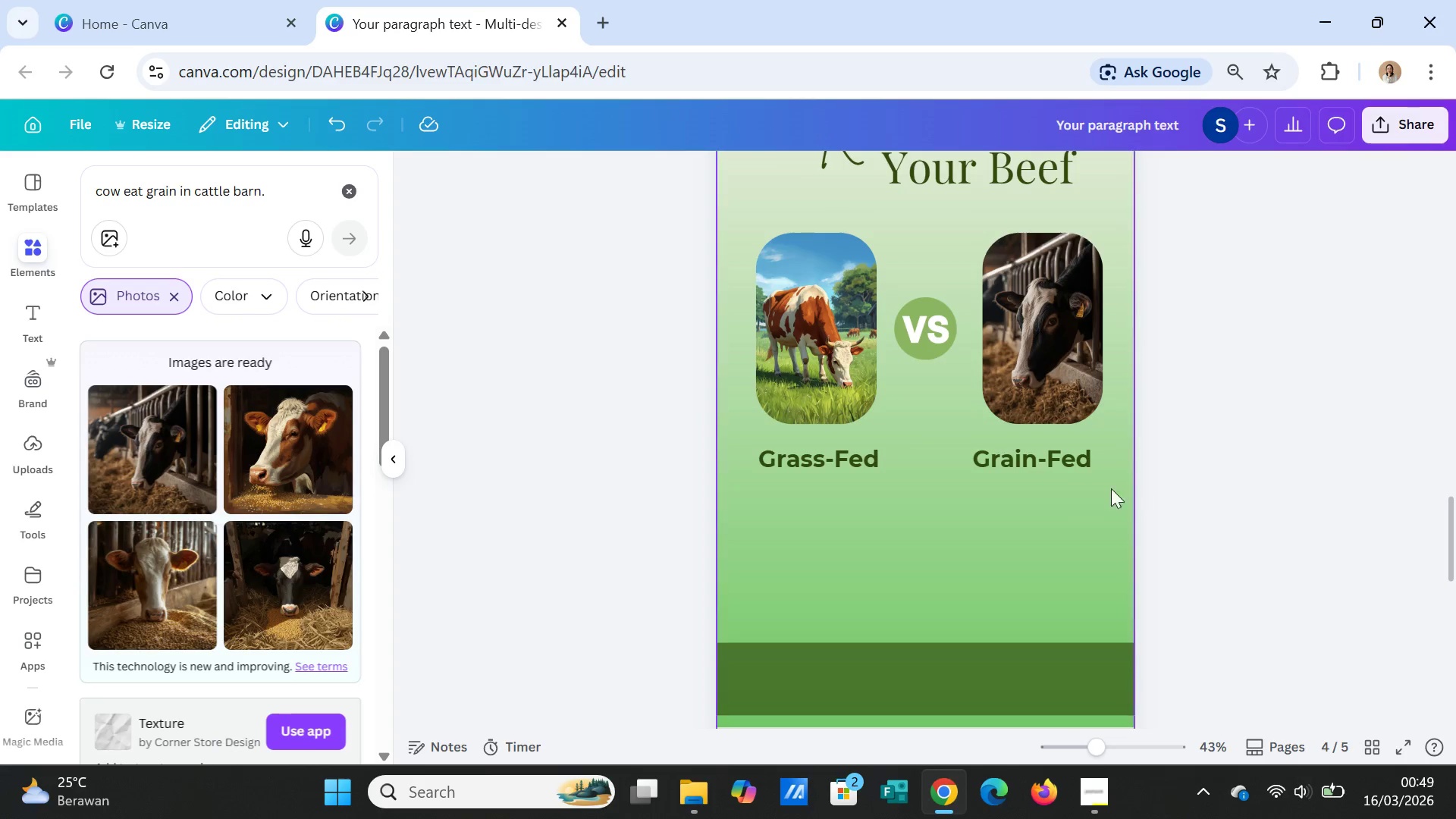 
left_click([816, 456])
 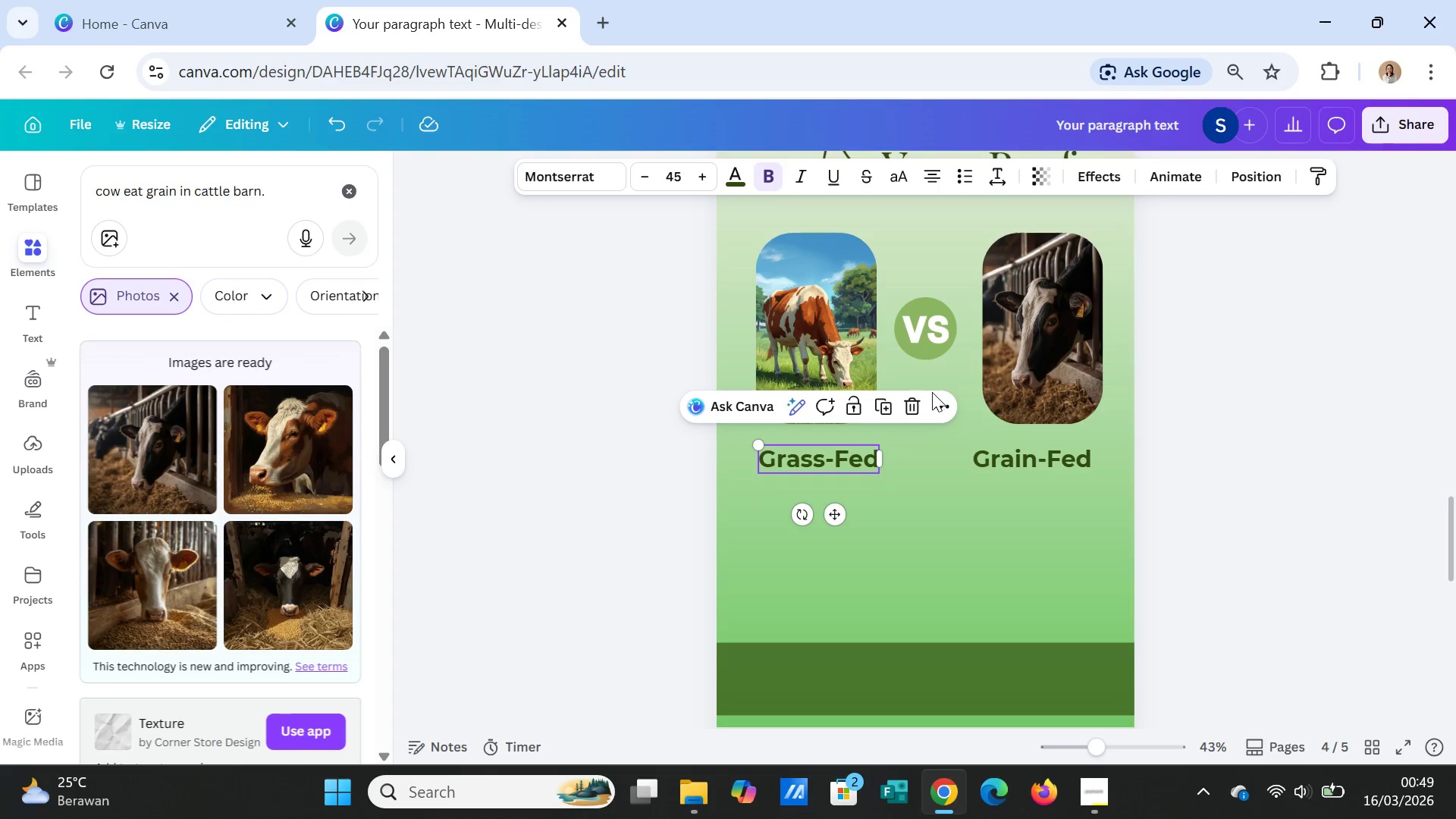 
left_click([896, 517])
 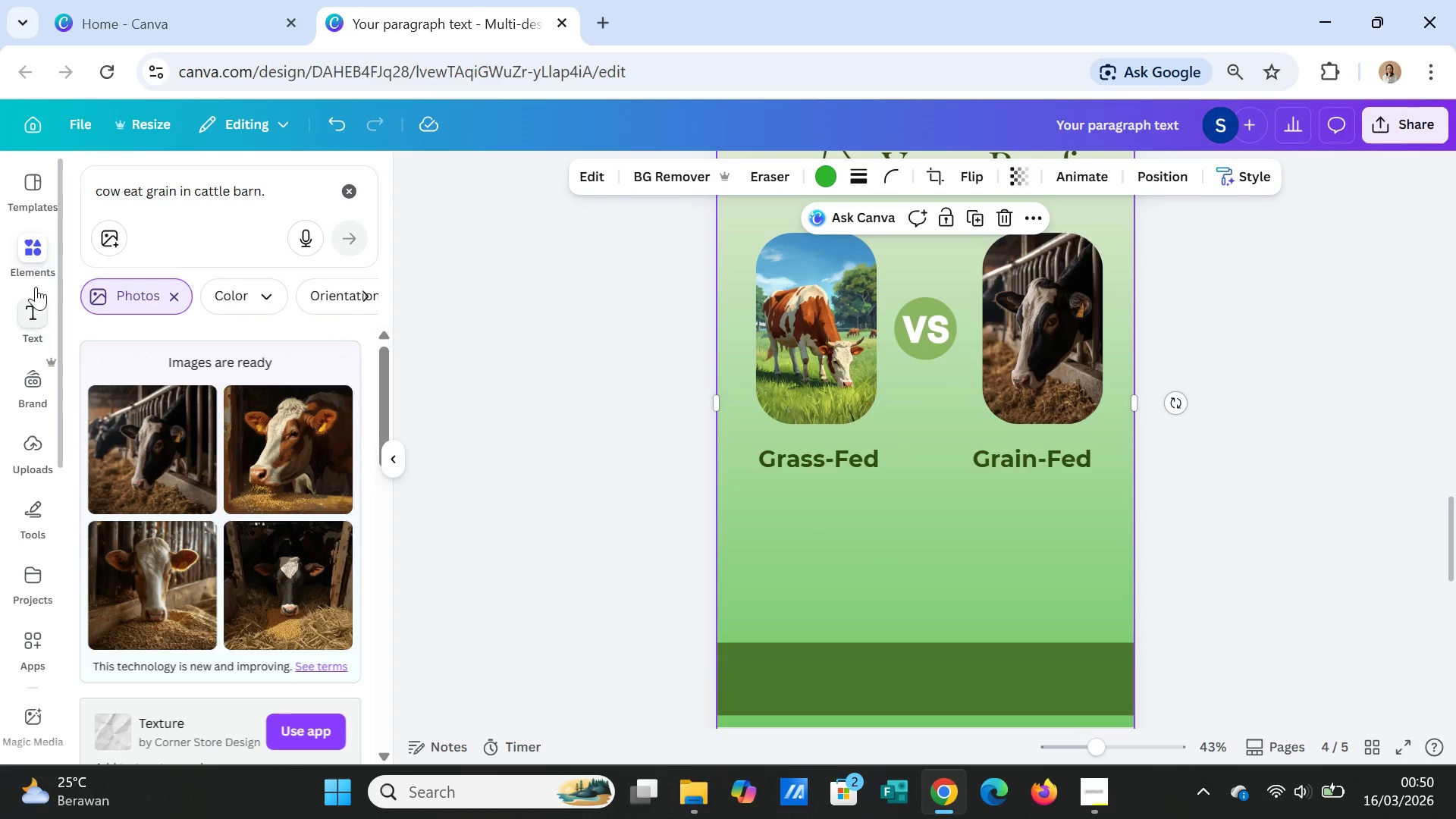 
left_click([34, 253])
 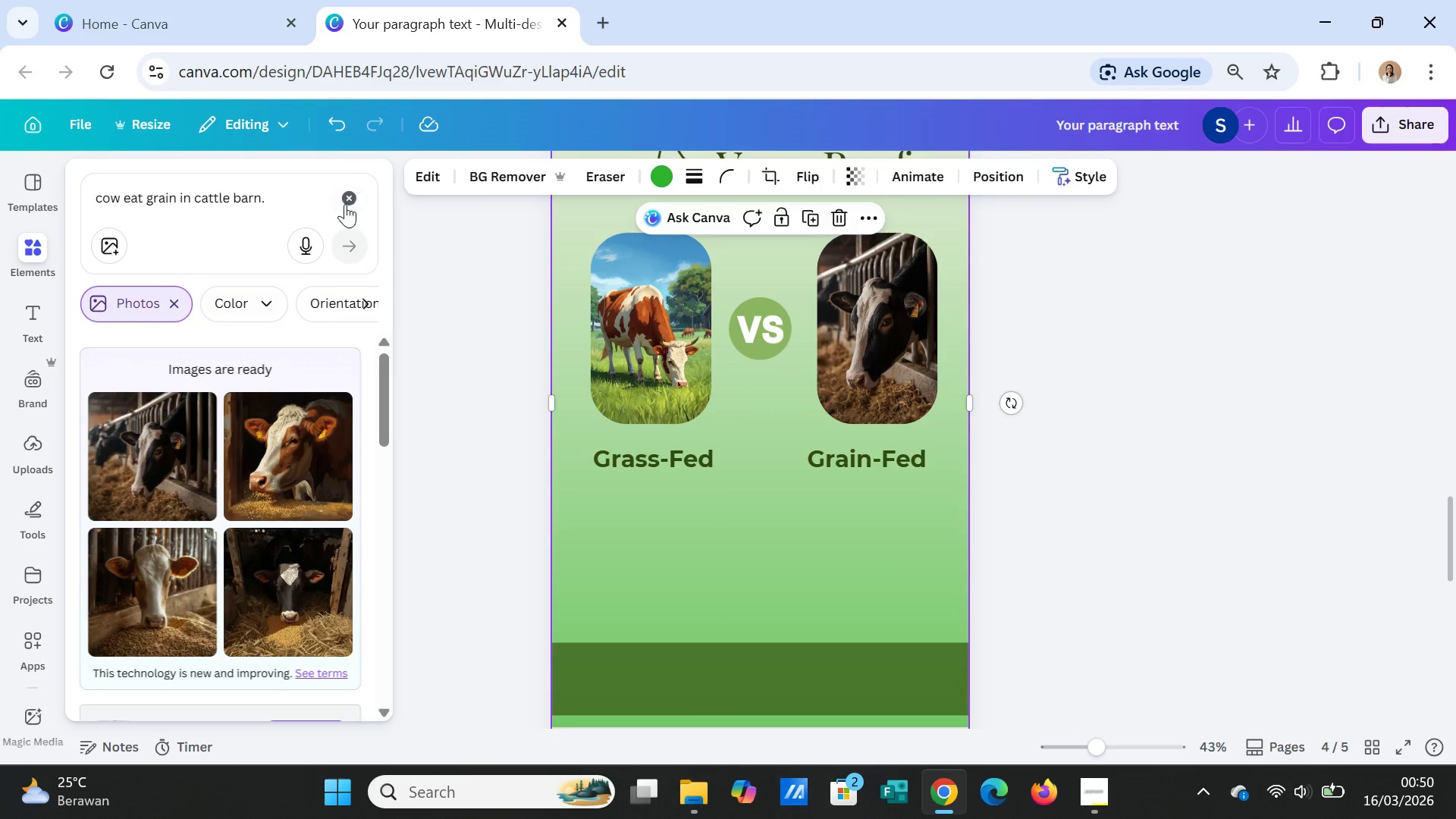 
left_click([356, 191])
 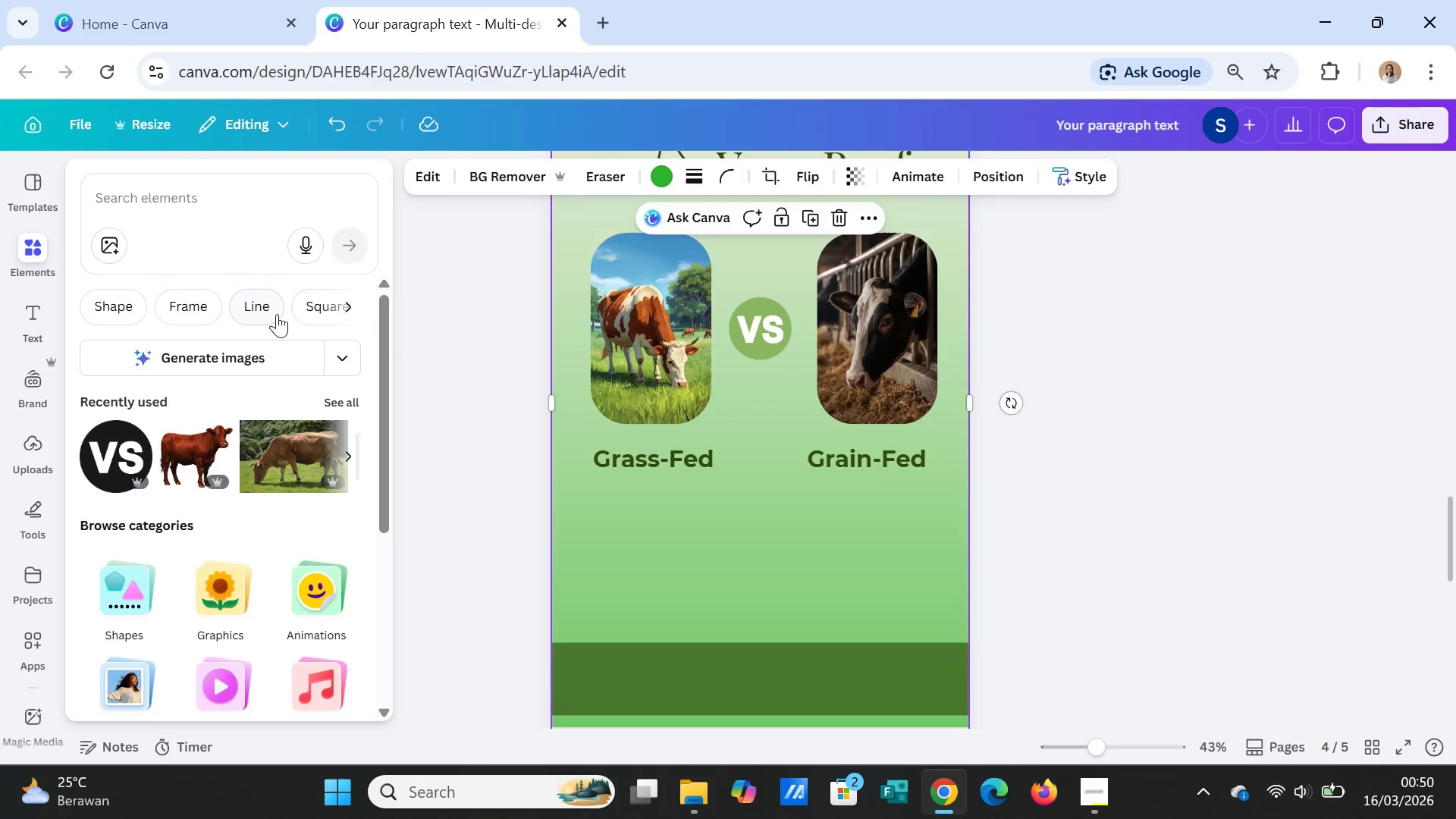 
left_click([276, 308])
 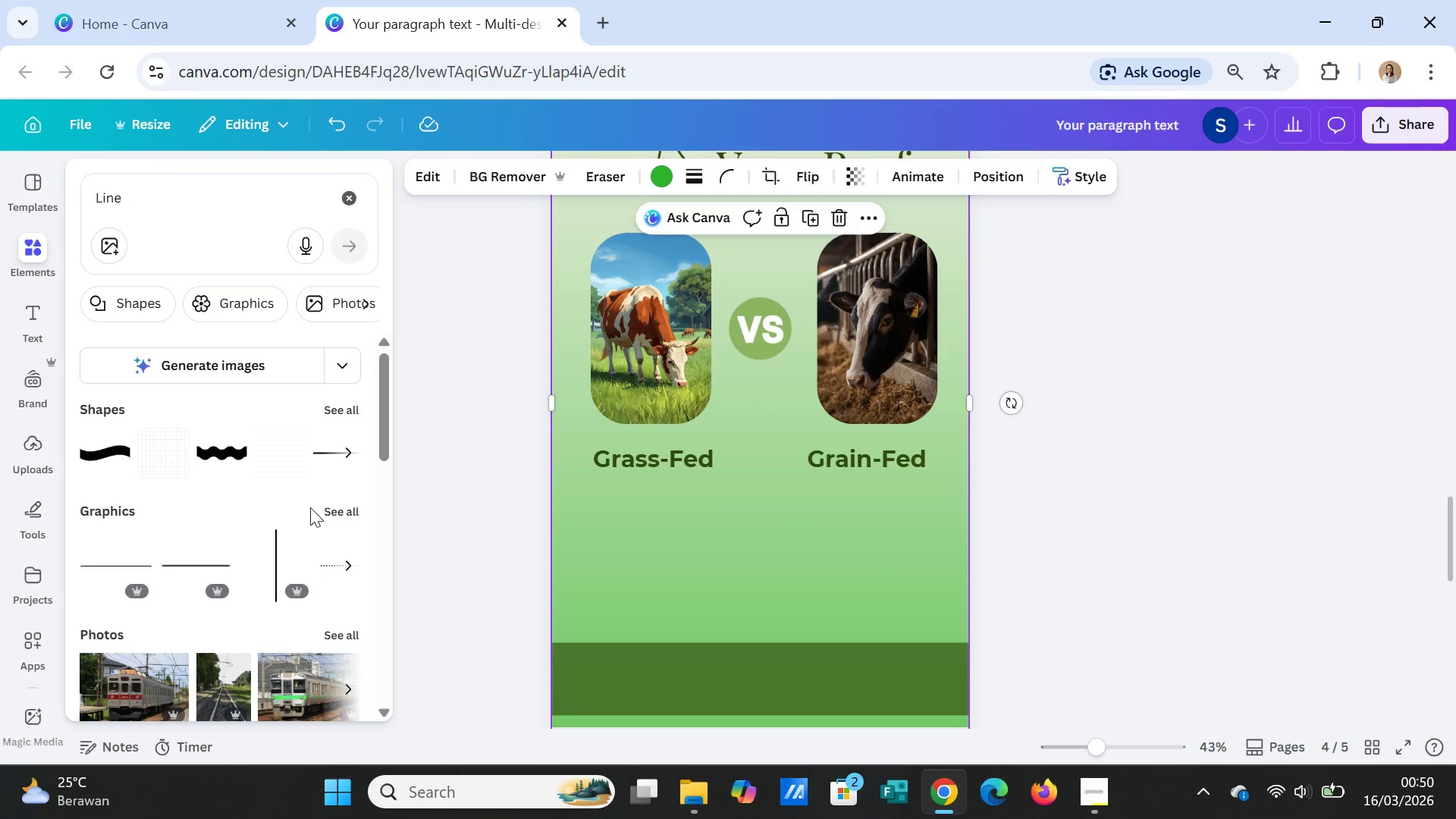 
left_click([336, 410])
 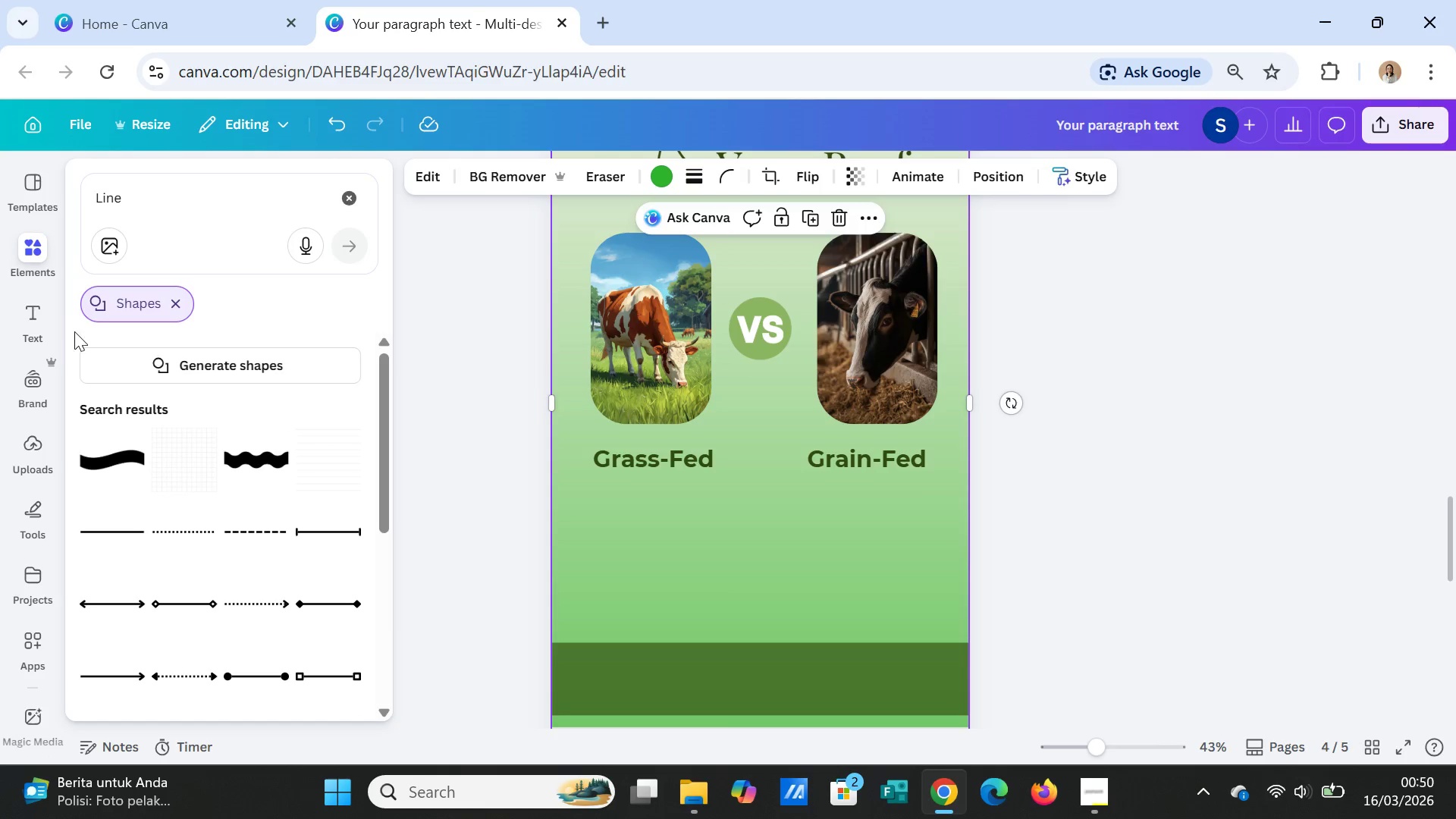 
left_click([181, 294])
 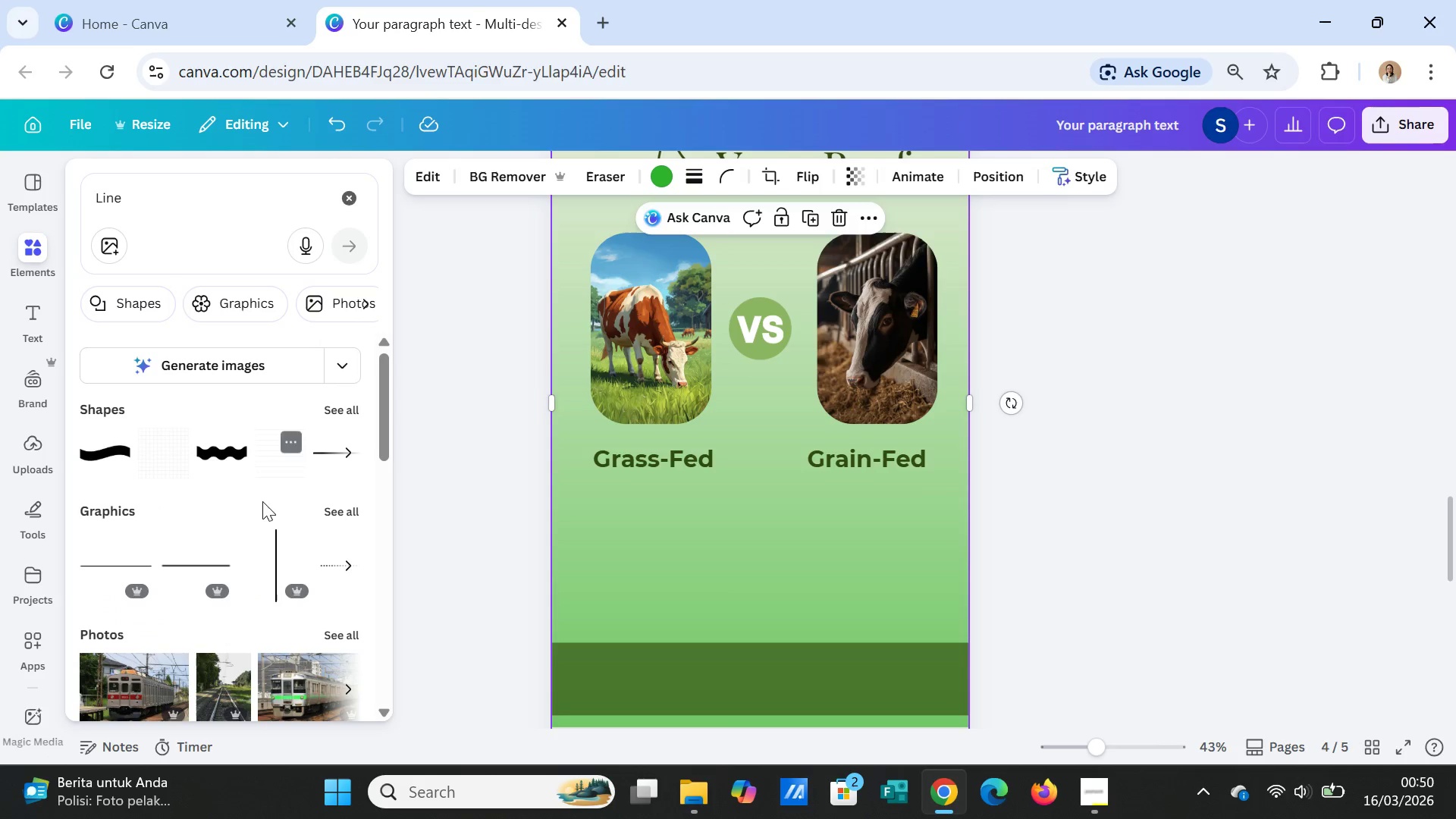 
left_click([334, 508])
 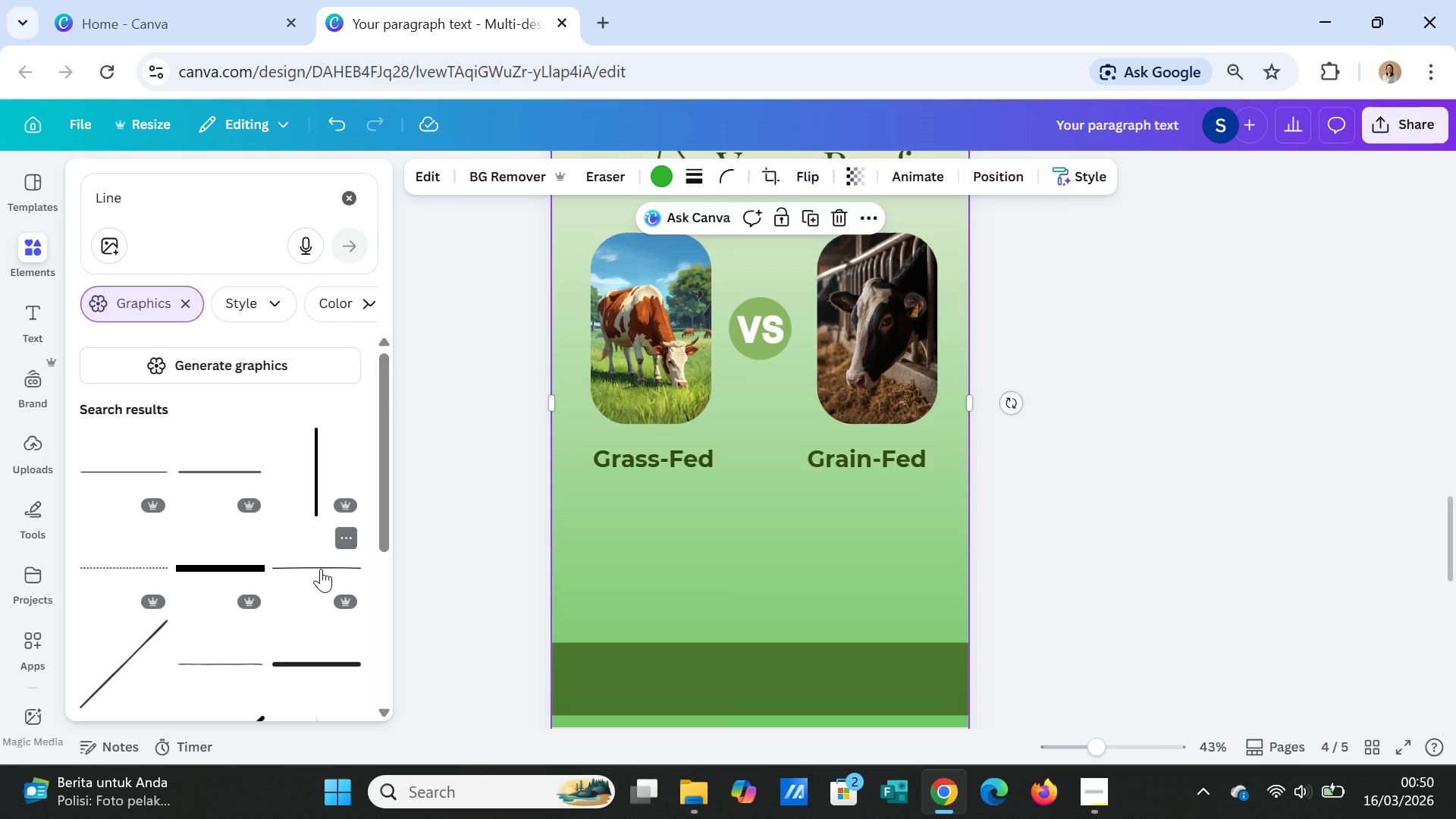 
scroll: coordinate [240, 645], scroll_direction: down, amount: 3.0
 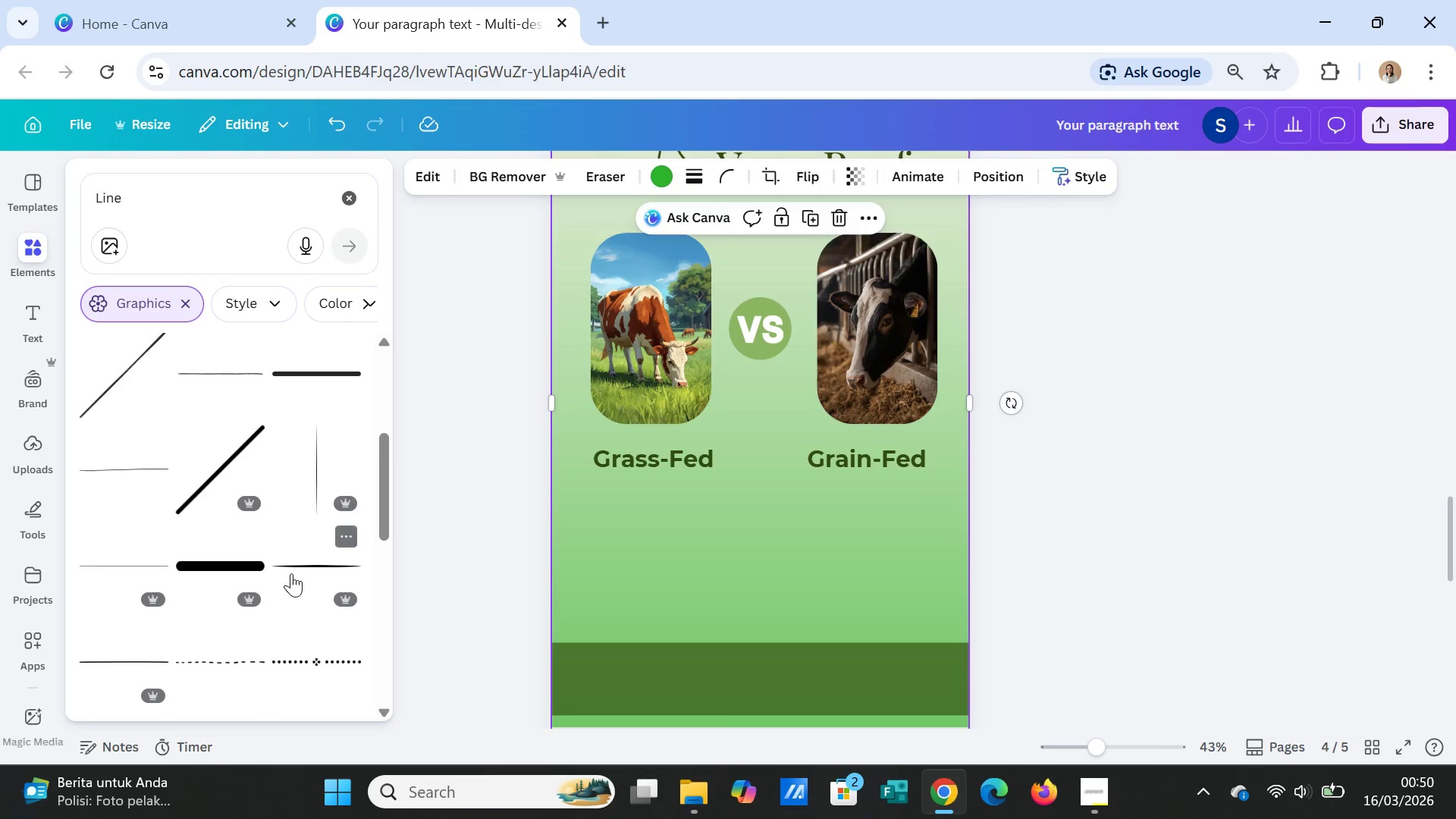 
left_click([297, 553])
 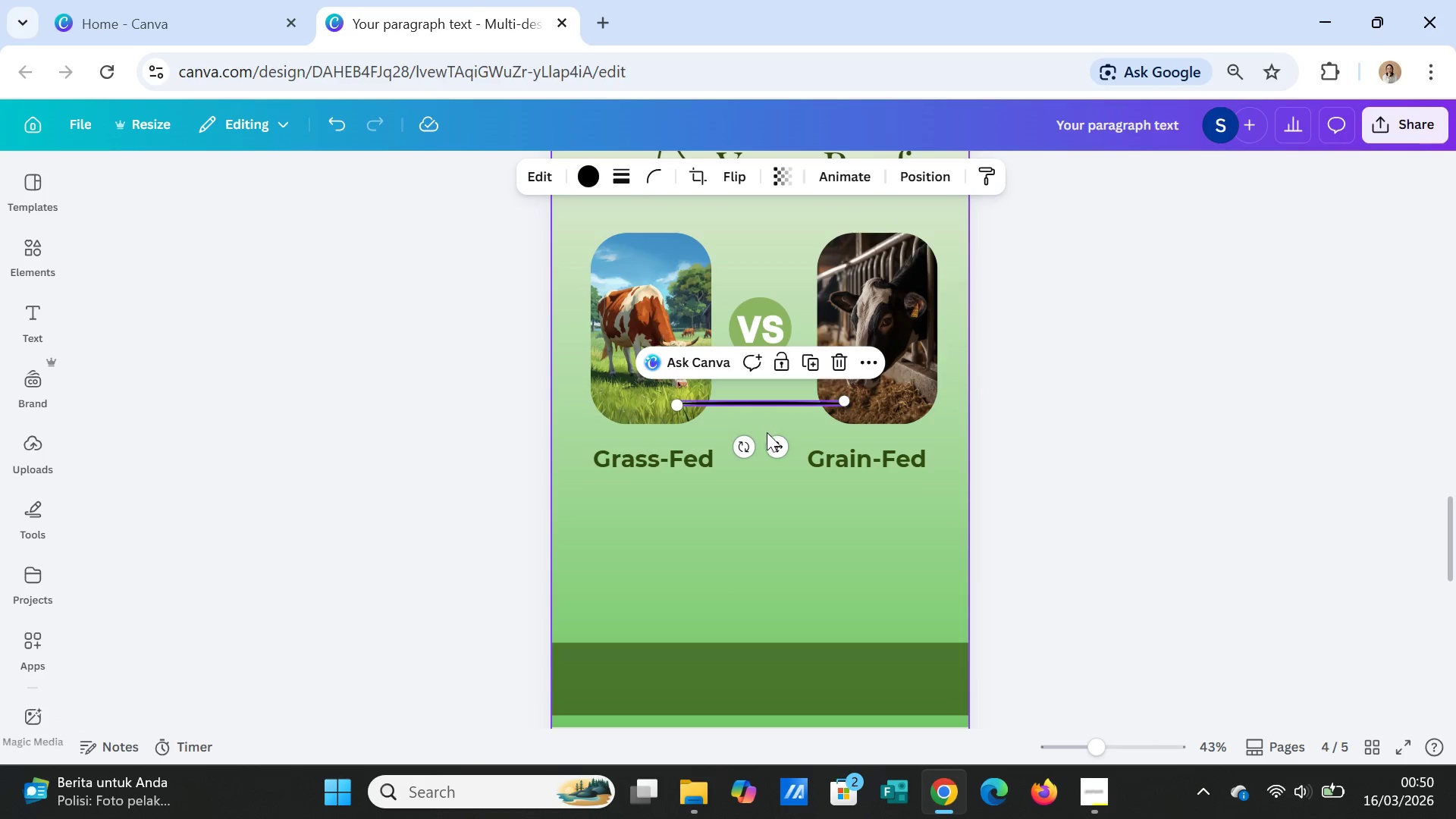 
left_click_drag(start_coordinate=[776, 438], to_coordinate=[771, 540])
 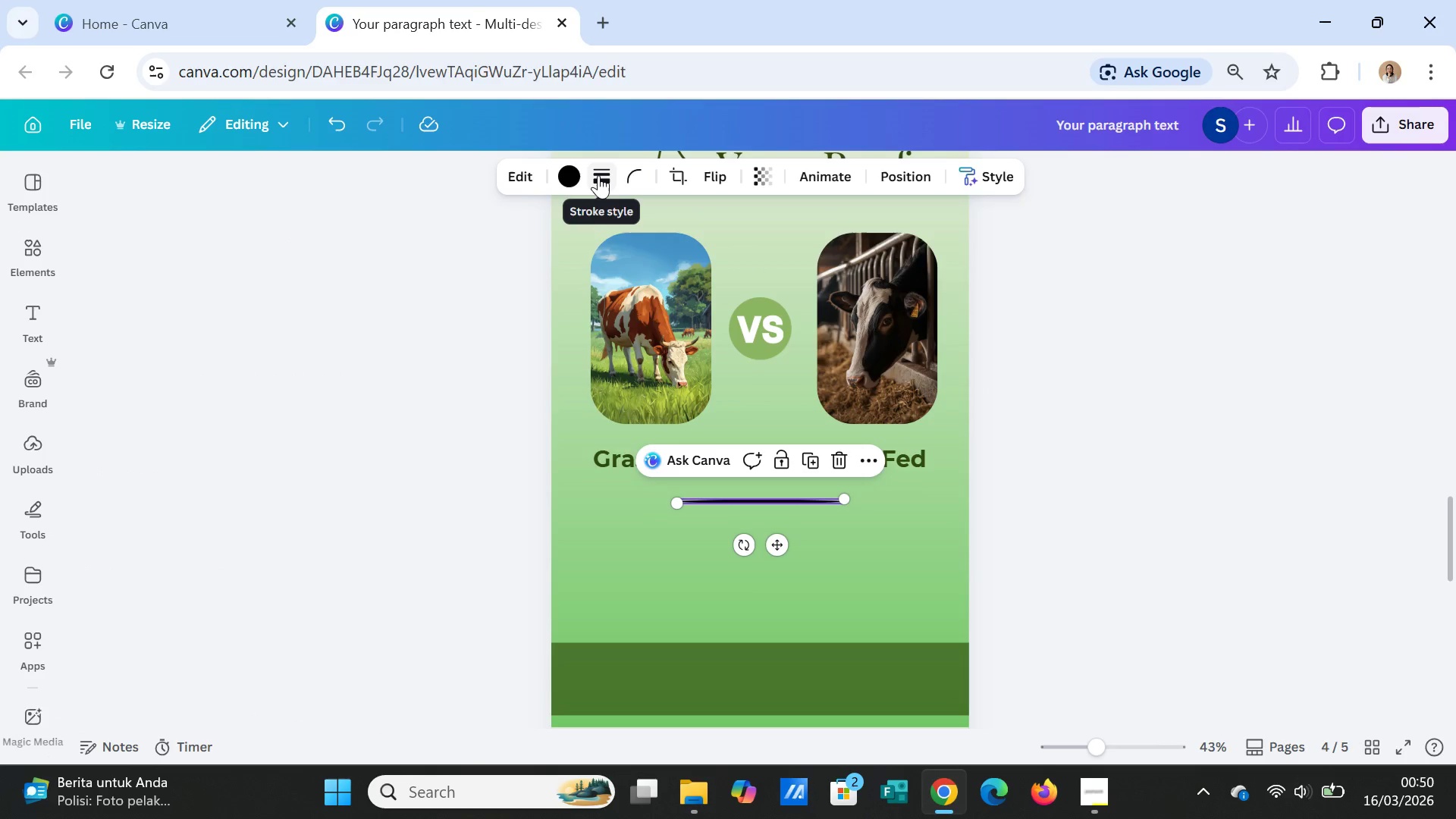 
left_click([598, 175])
 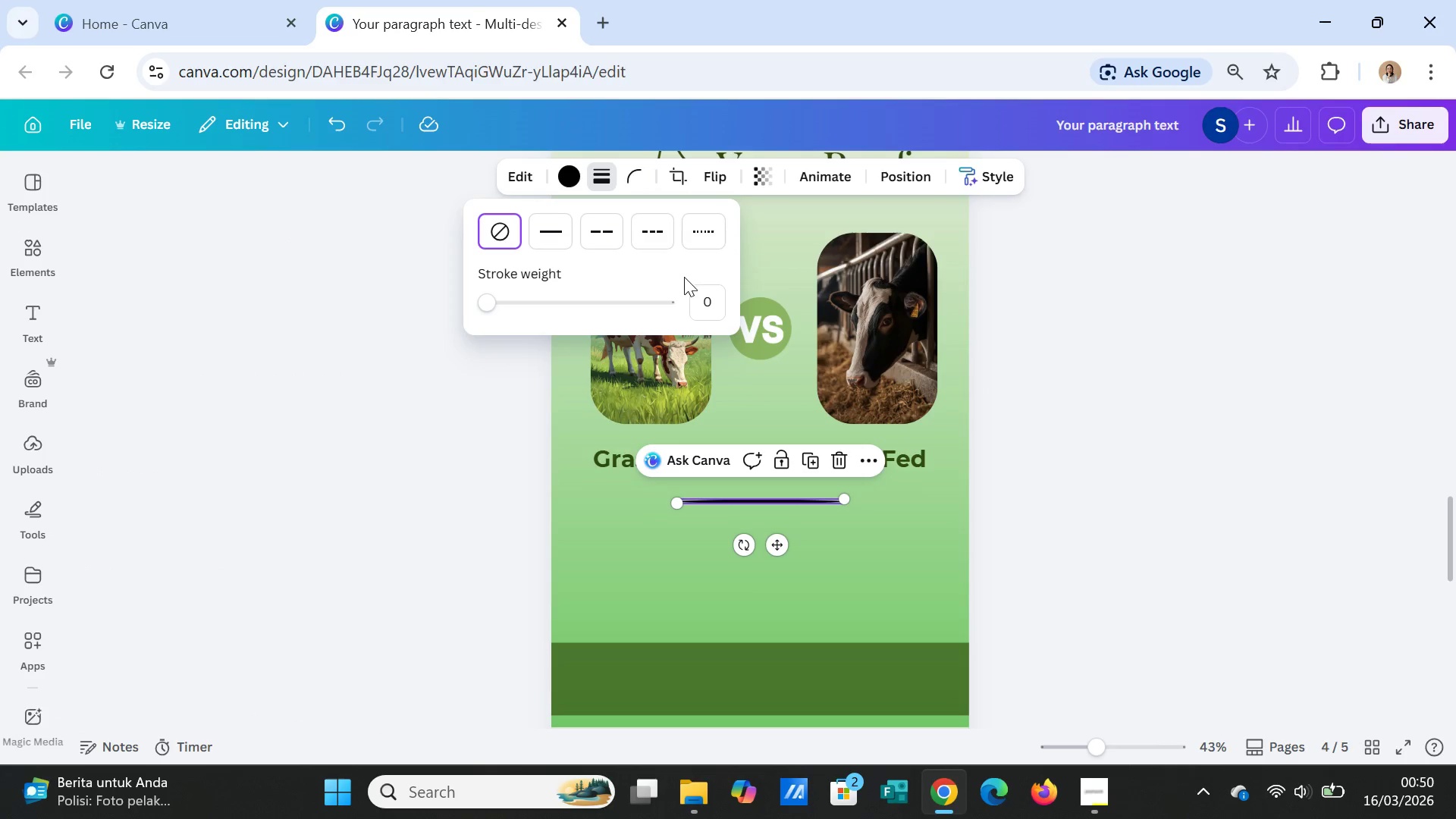 
left_click([551, 235])
 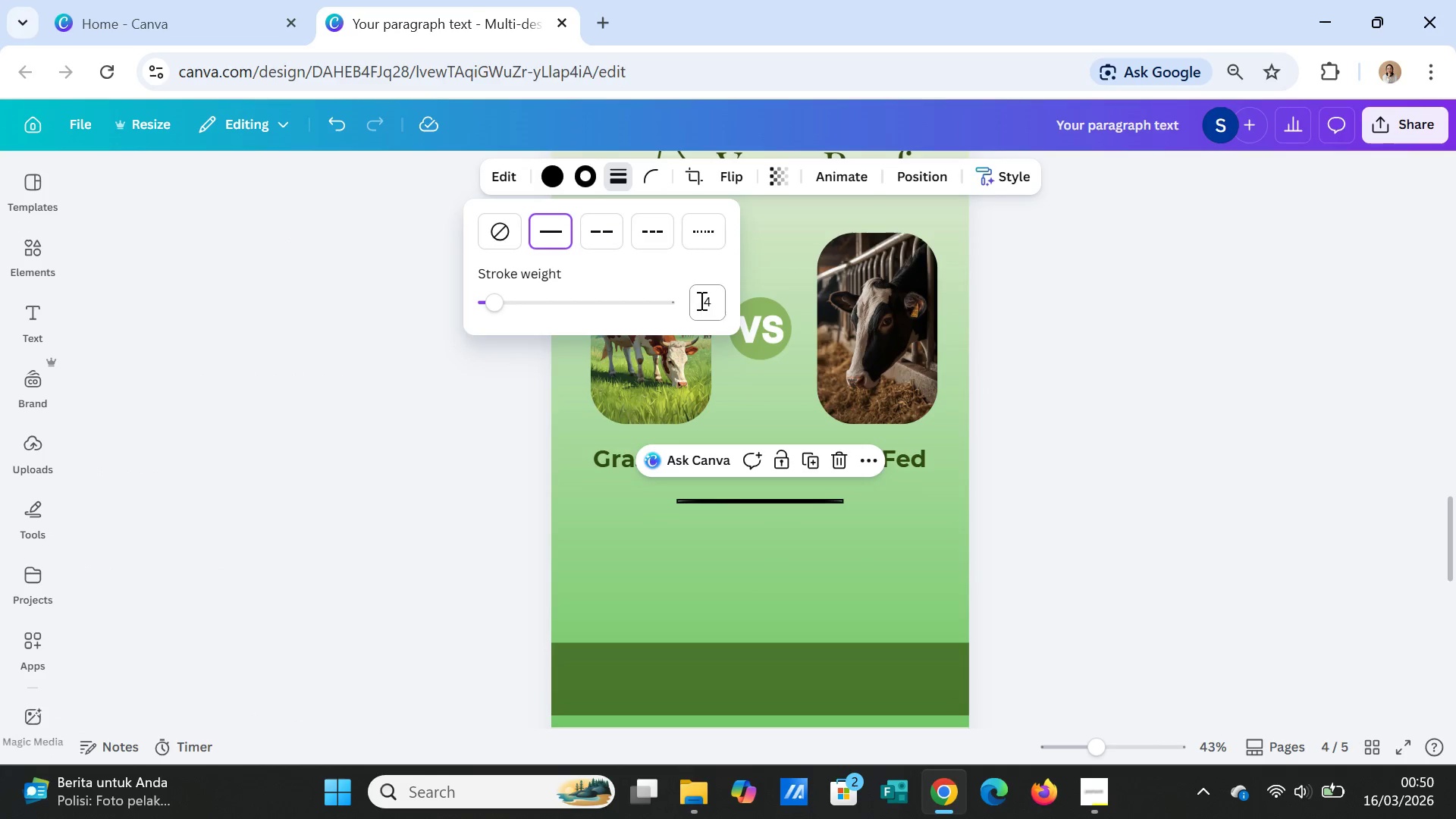 
left_click([701, 300])
 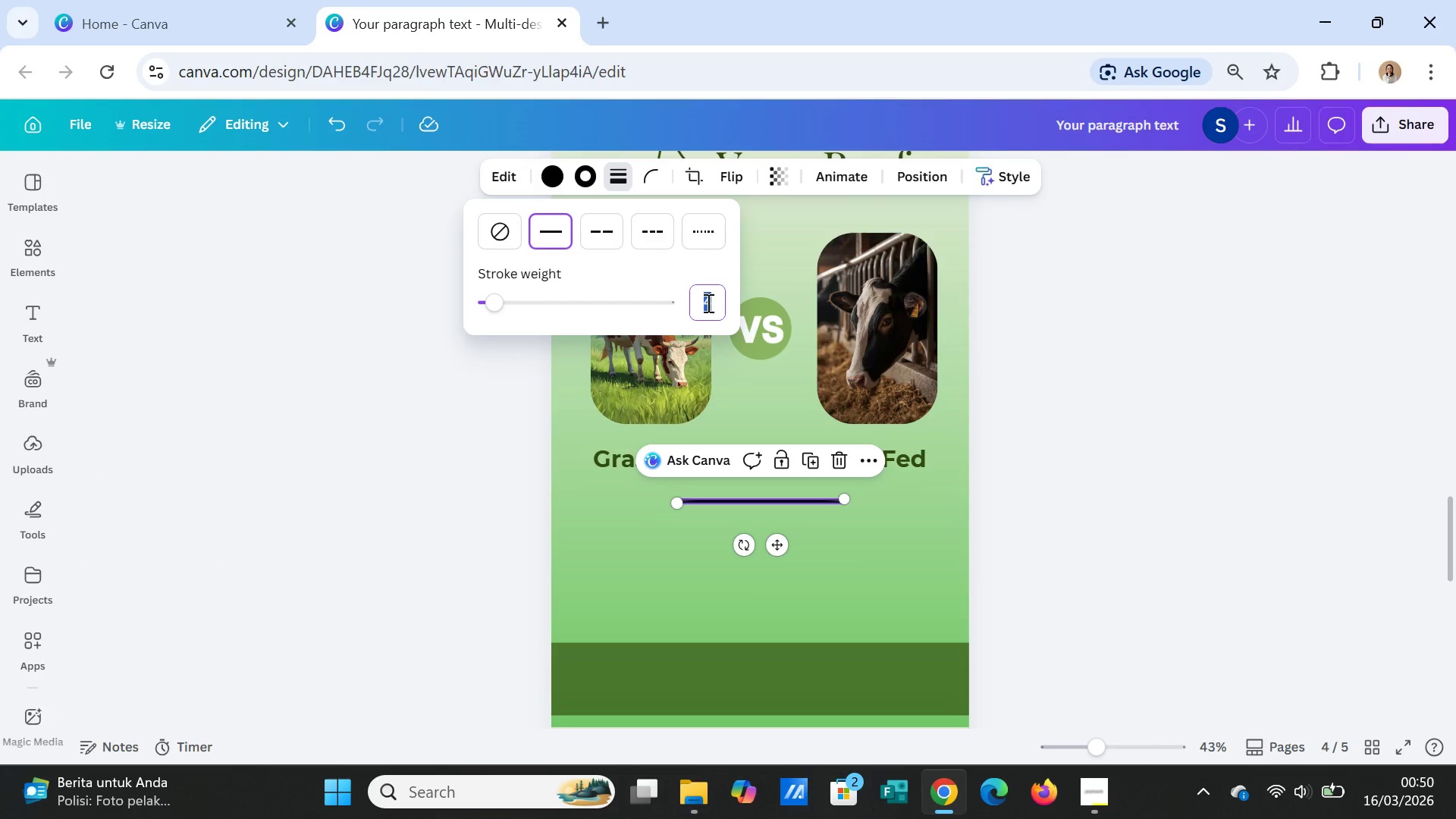 
key(2)
 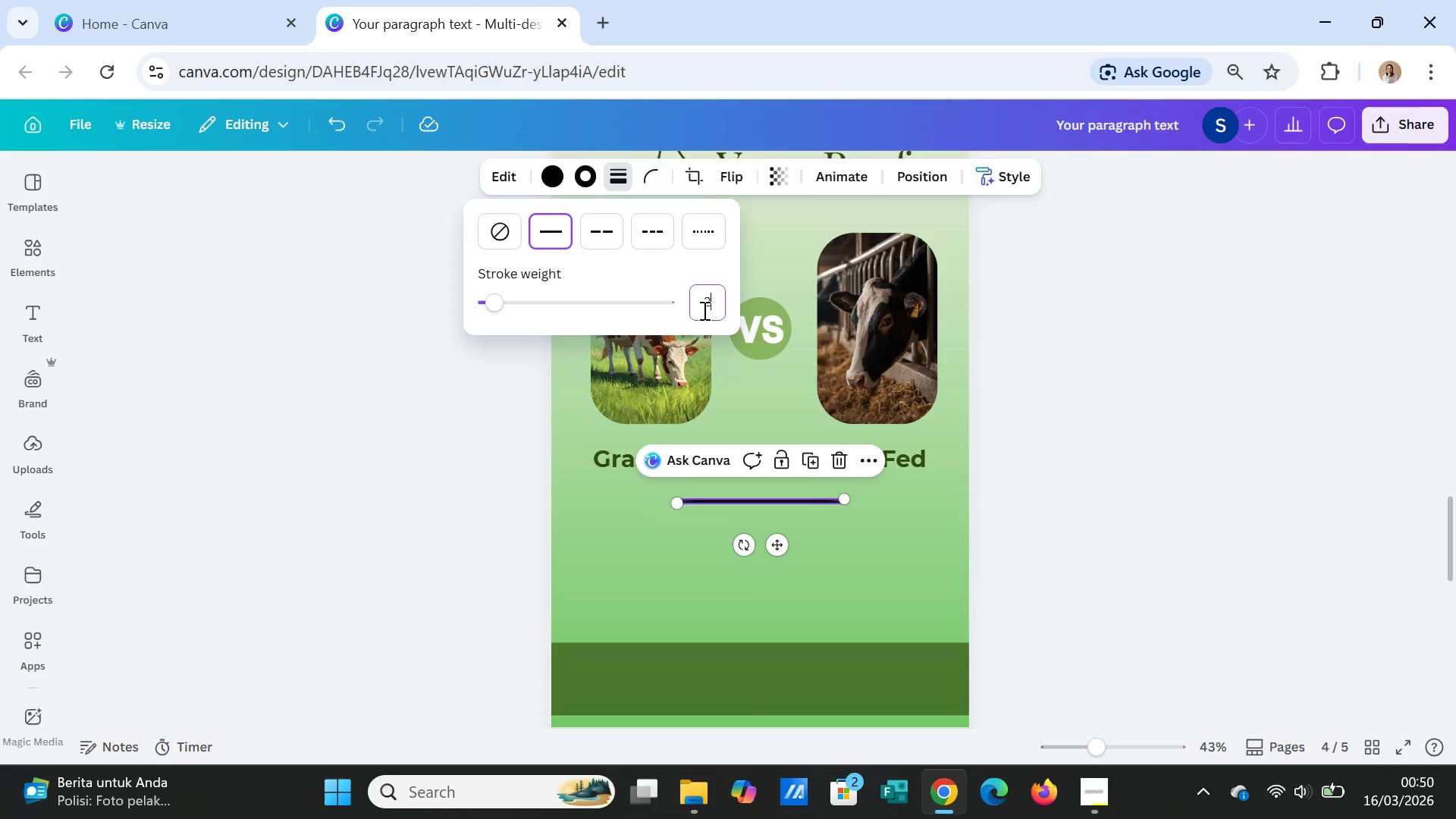 
key(Enter)
 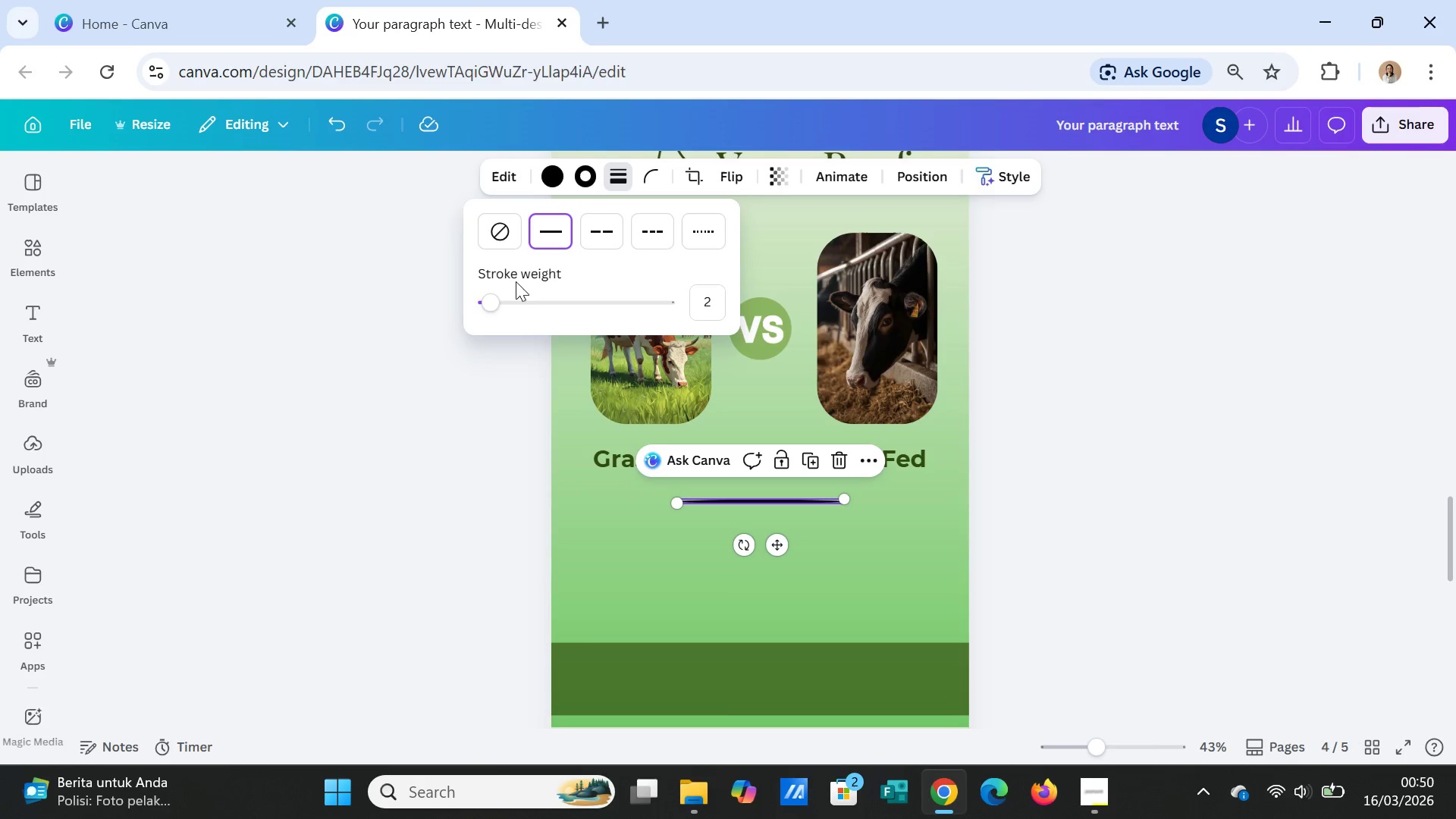 
left_click([711, 293])
 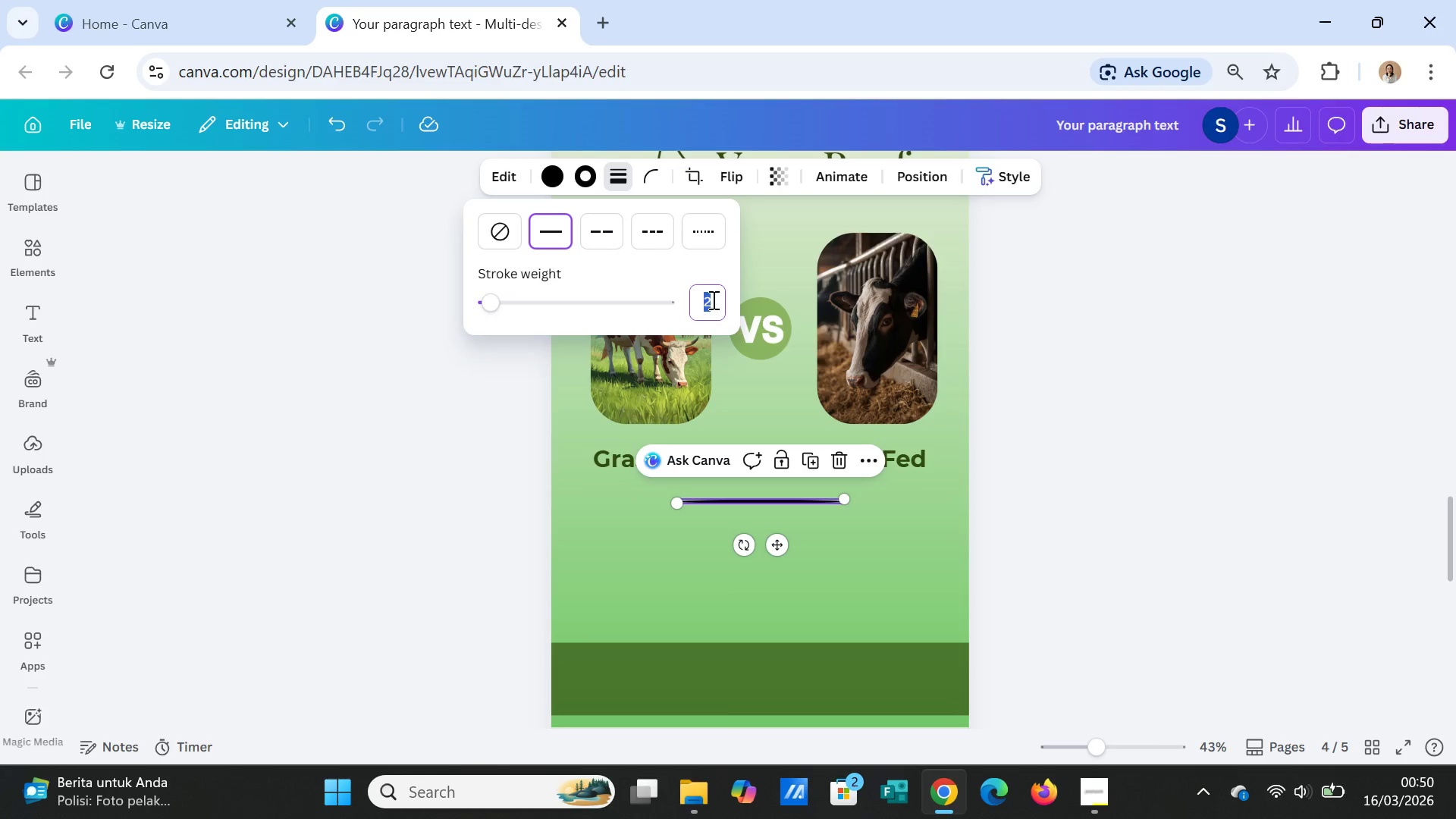 
key(1)
 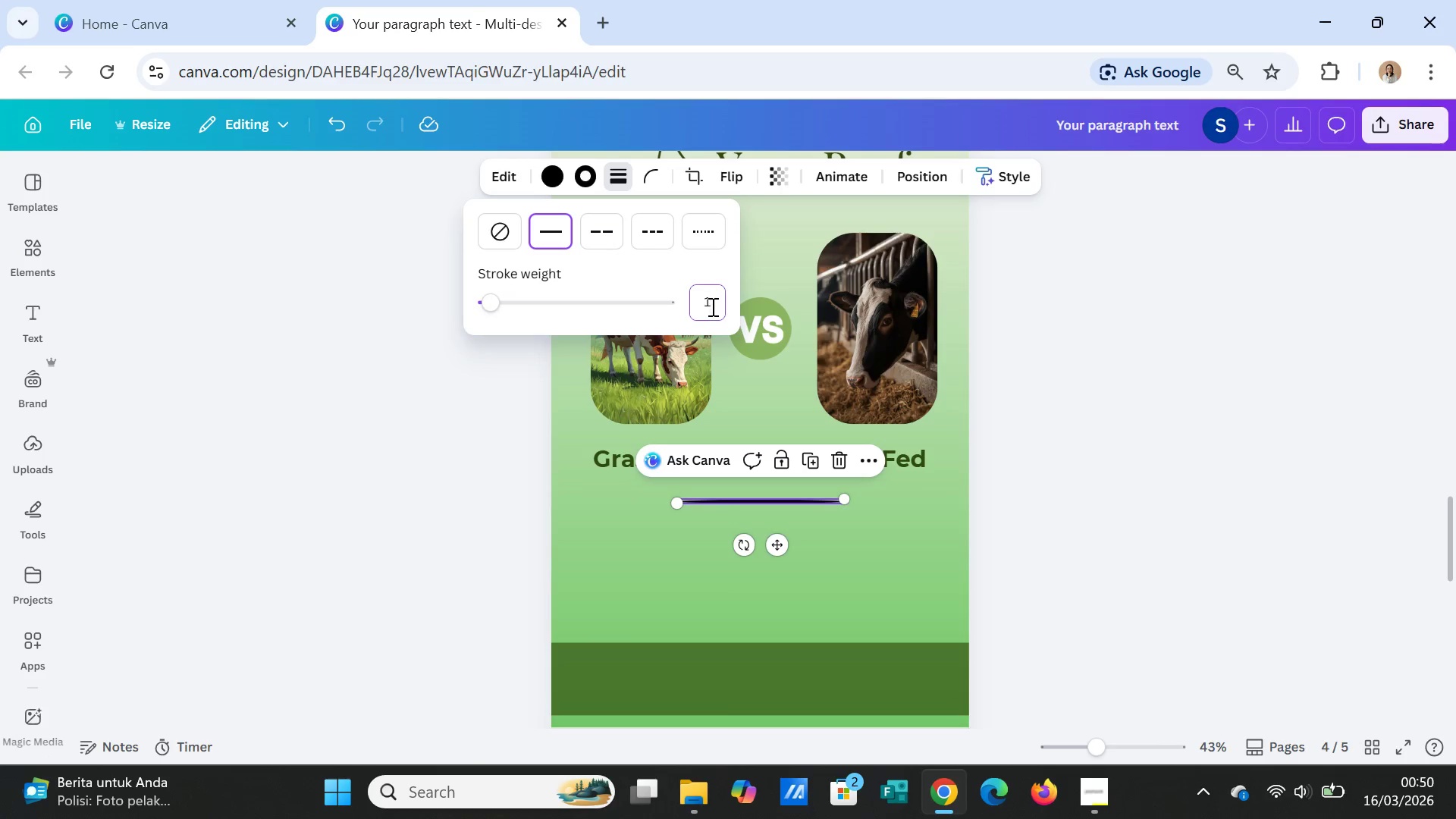 
key(Enter)
 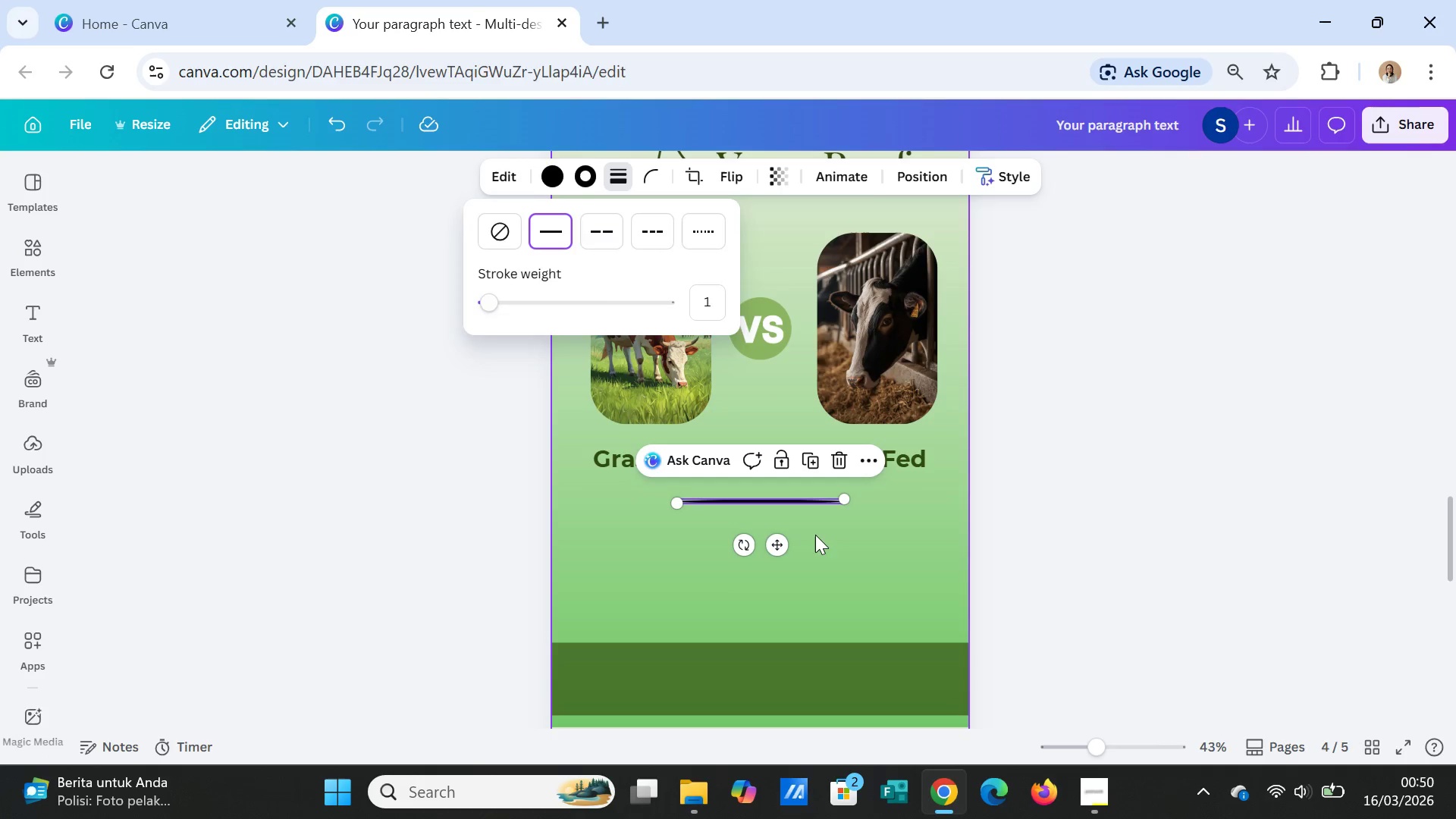 
left_click([815, 542])
 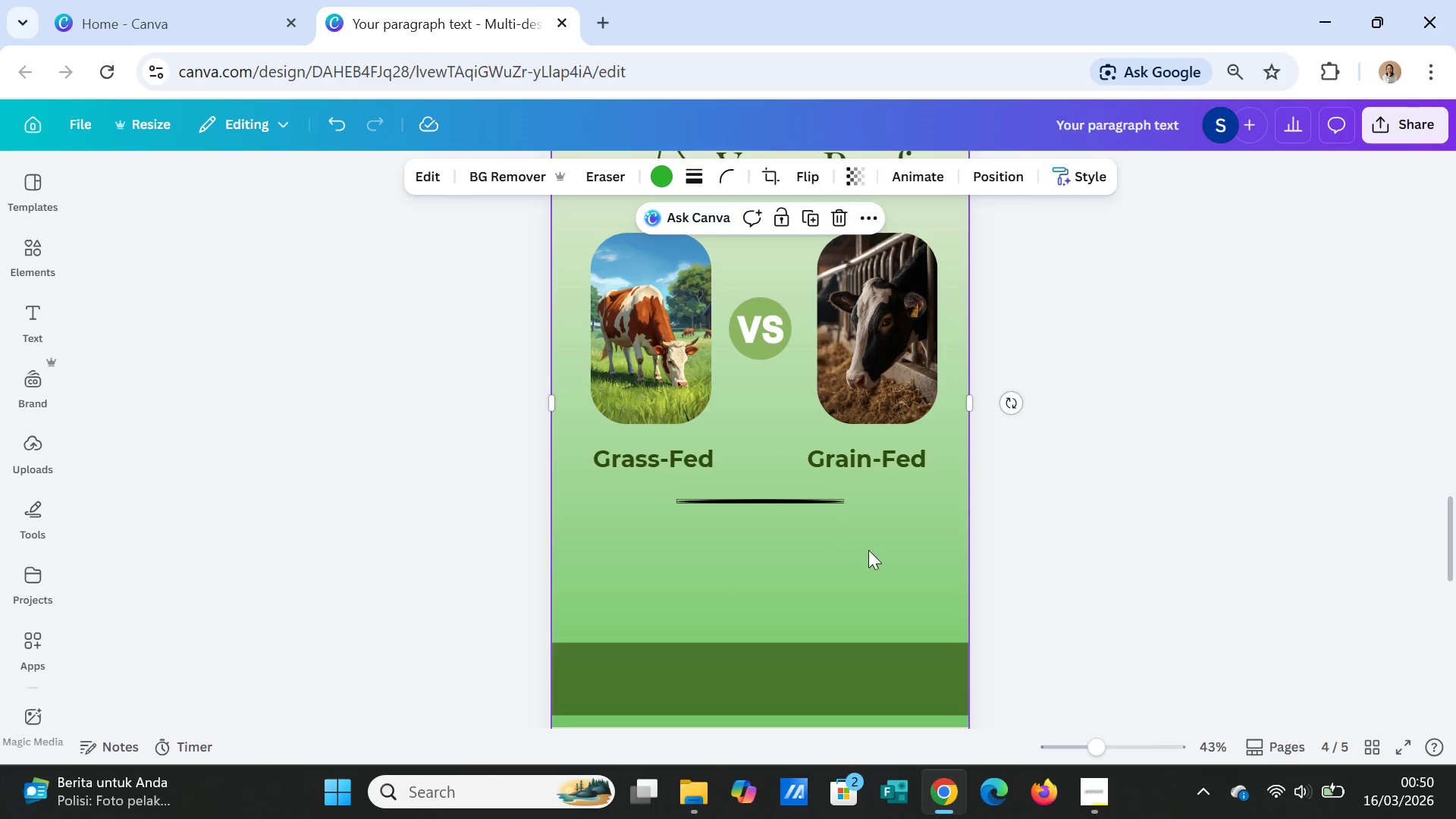 
left_click([871, 551])
 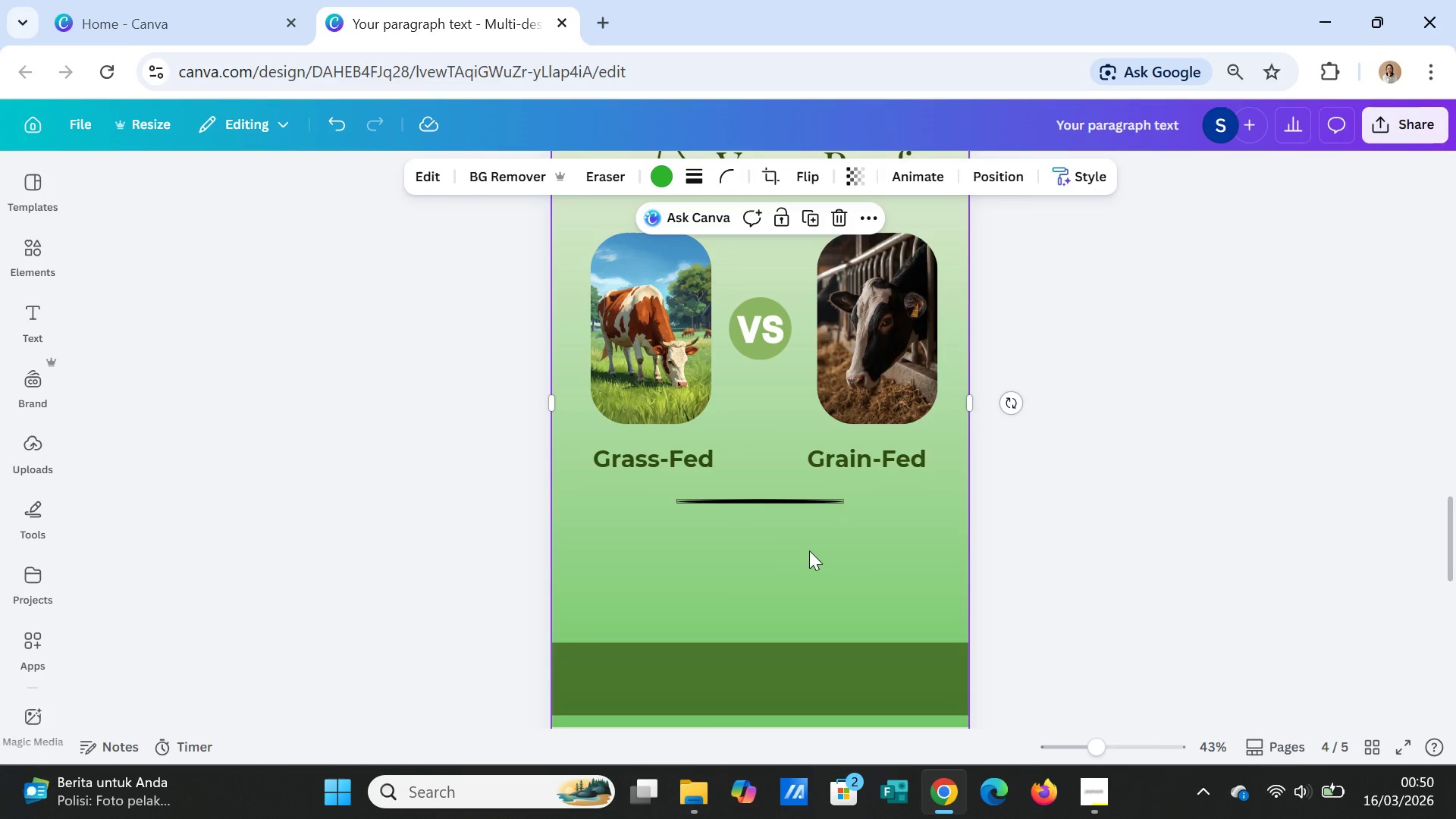 
wait(5.8)
 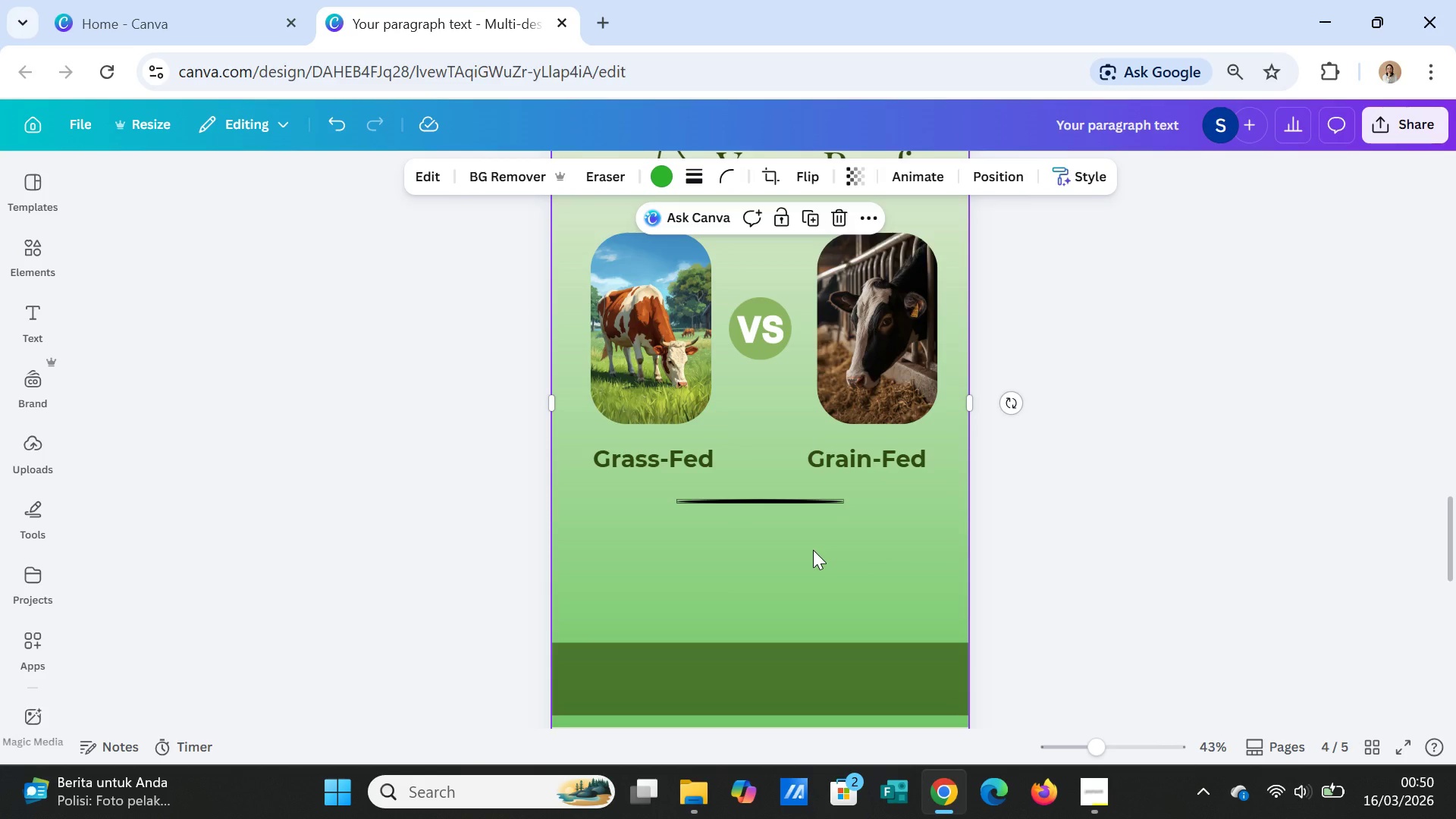 
left_click([785, 504])
 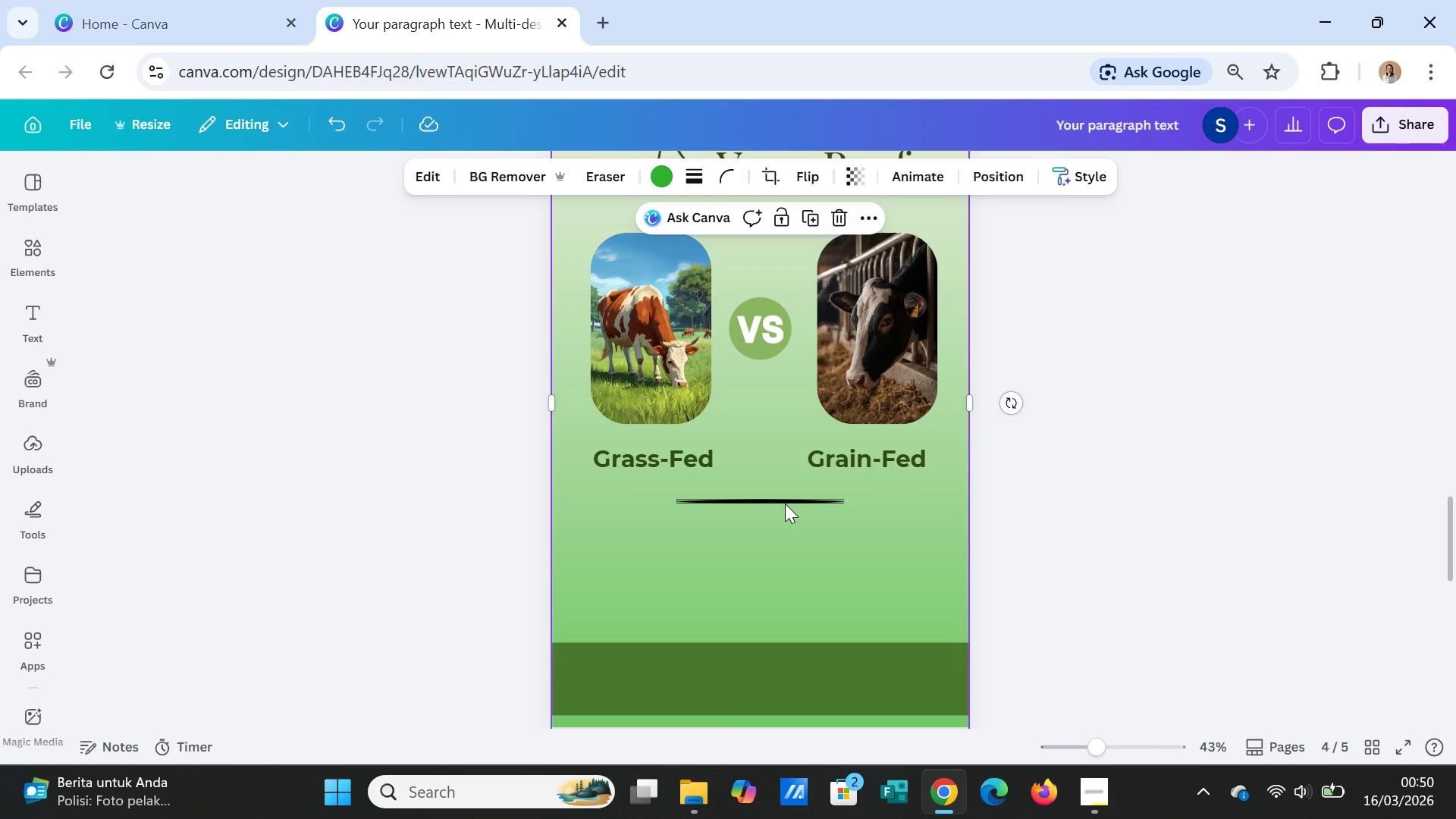 
key(Delete)
 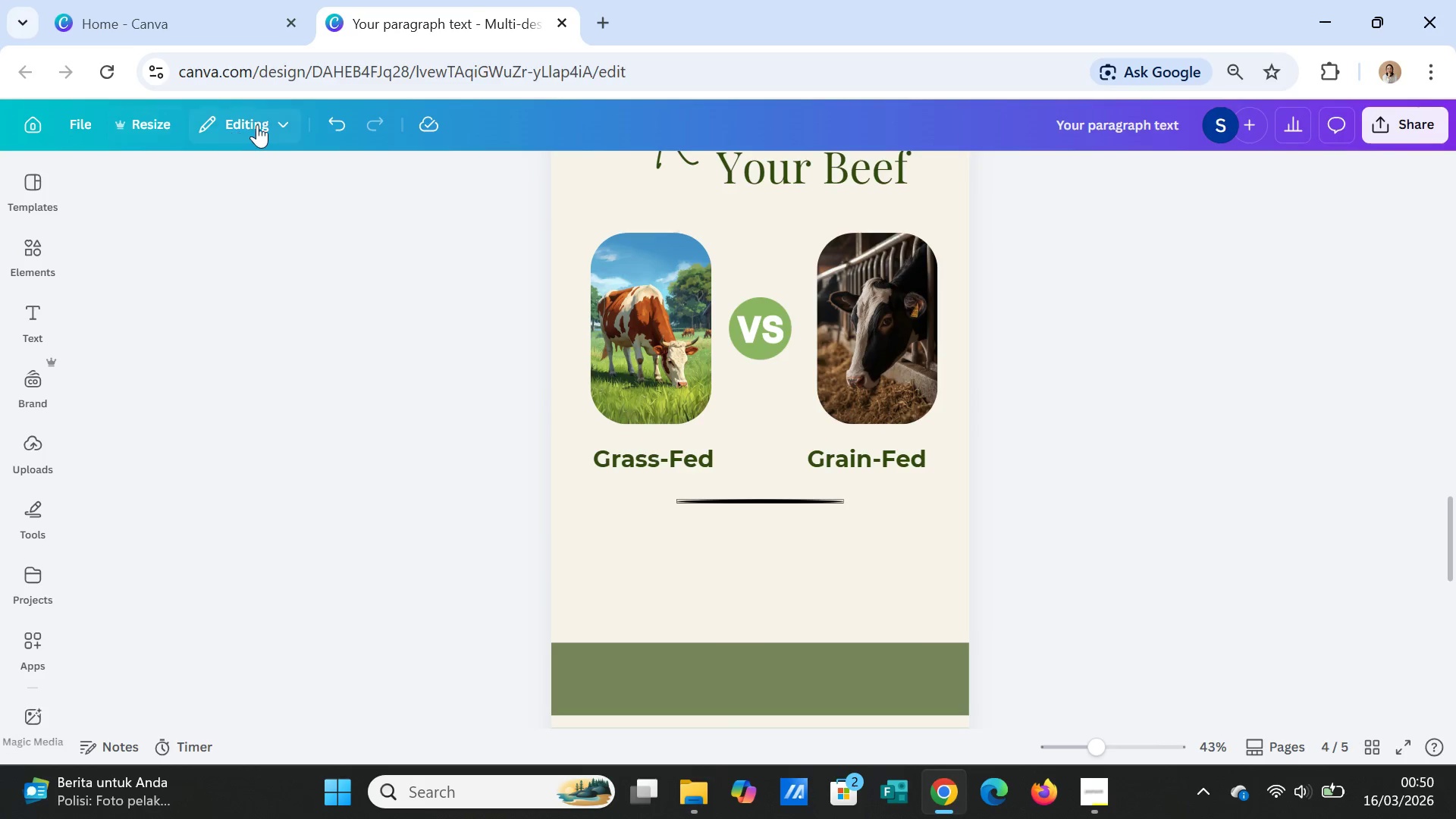 
left_click([328, 116])
 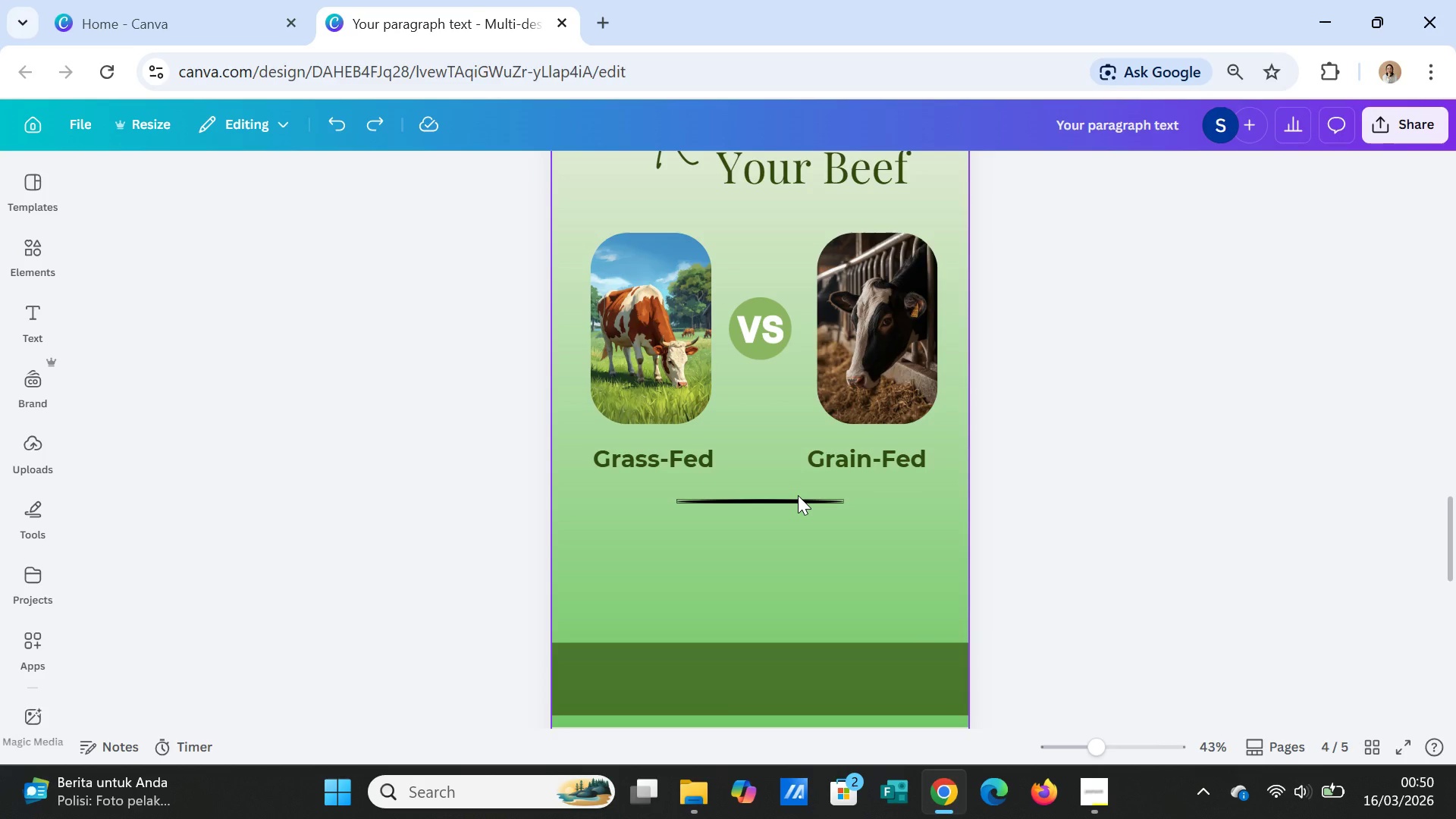 
left_click([798, 495])
 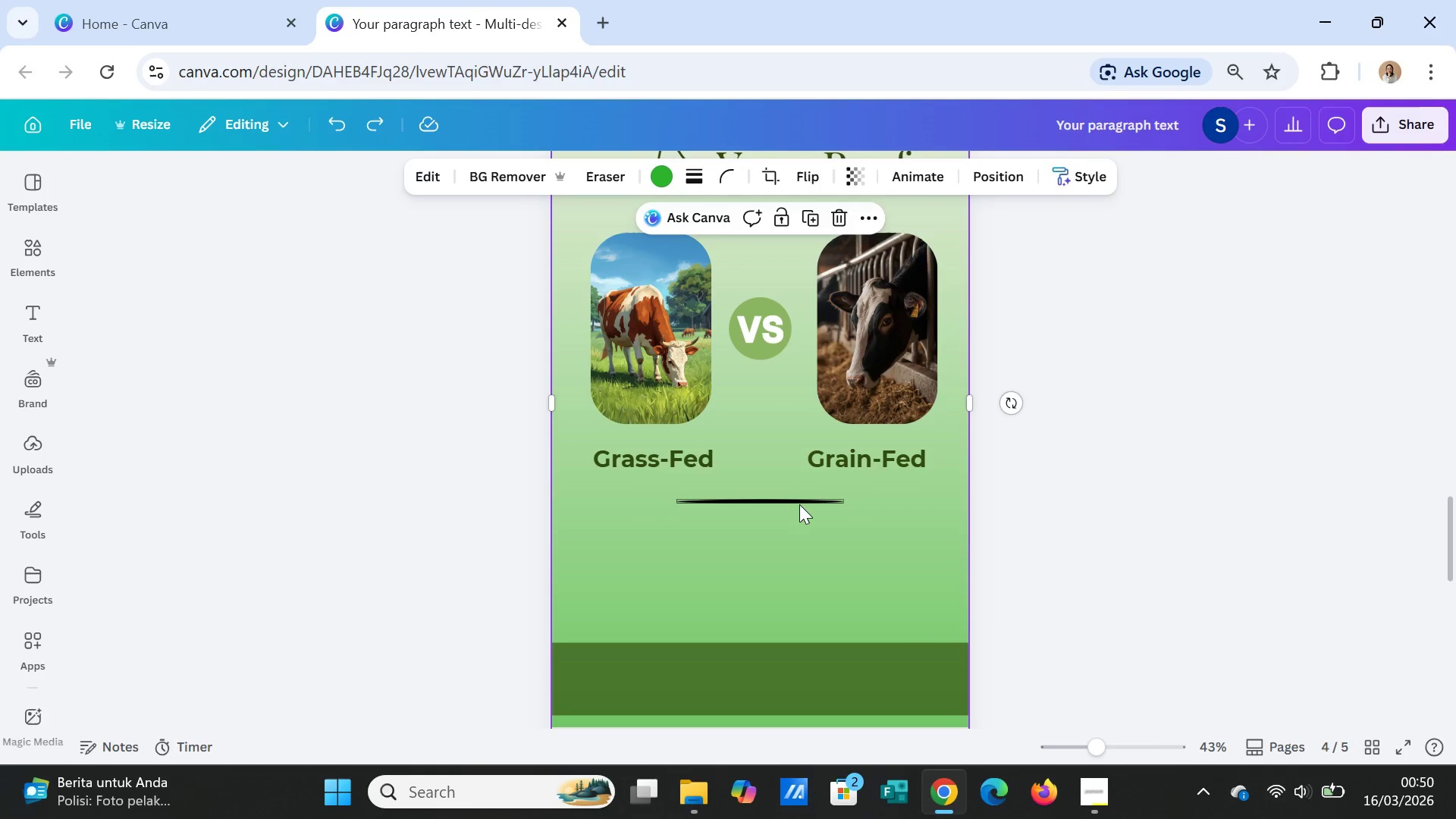 
left_click([799, 504])
 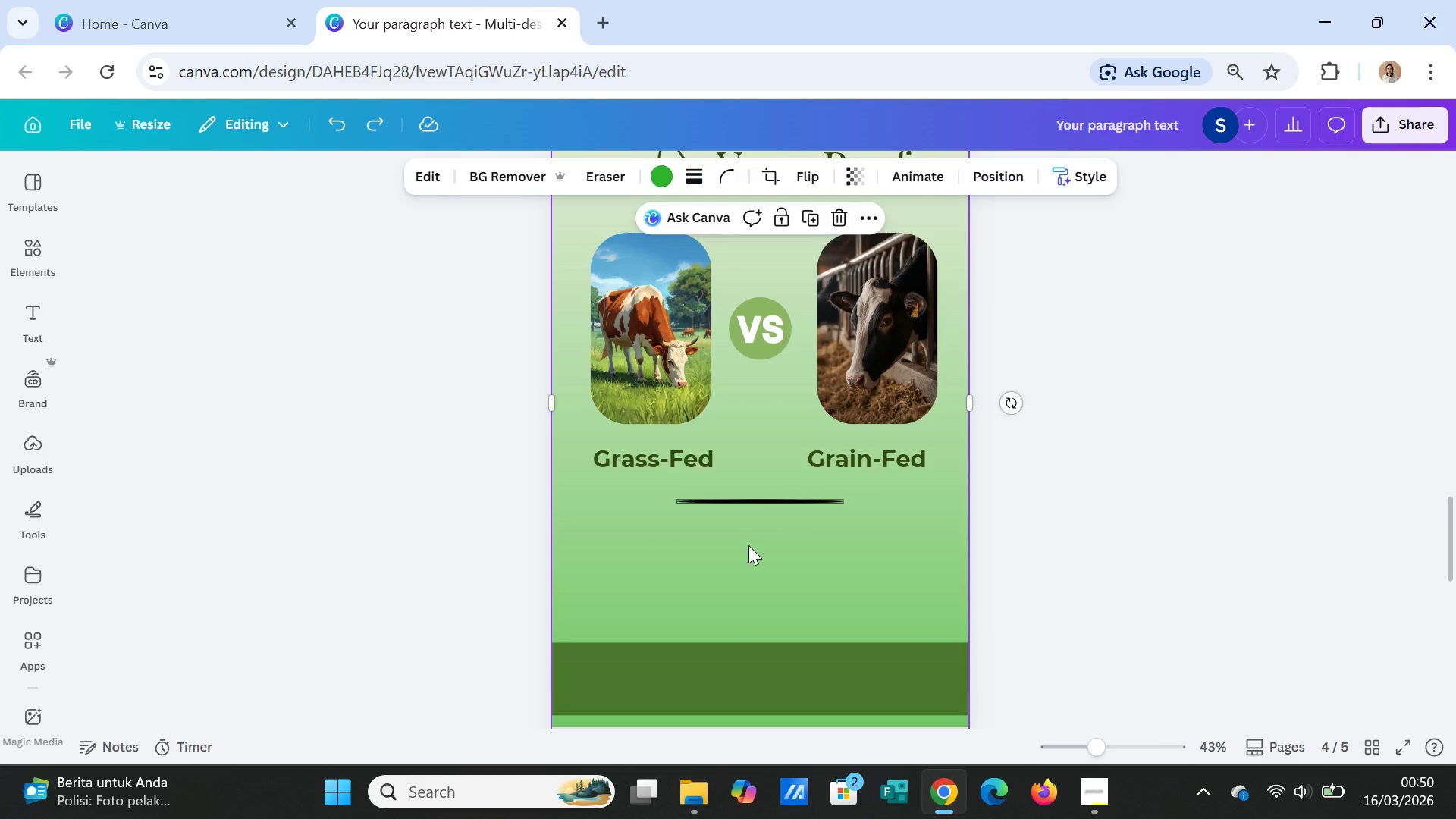 
right_click([748, 545])
 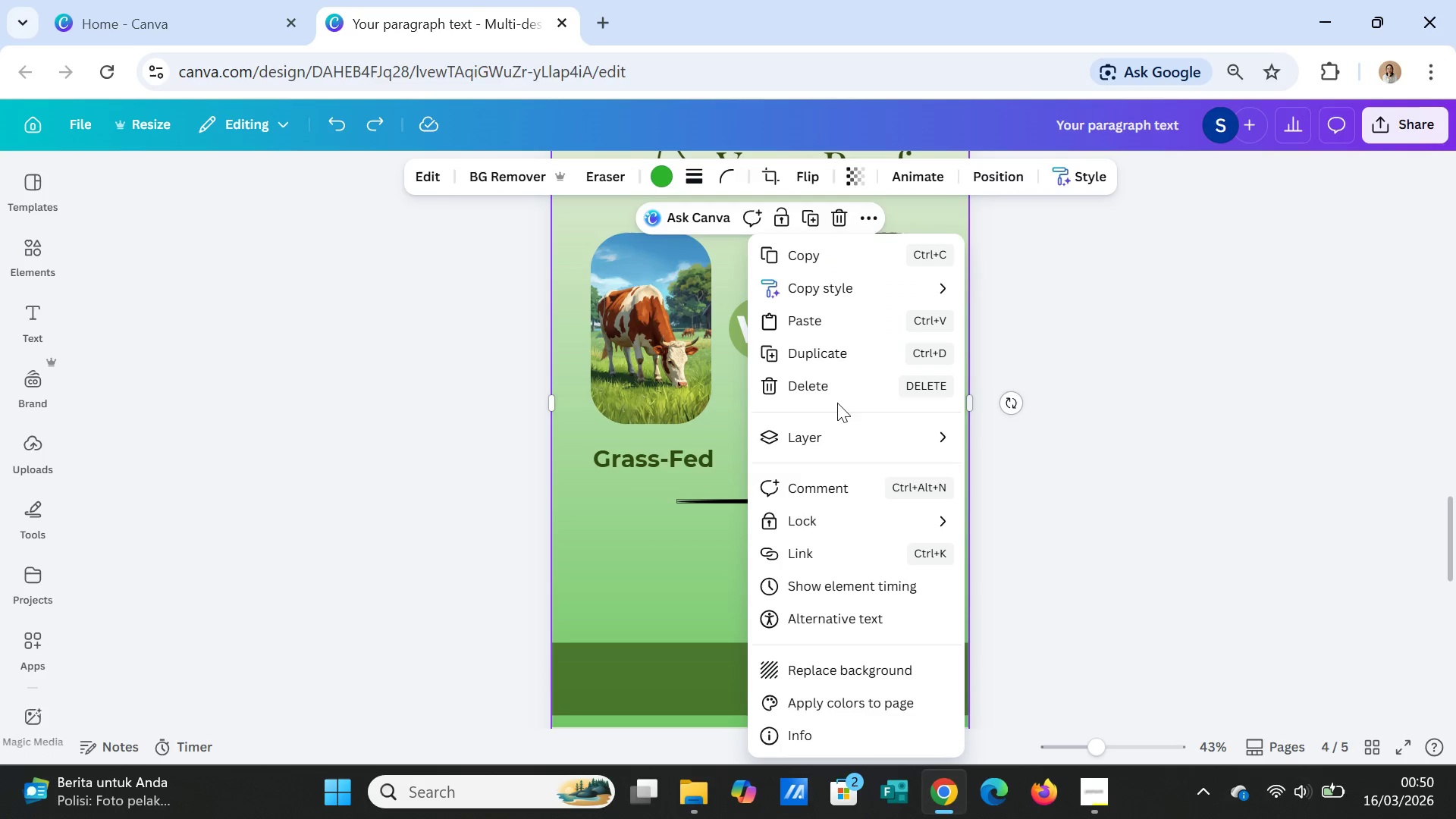 
left_click([837, 433])
 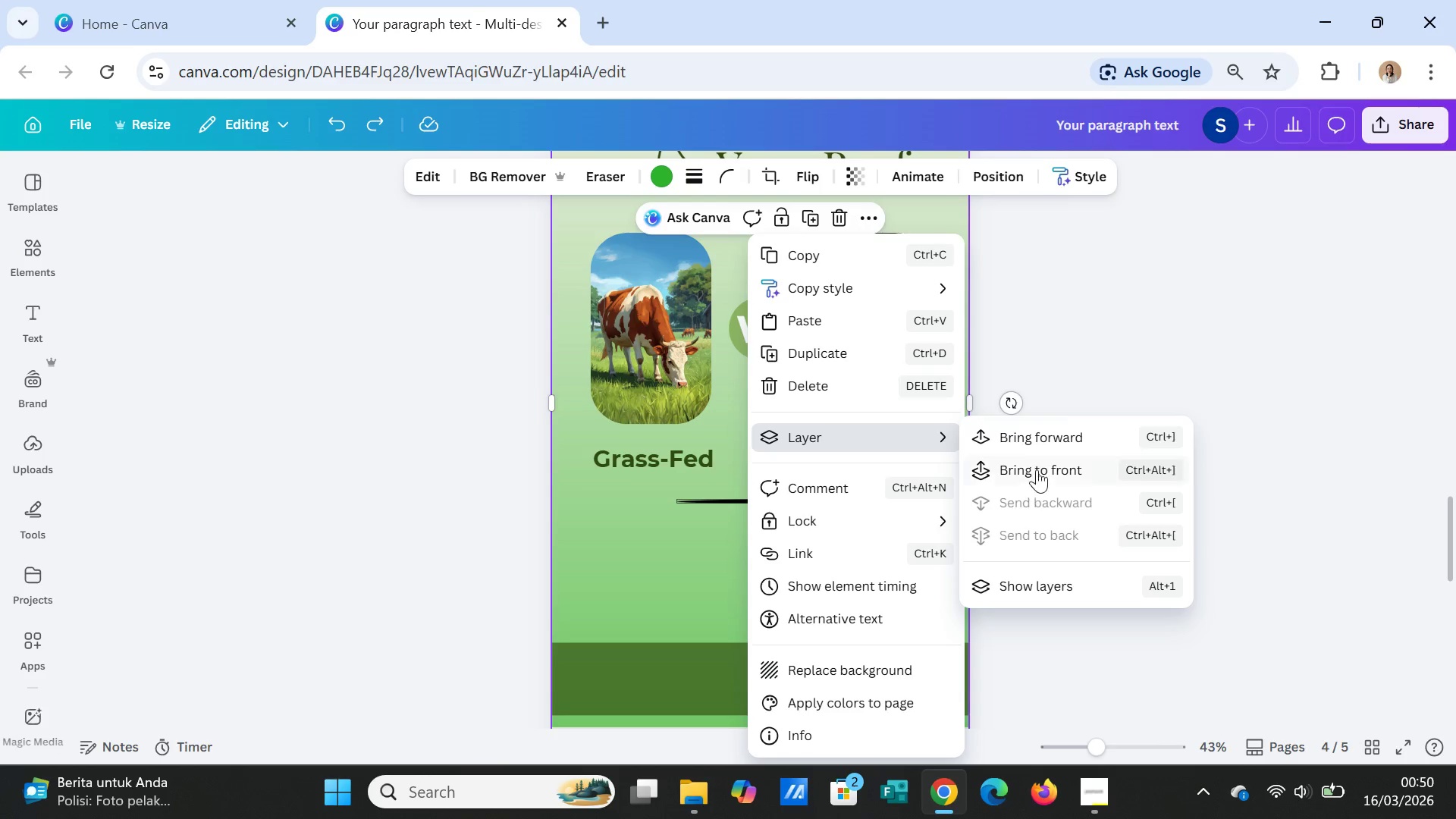 
left_click([1077, 340])
 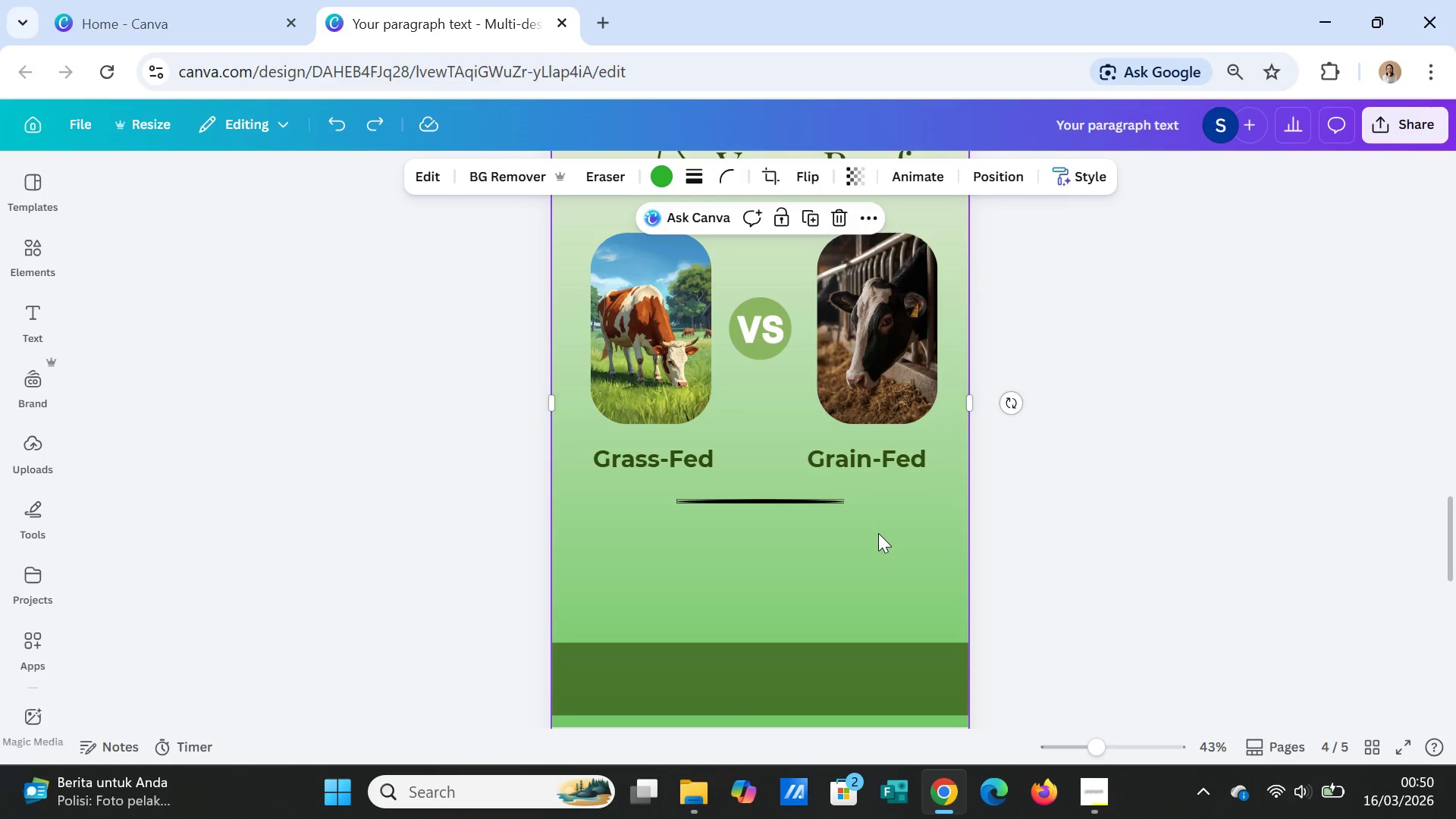 
double_click([878, 533])
 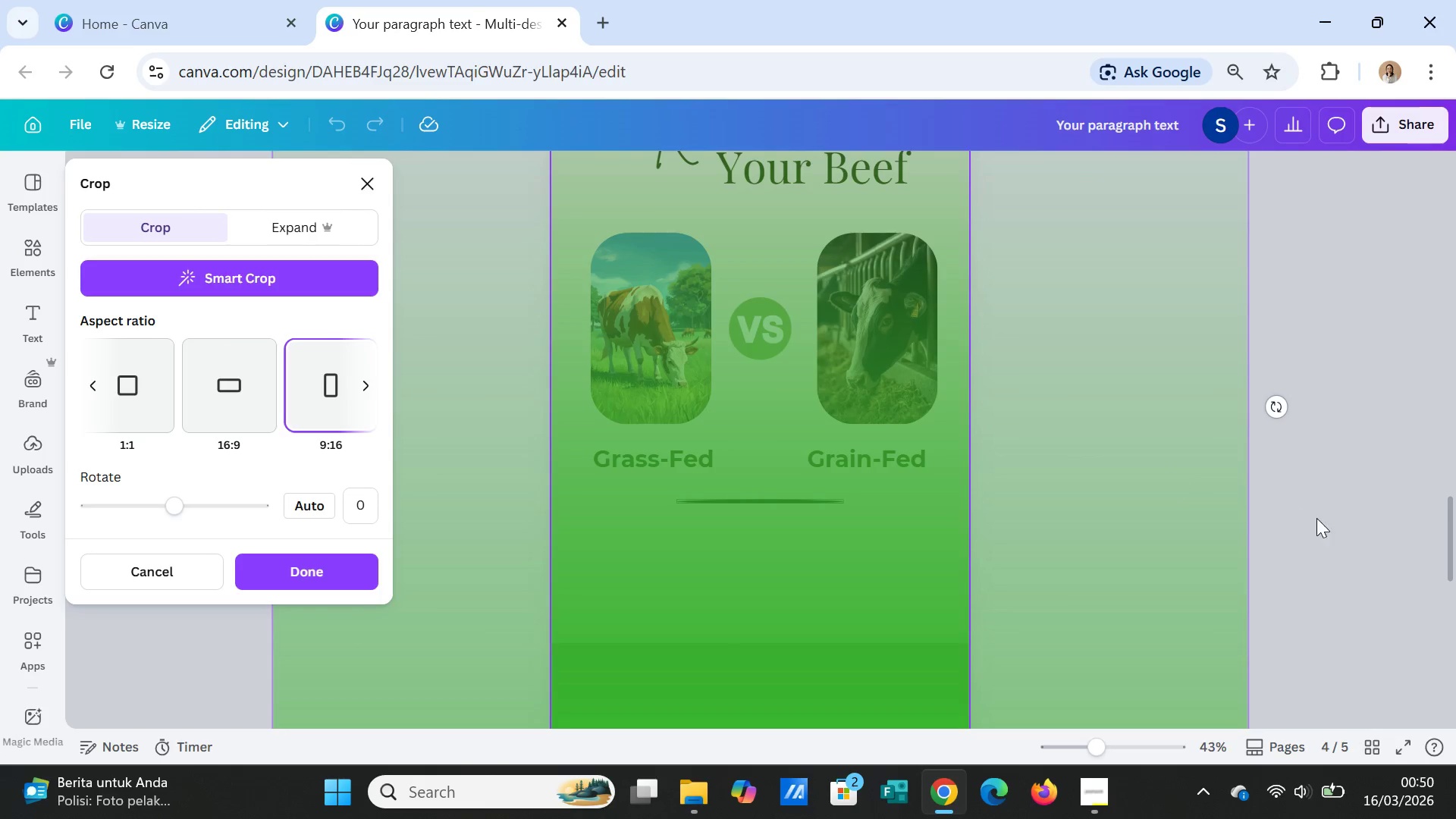 
left_click([1318, 534])
 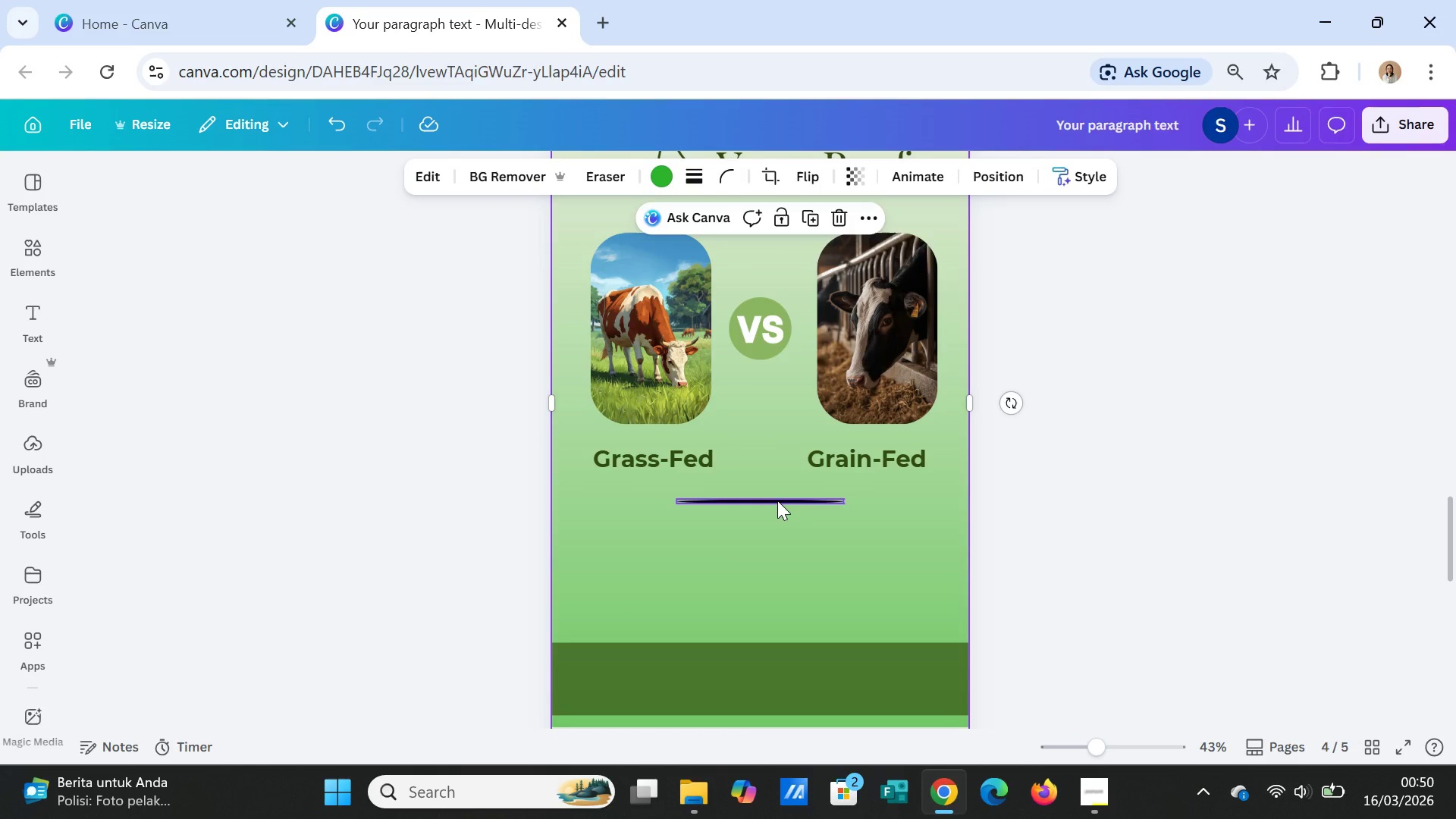 
left_click([777, 500])
 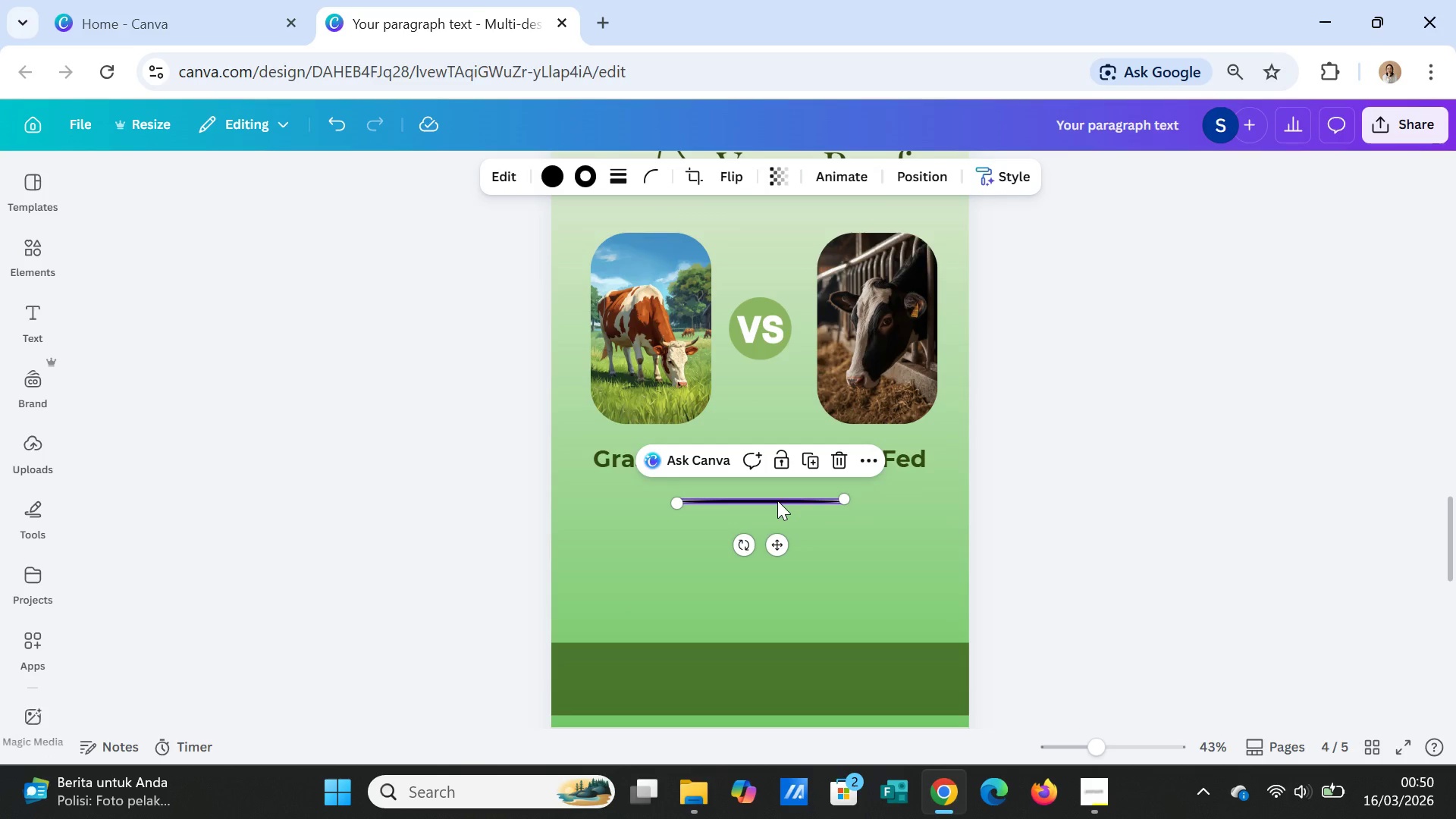 
key(Delete)
 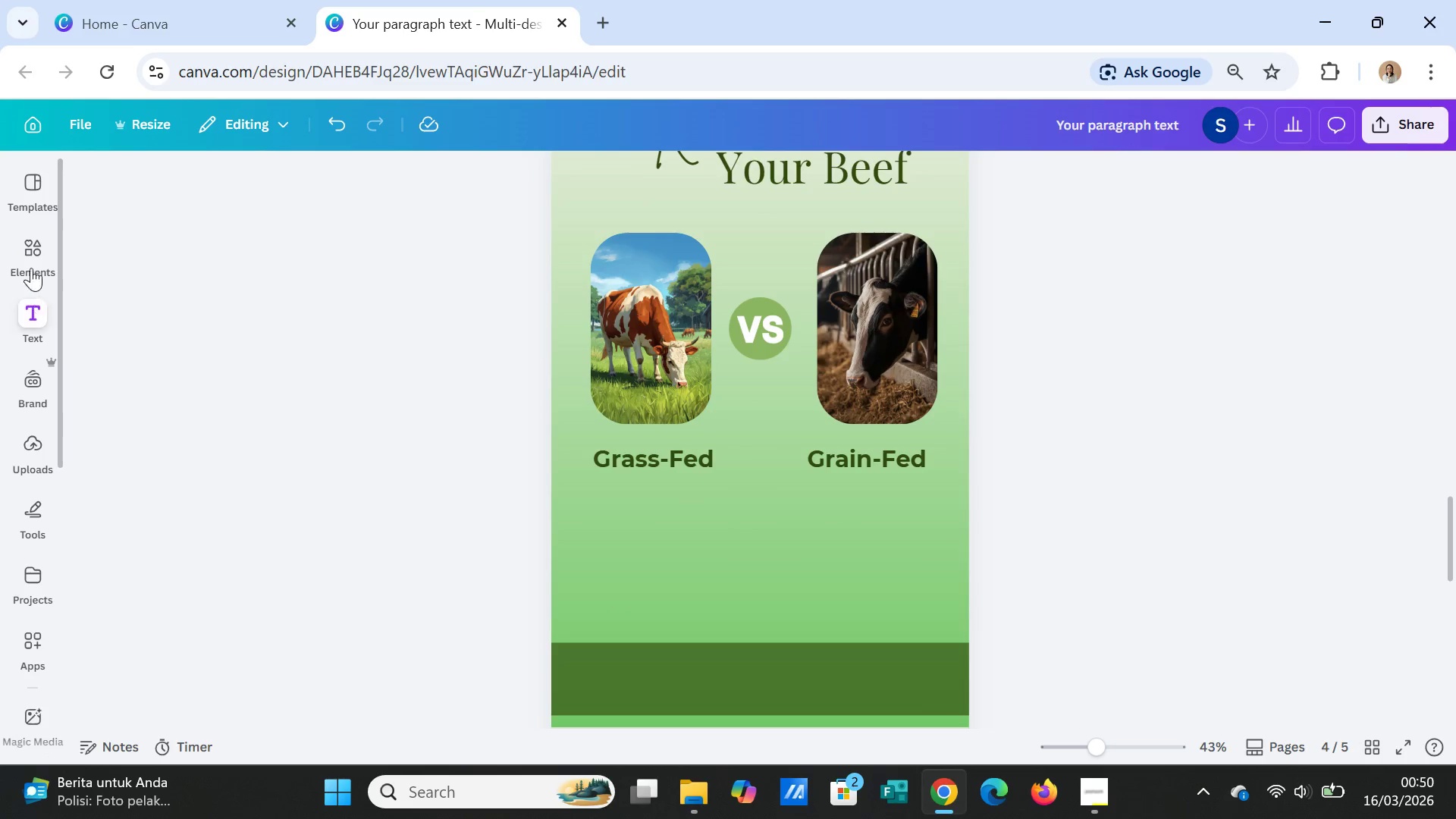 
left_click([33, 250])
 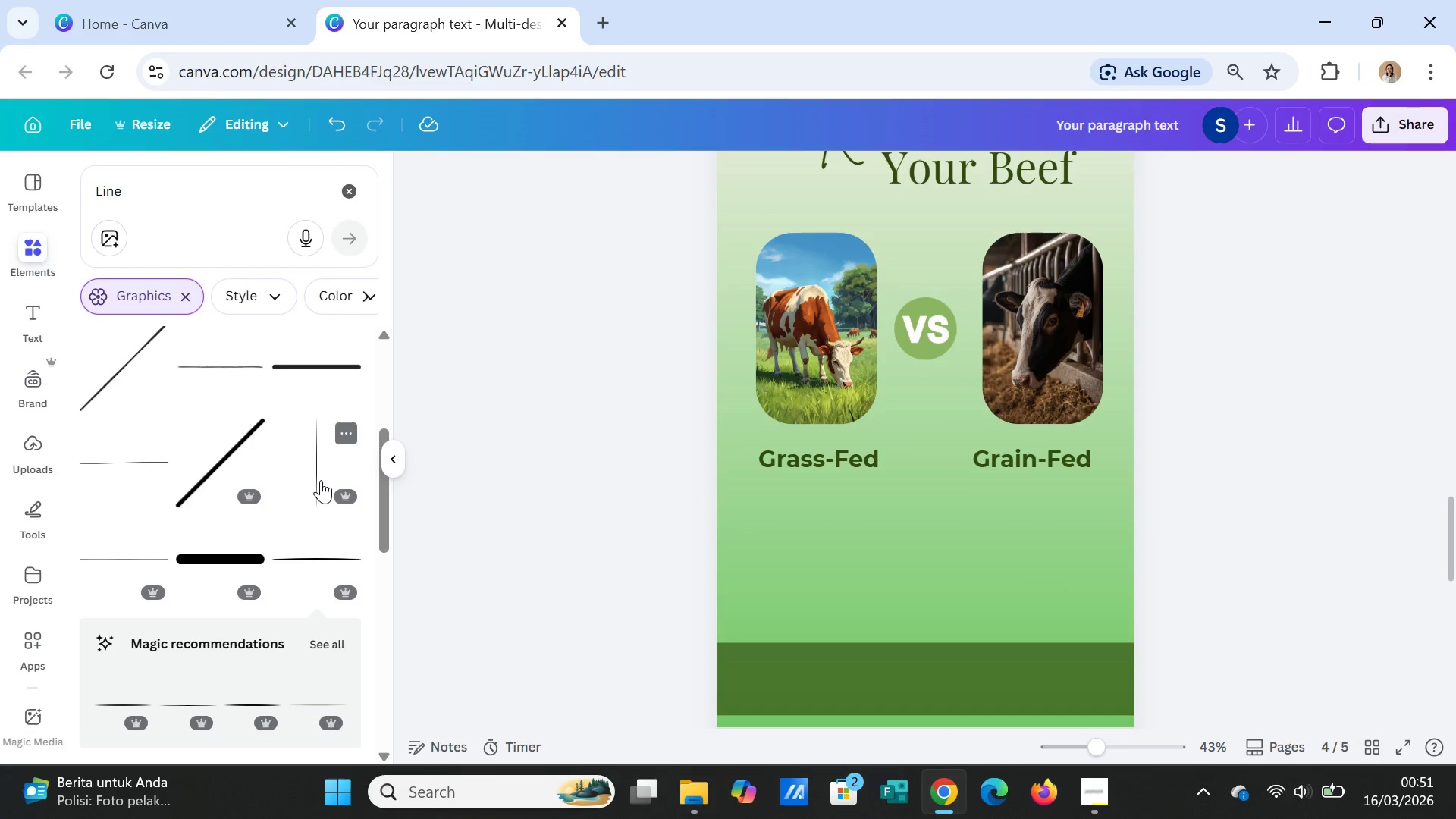 
left_click([158, 456])
 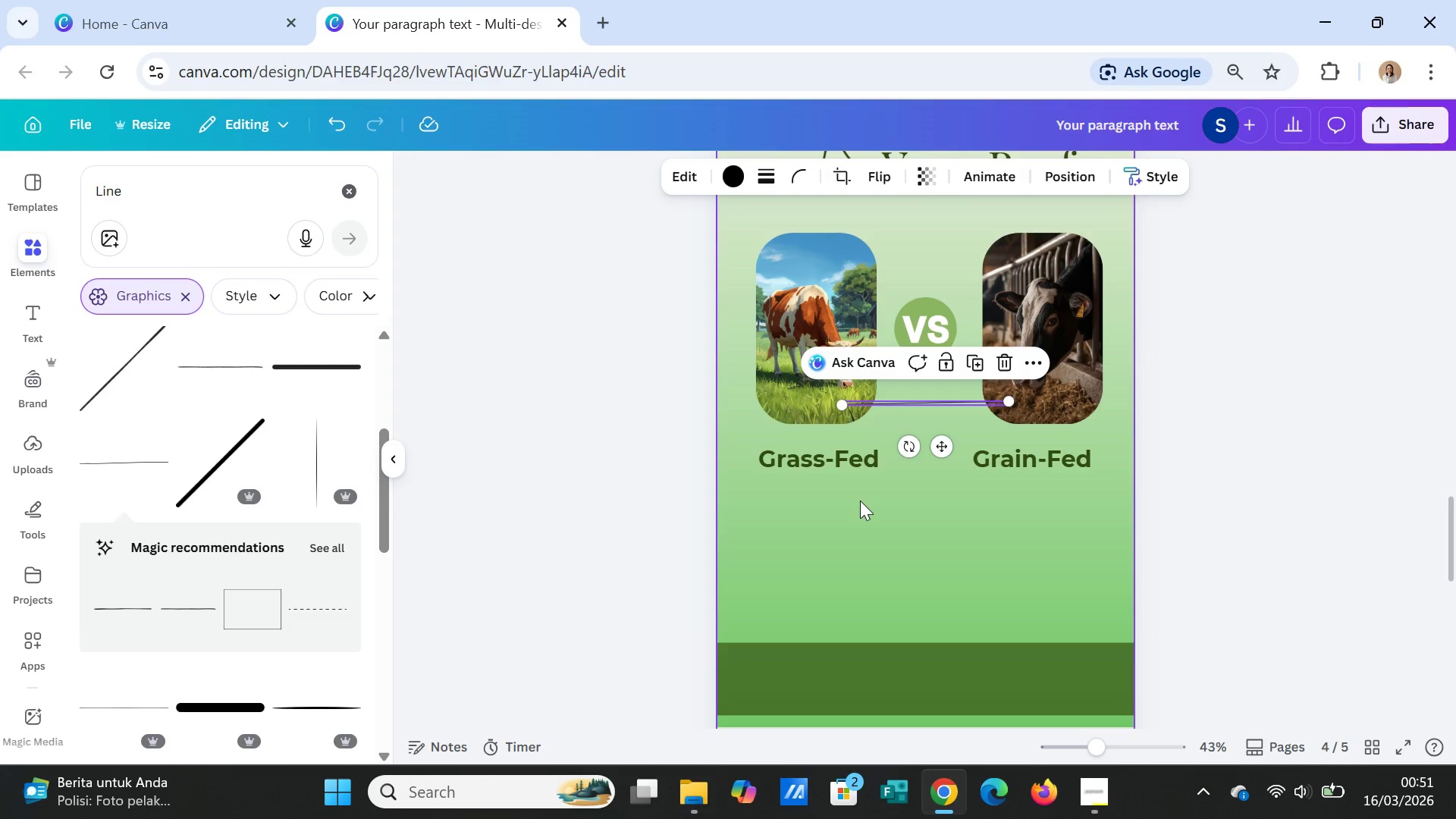 
key(Delete)
 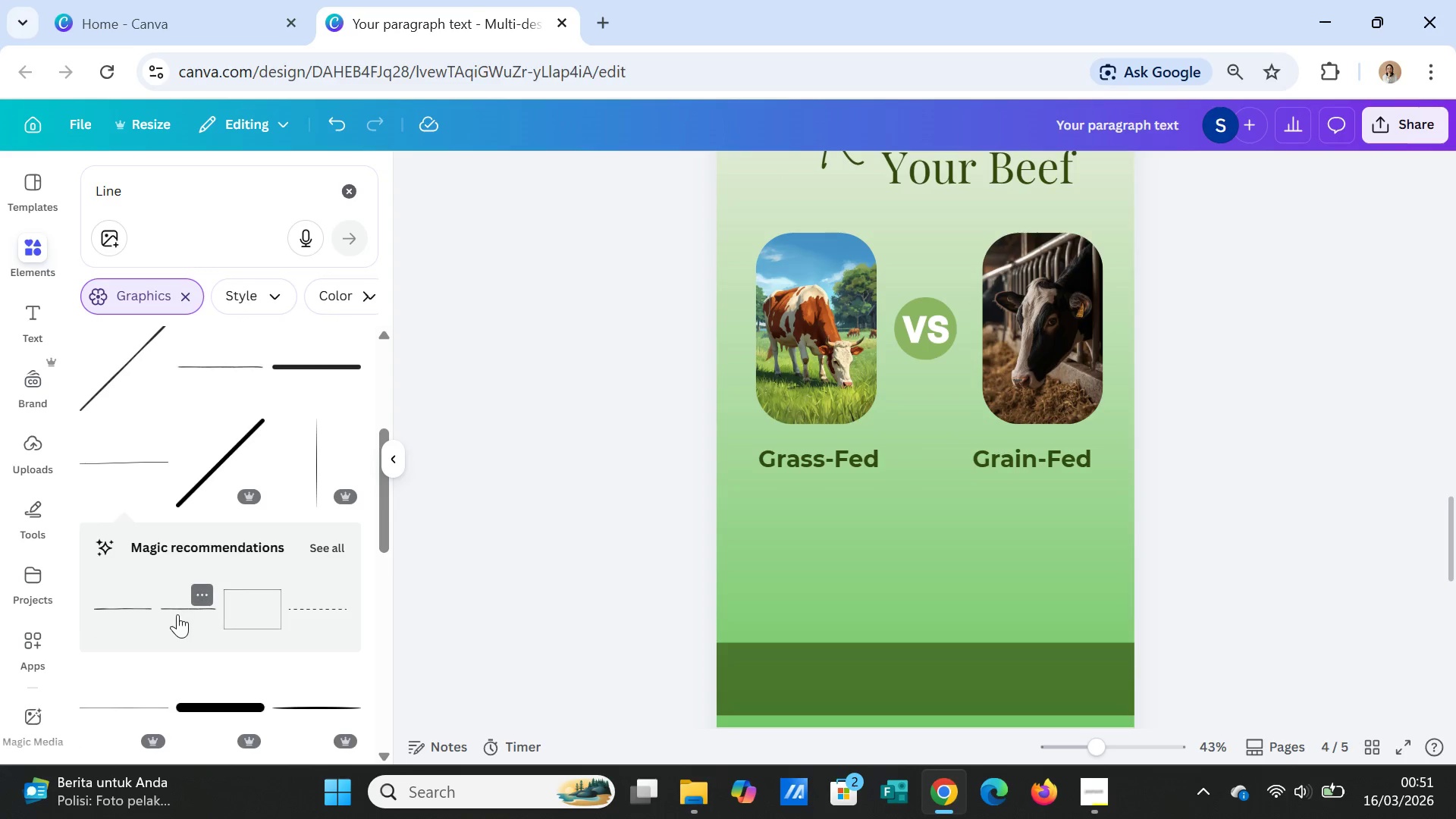 
scroll: coordinate [177, 617], scroll_direction: down, amount: 3.0
 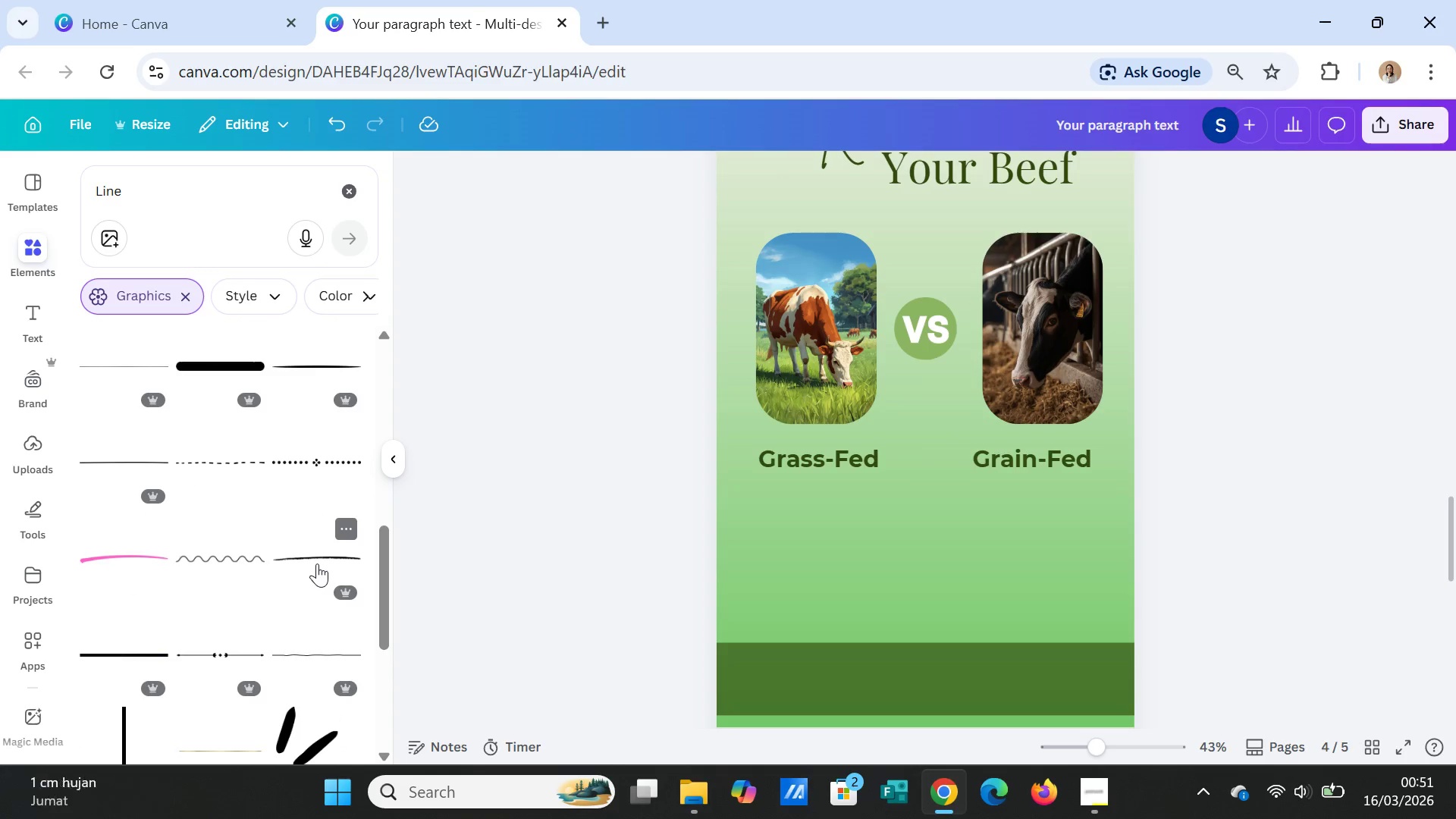 
left_click([316, 555])
 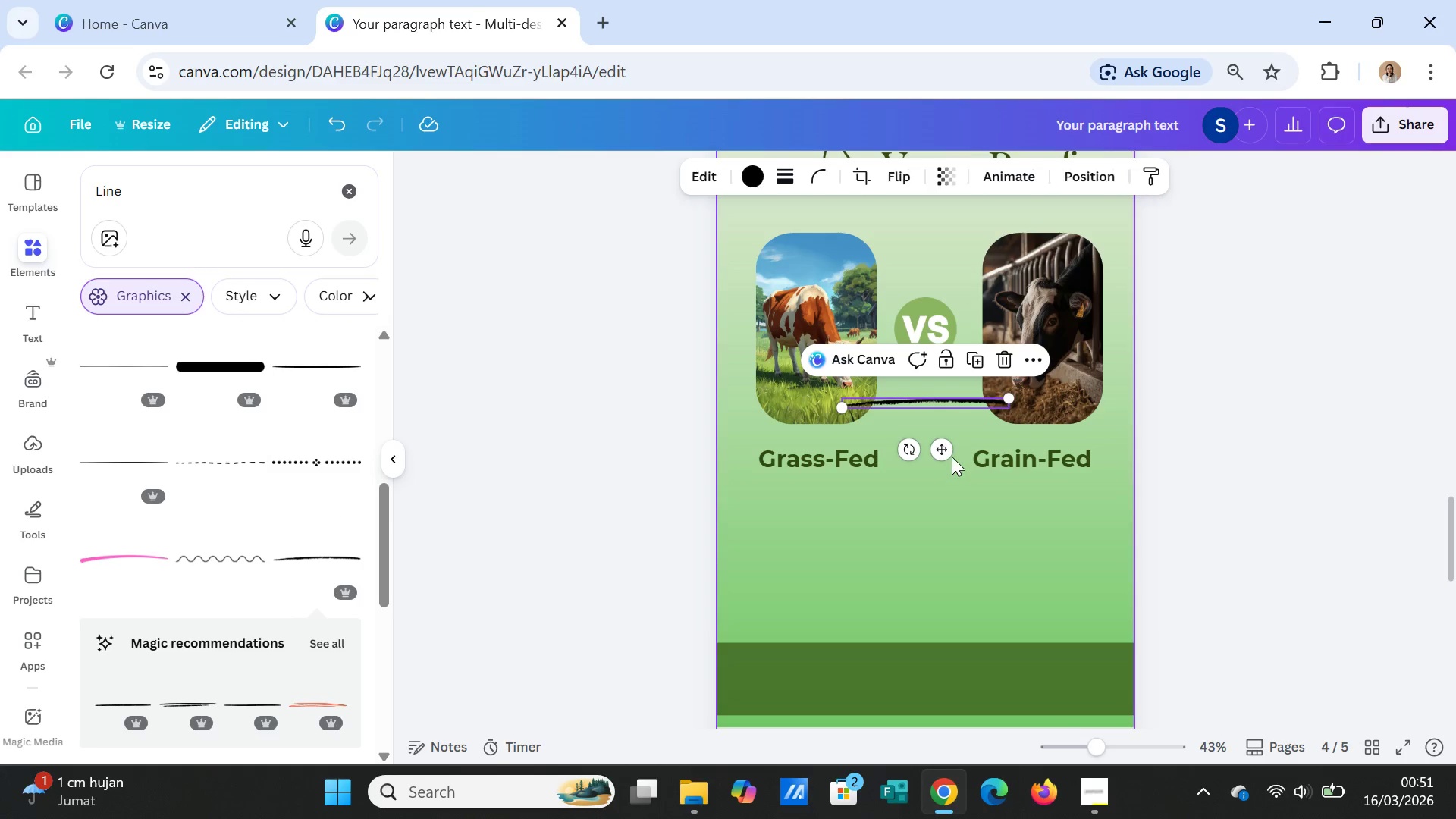 
left_click_drag(start_coordinate=[945, 450], to_coordinate=[883, 538])
 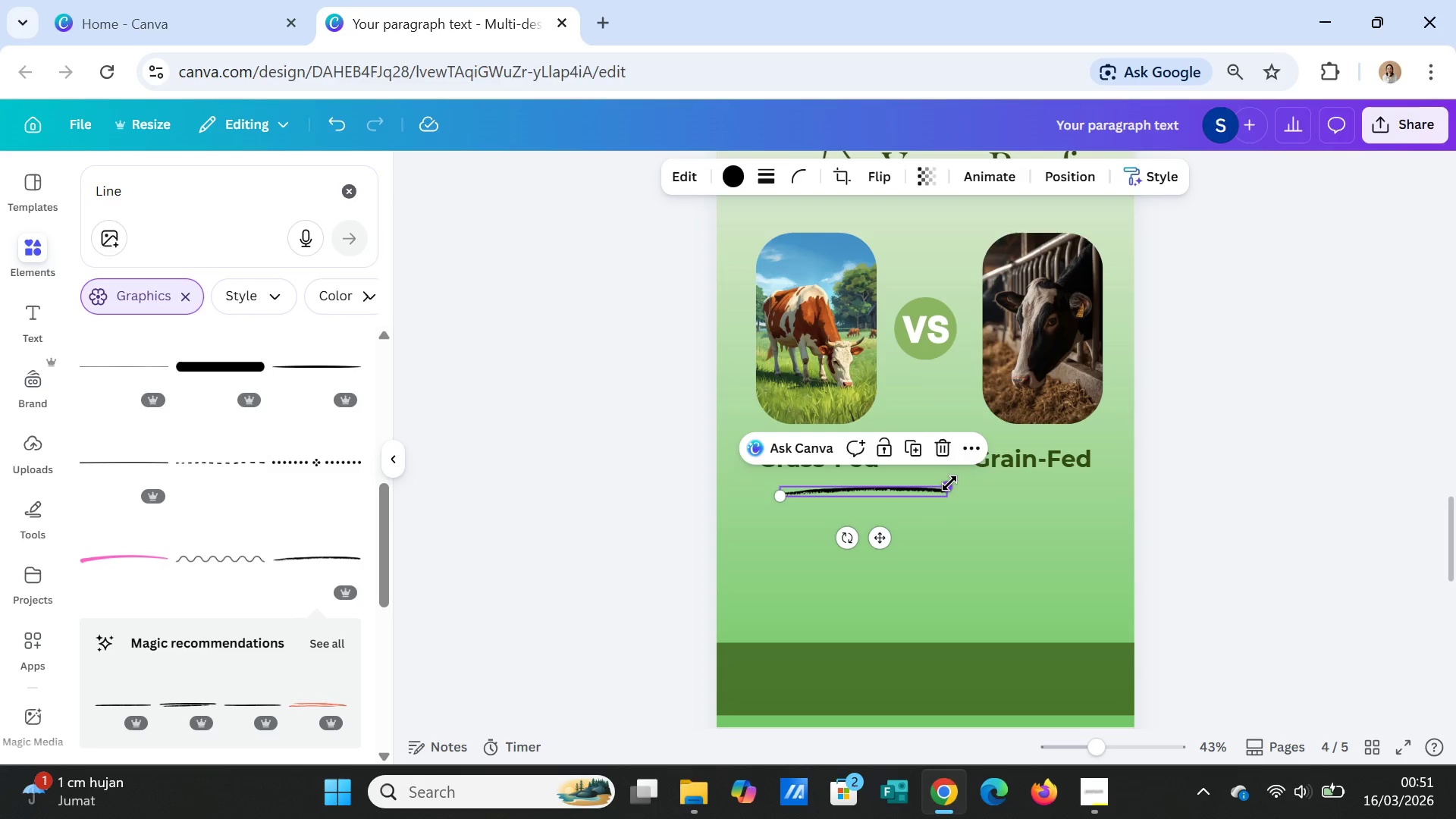 
left_click_drag(start_coordinate=[949, 483], to_coordinate=[864, 488])
 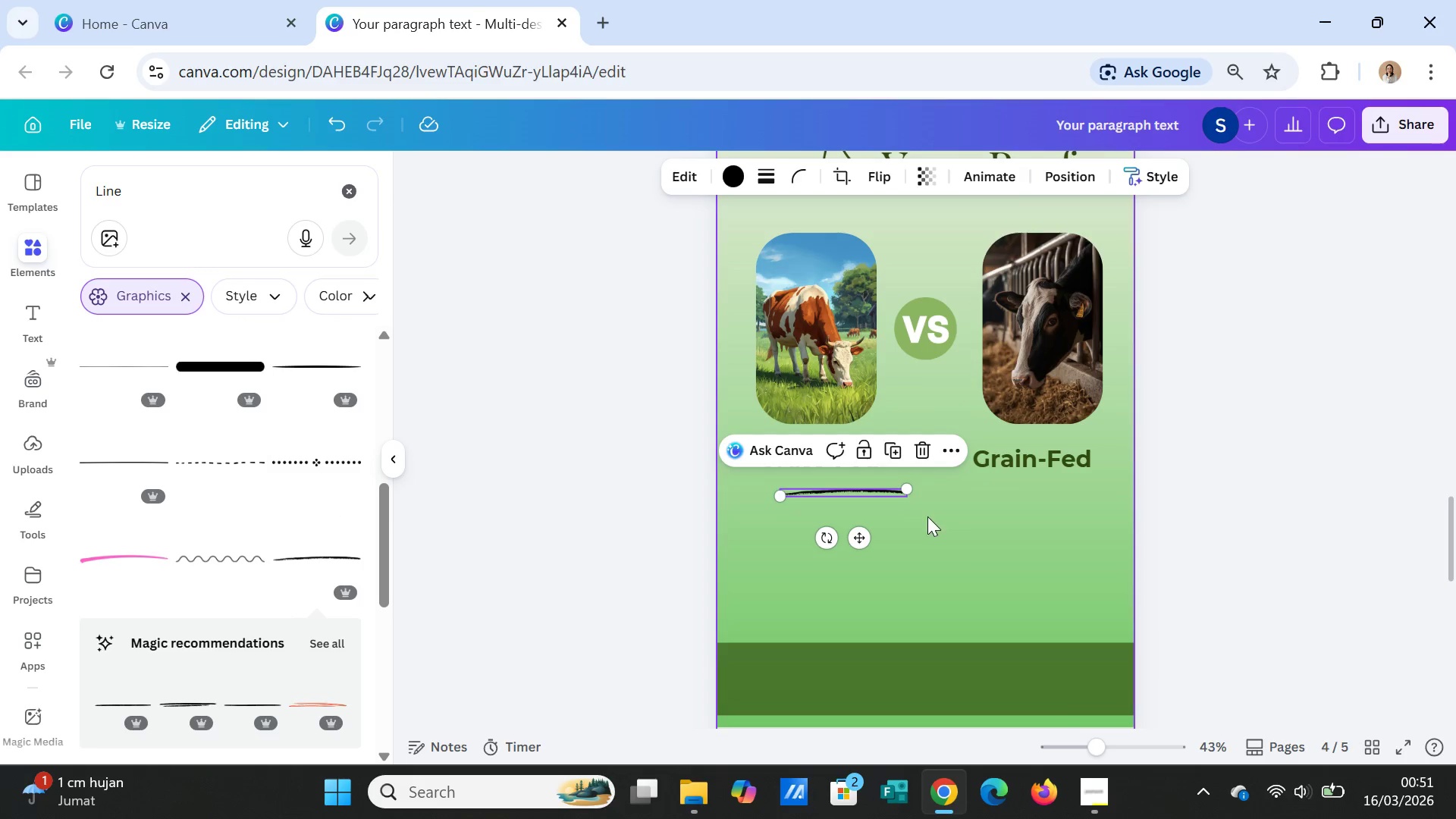 
left_click([927, 516])
 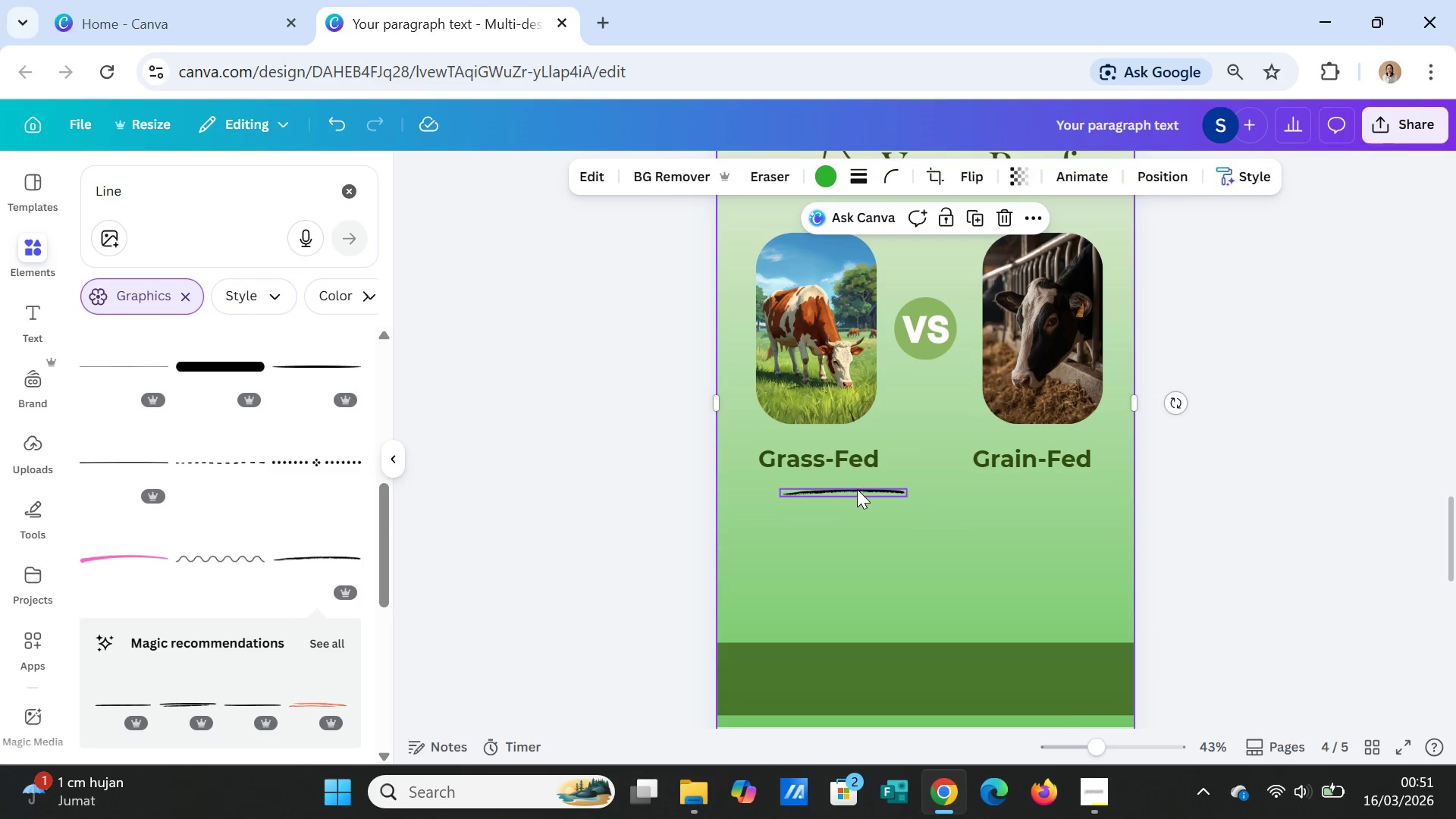 
left_click_drag(start_coordinate=[856, 488], to_coordinate=[829, 482])
 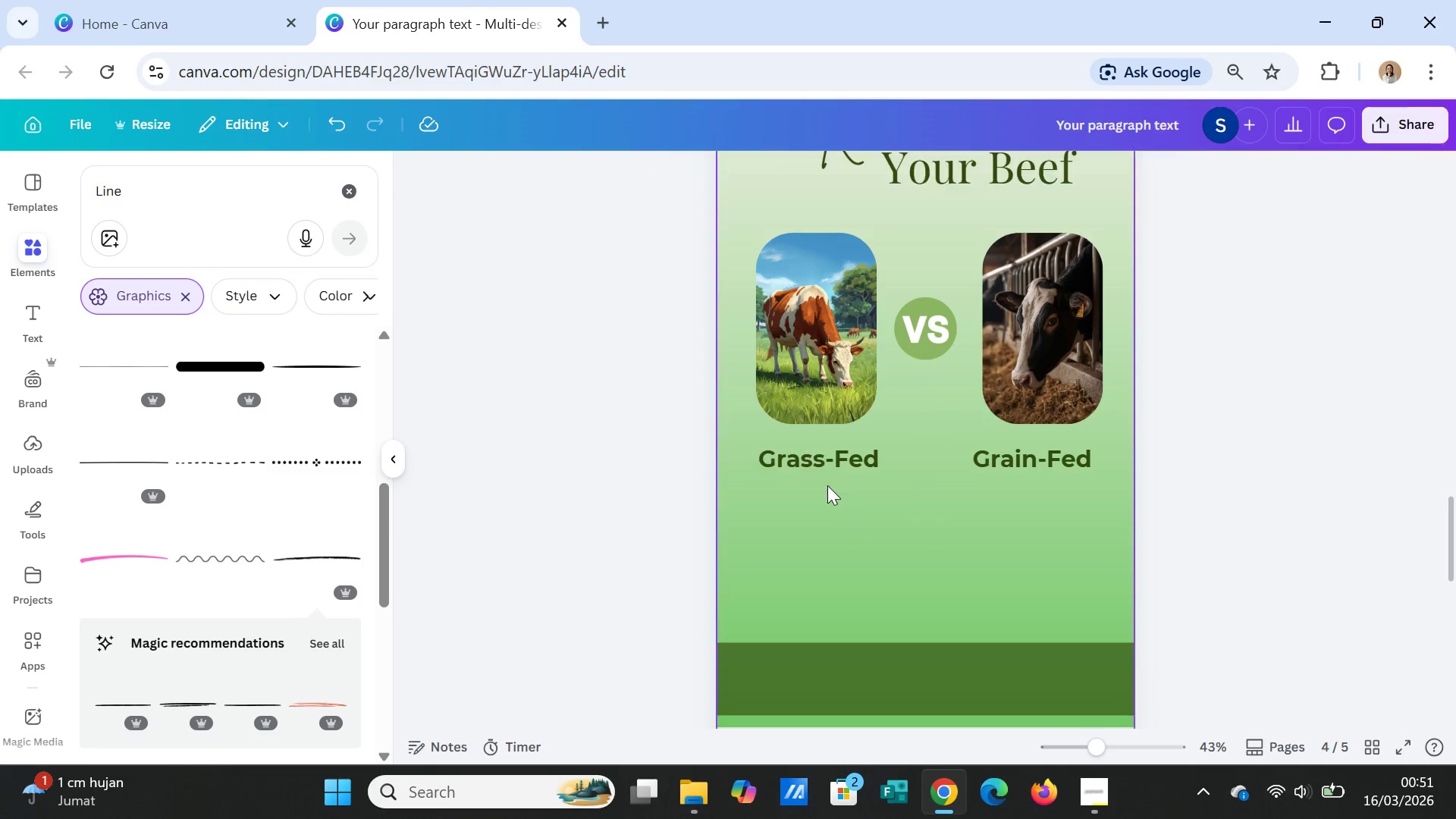 
key(Delete)
 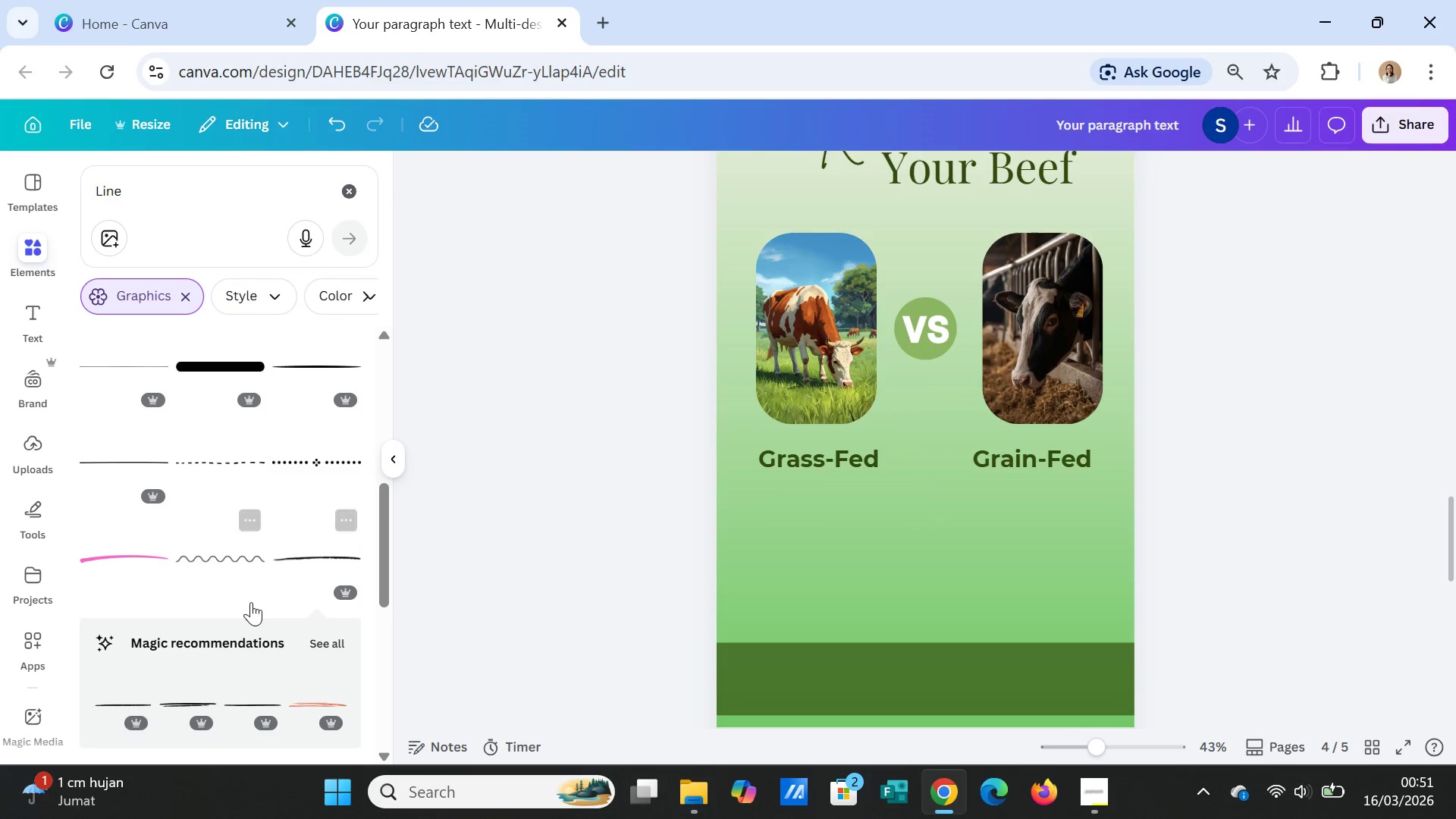 
scroll: coordinate [251, 602], scroll_direction: down, amount: 2.0
 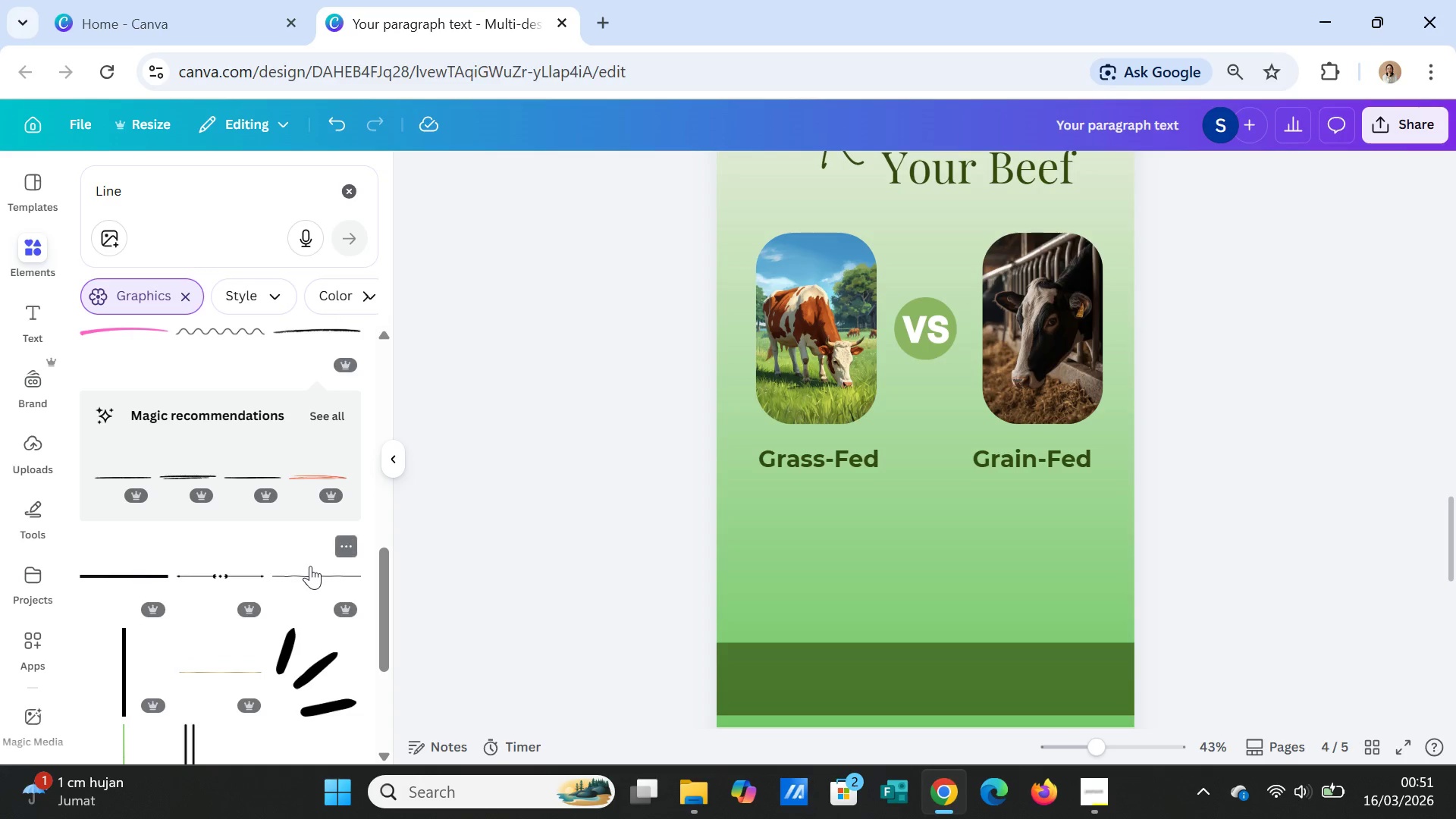 
left_click([310, 569])
 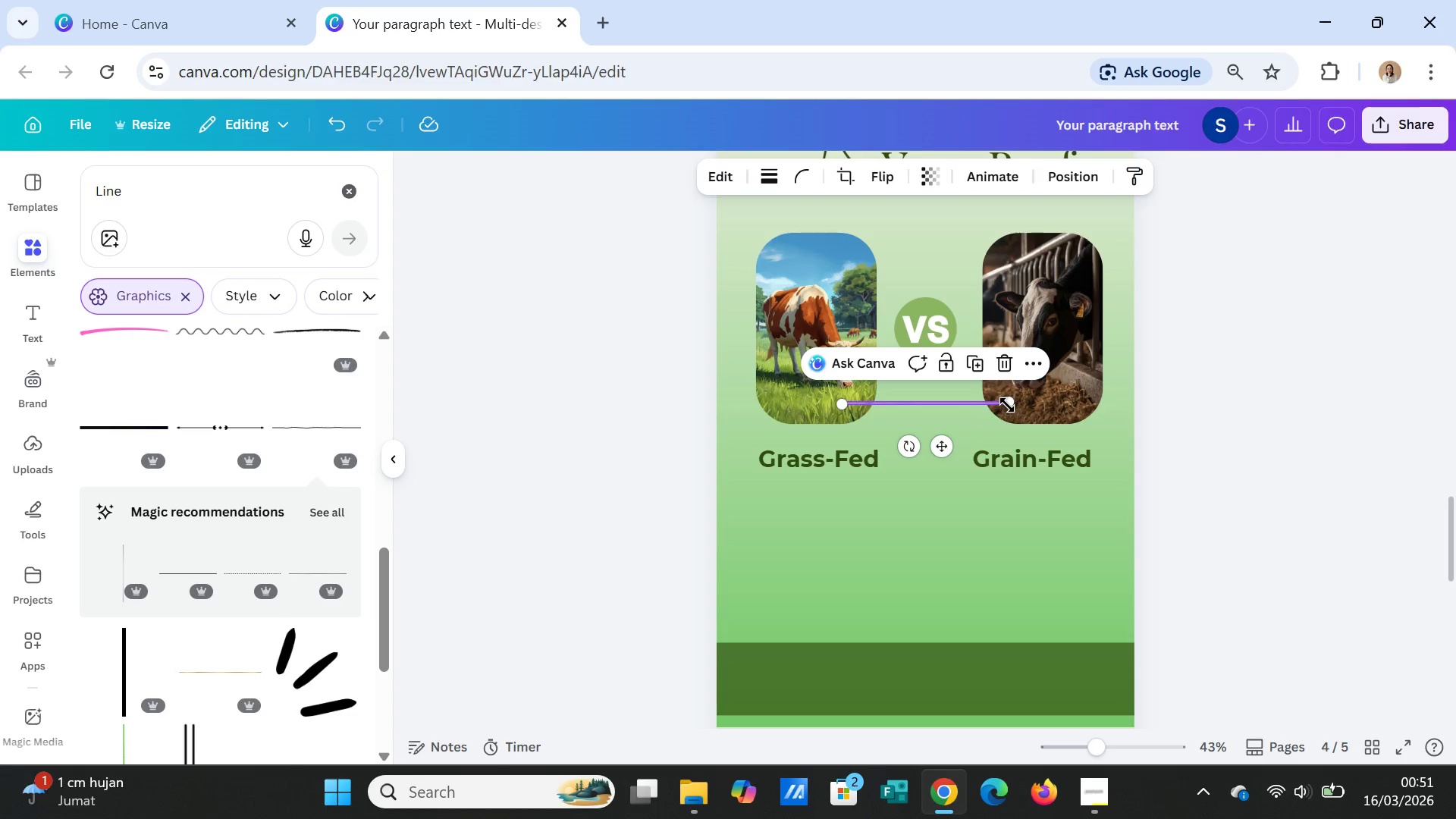 
left_click_drag(start_coordinate=[1008, 404], to_coordinate=[962, 404])
 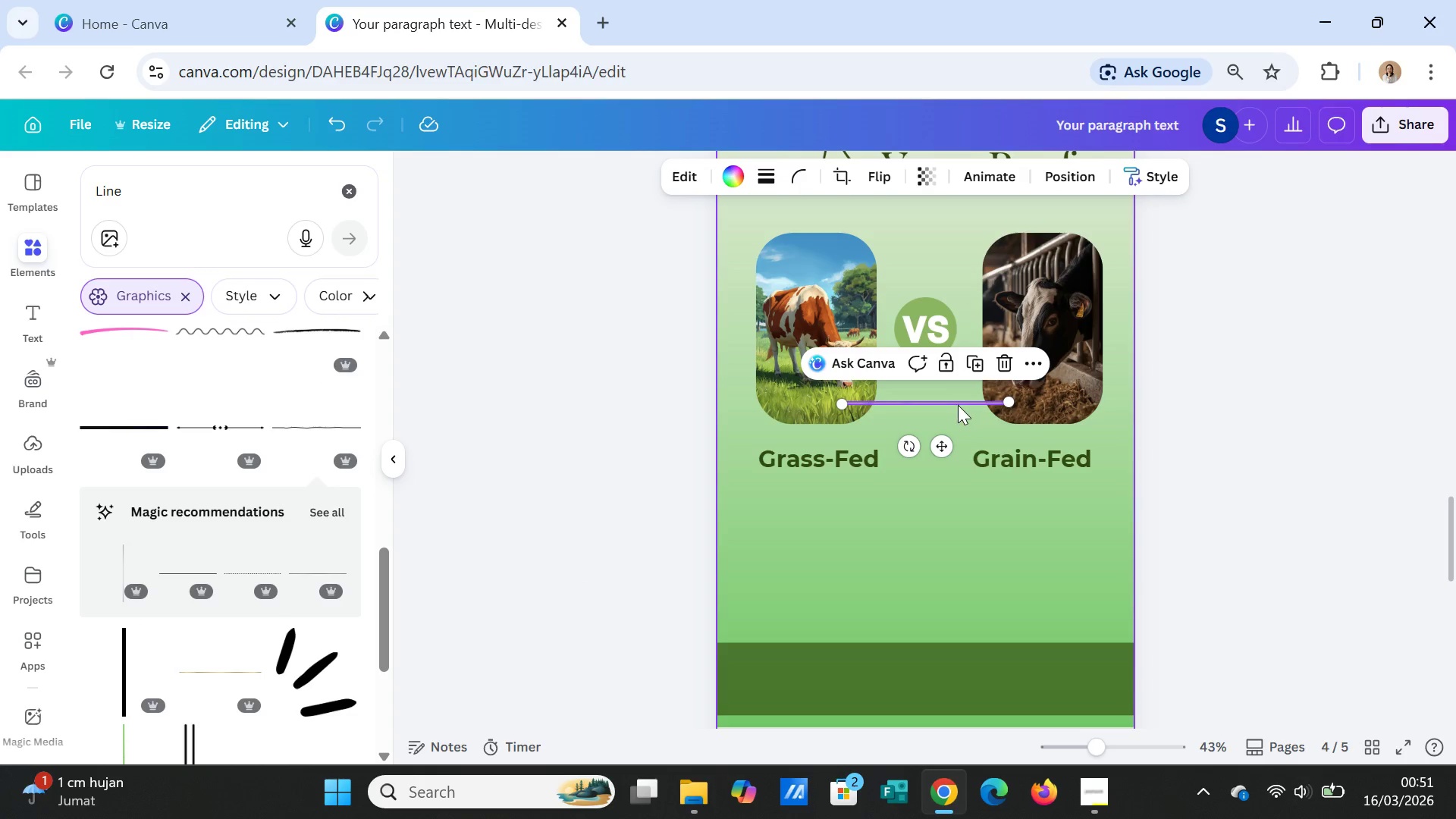 
key(Delete)
 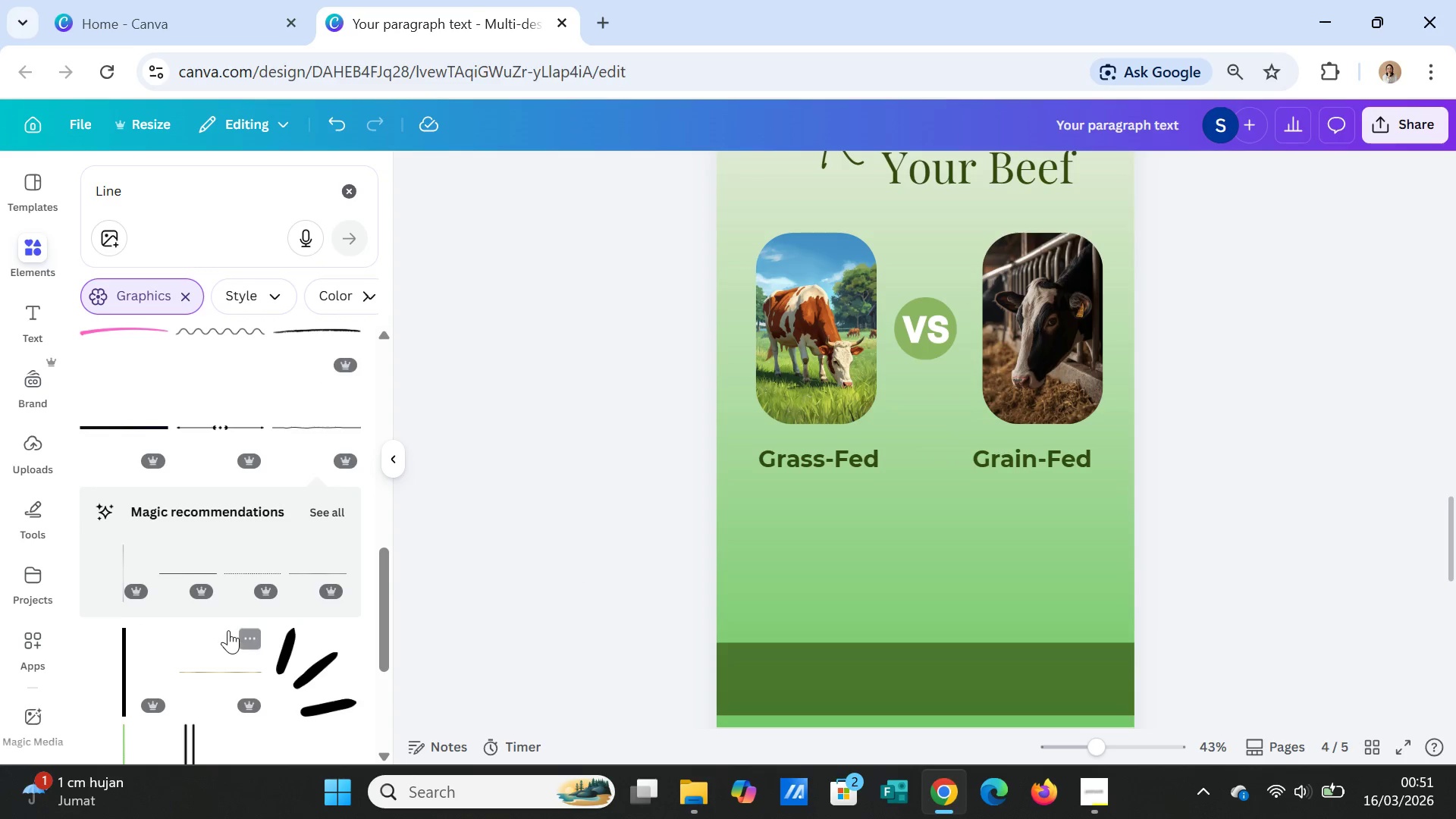 
scroll: coordinate [227, 635], scroll_direction: down, amount: 2.0
 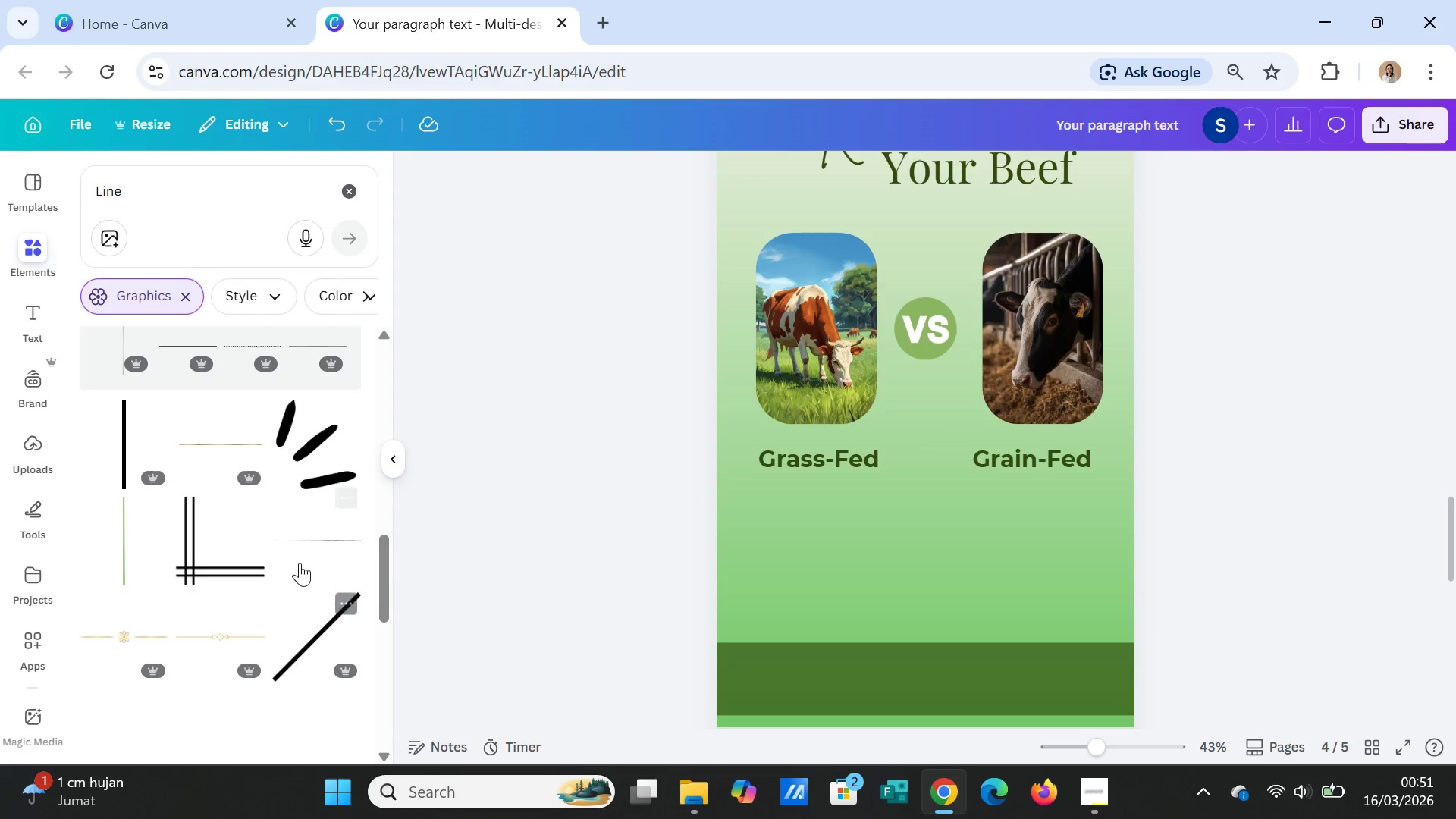 
left_click([314, 538])
 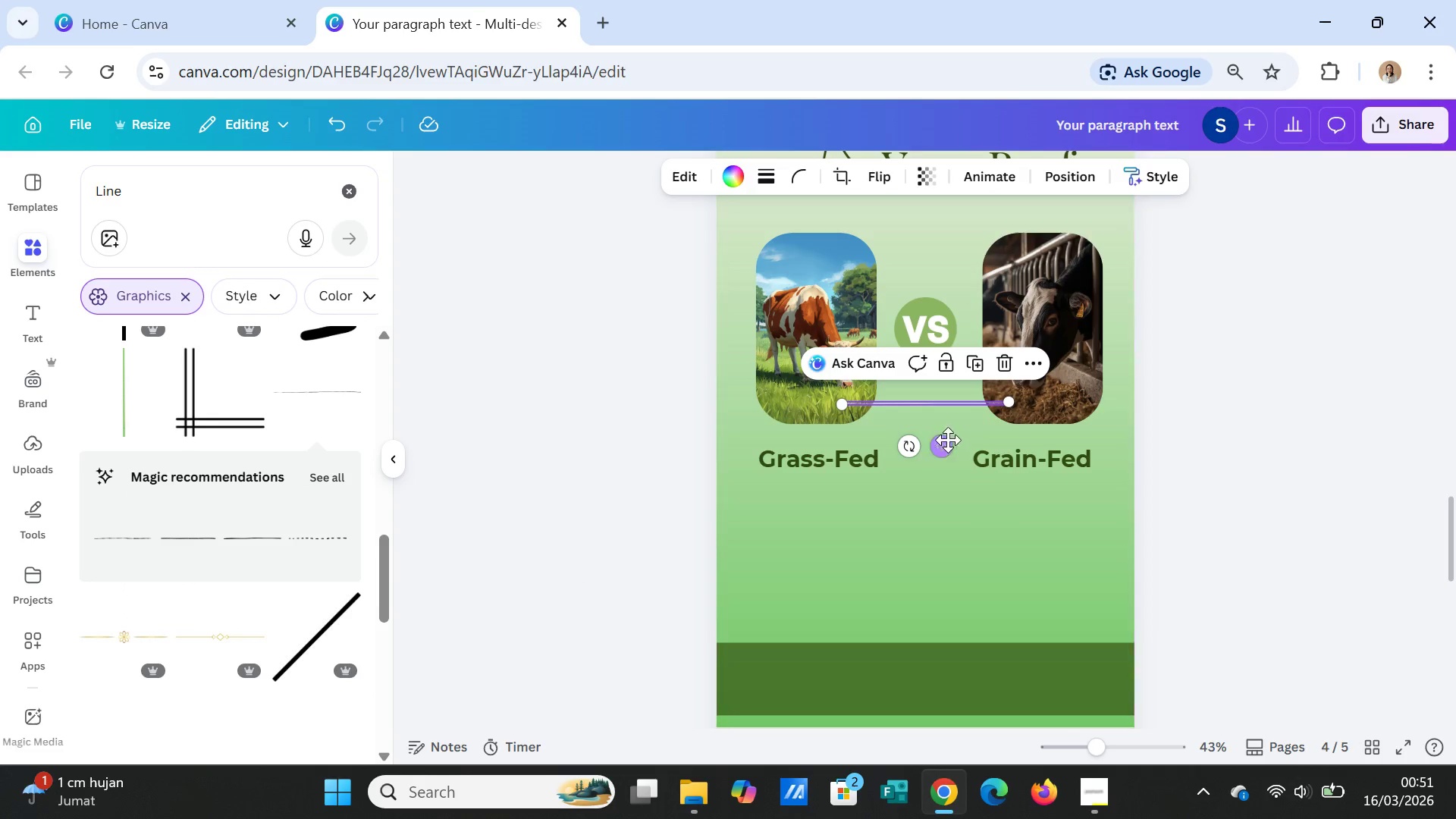 
left_click_drag(start_coordinate=[943, 445], to_coordinate=[865, 529])
 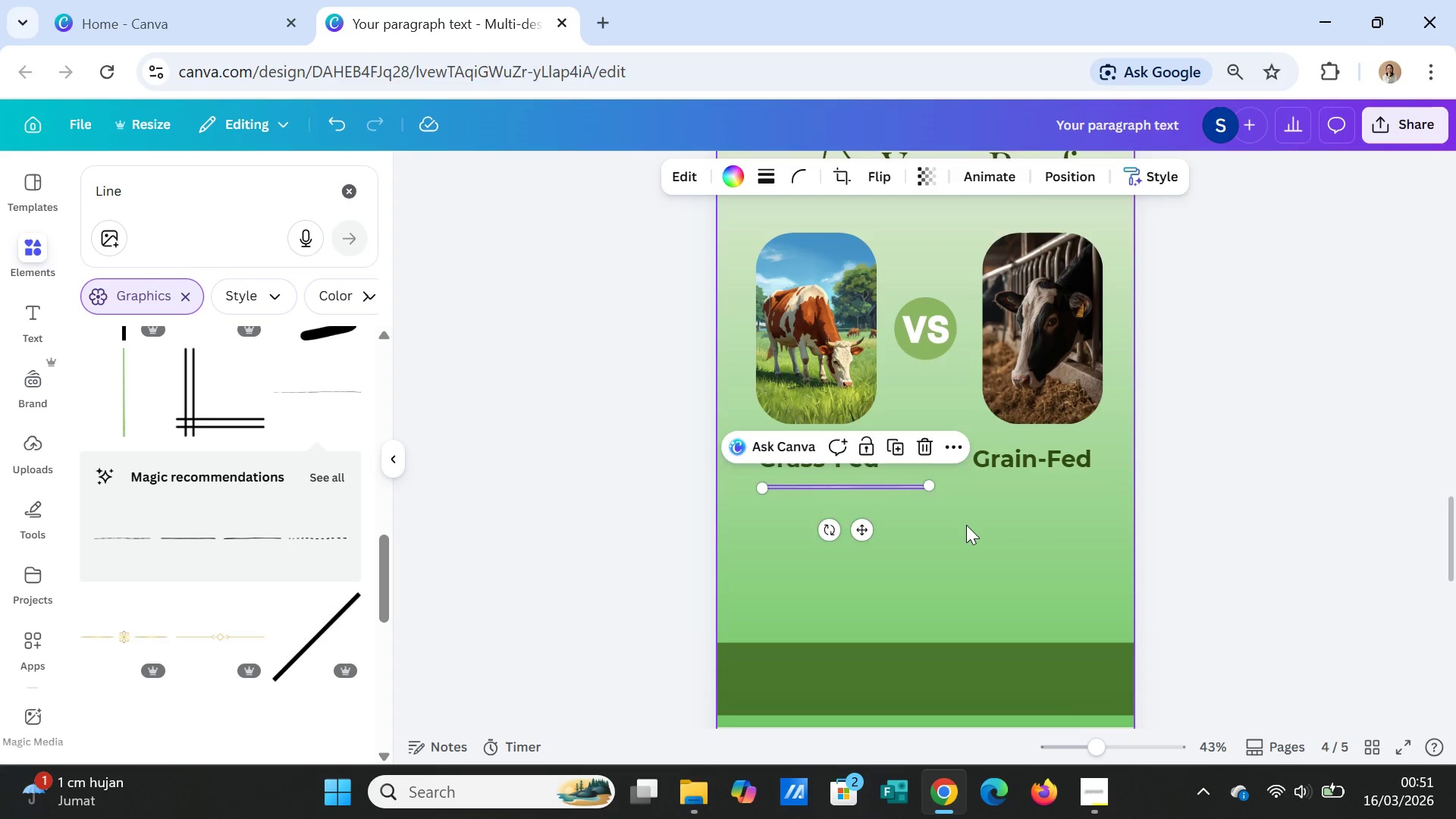 
left_click([966, 525])
 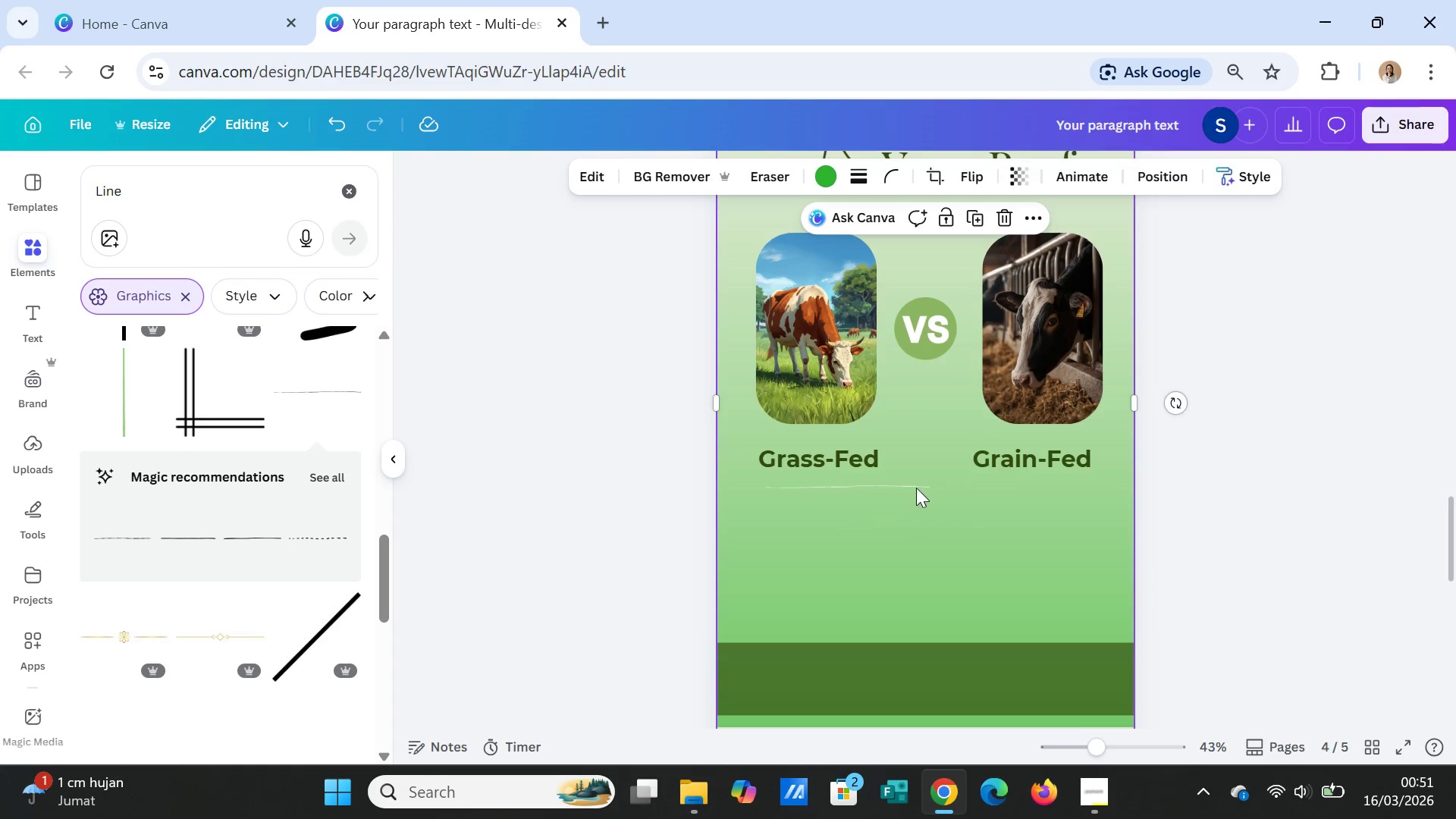 
left_click([912, 486])
 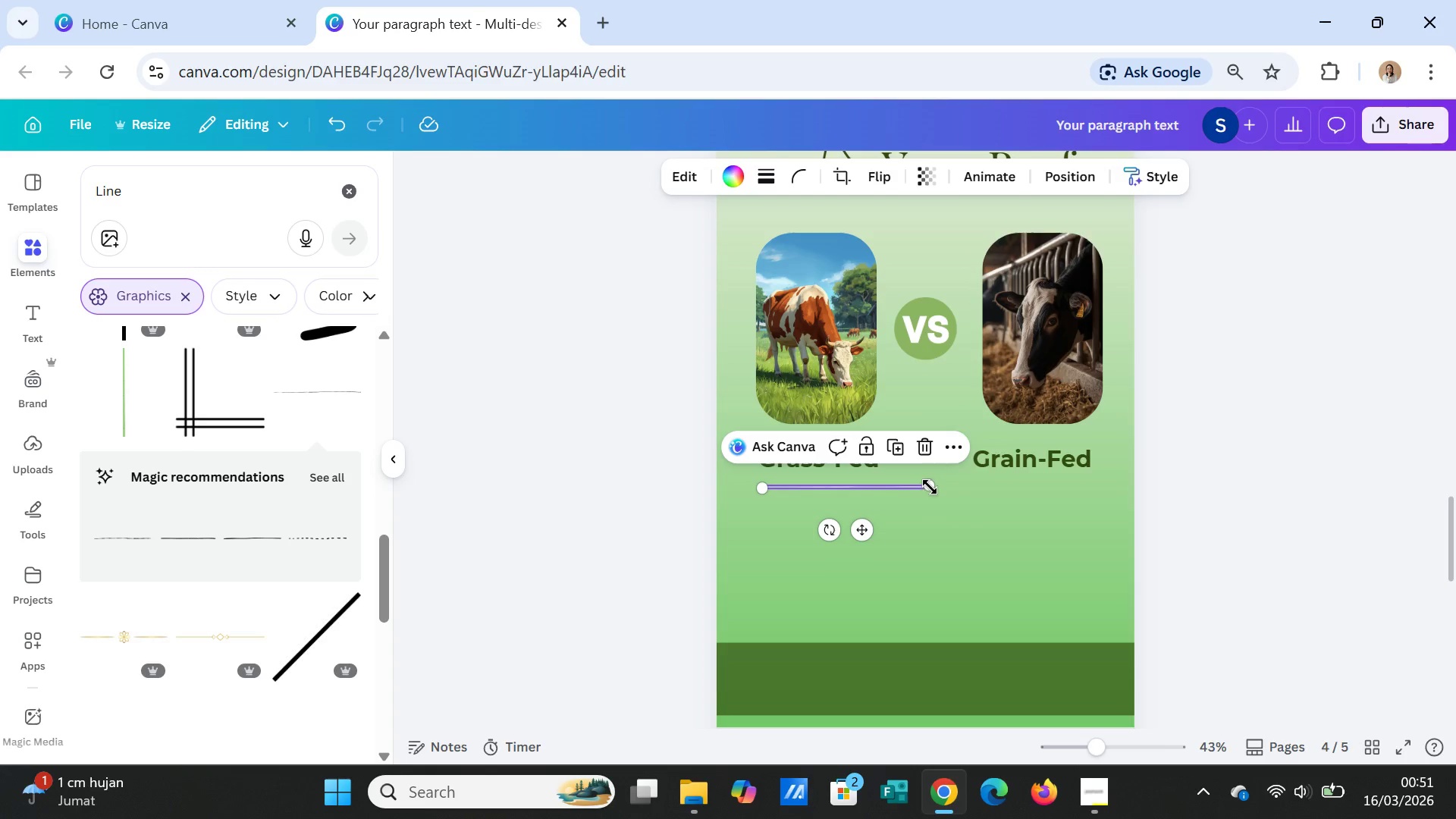 
left_click_drag(start_coordinate=[930, 488], to_coordinate=[903, 484])
 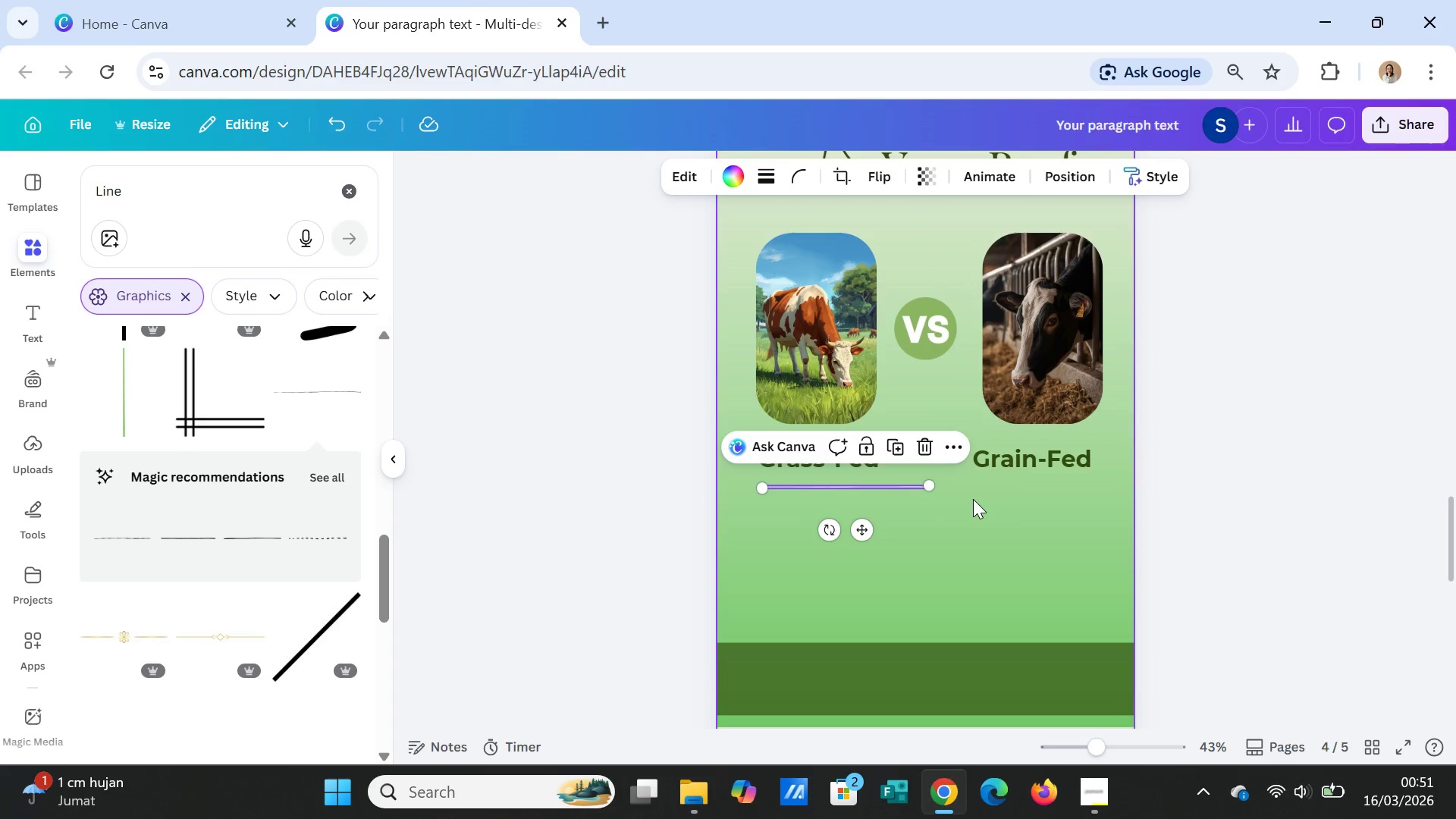 
left_click([973, 499])
 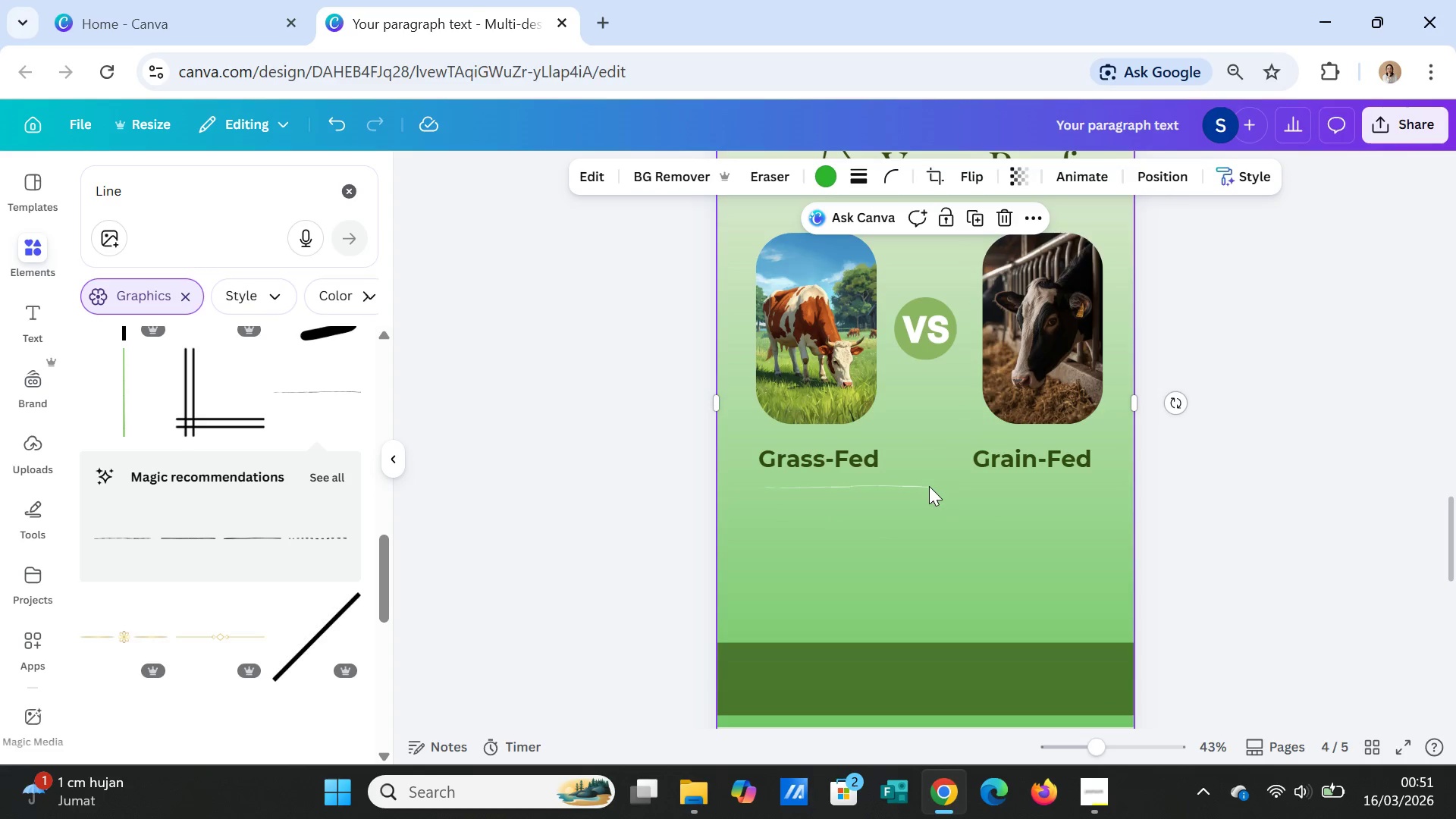 
left_click([925, 486])
 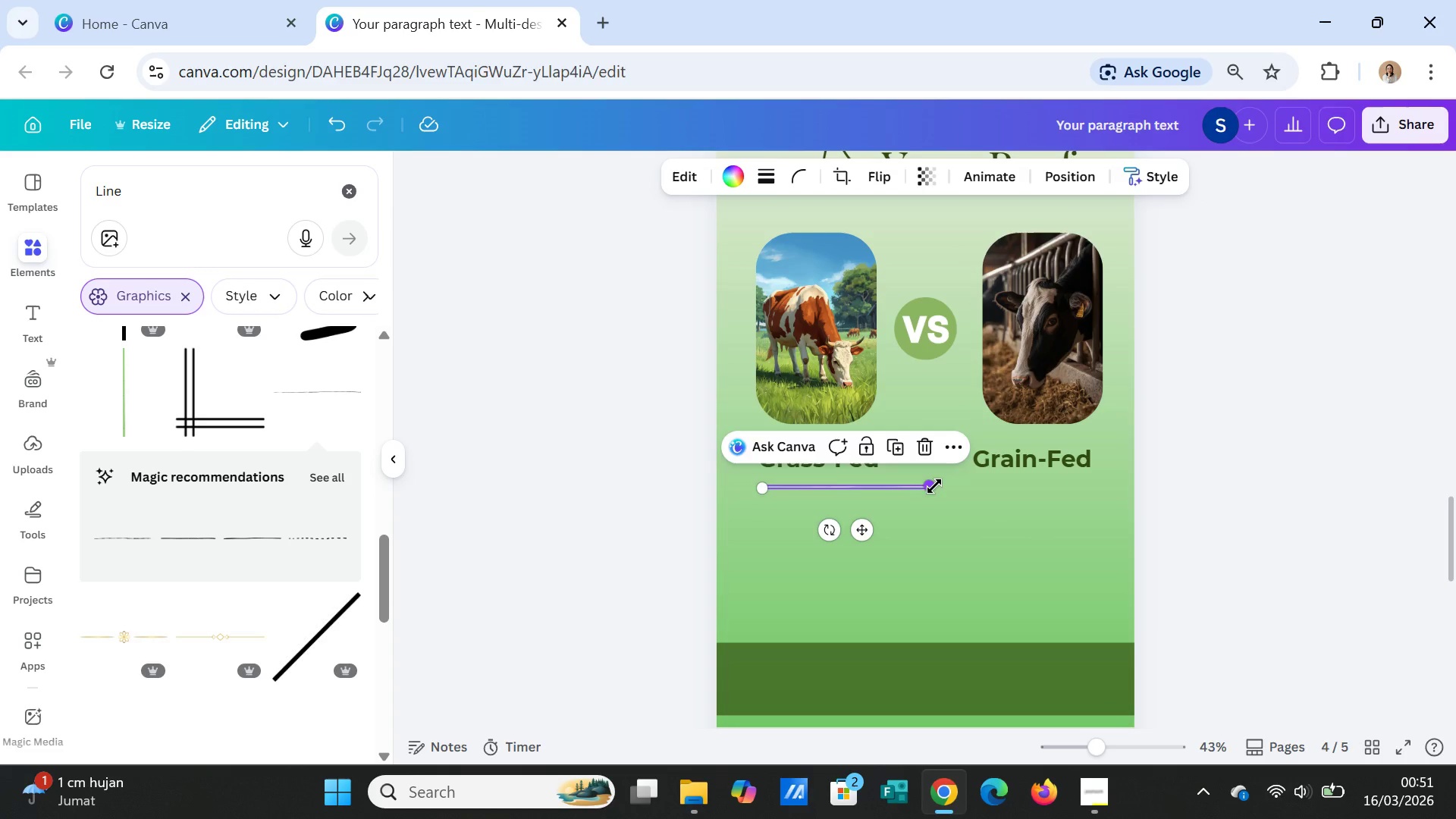 
left_click_drag(start_coordinate=[930, 486], to_coordinate=[1088, 483])
 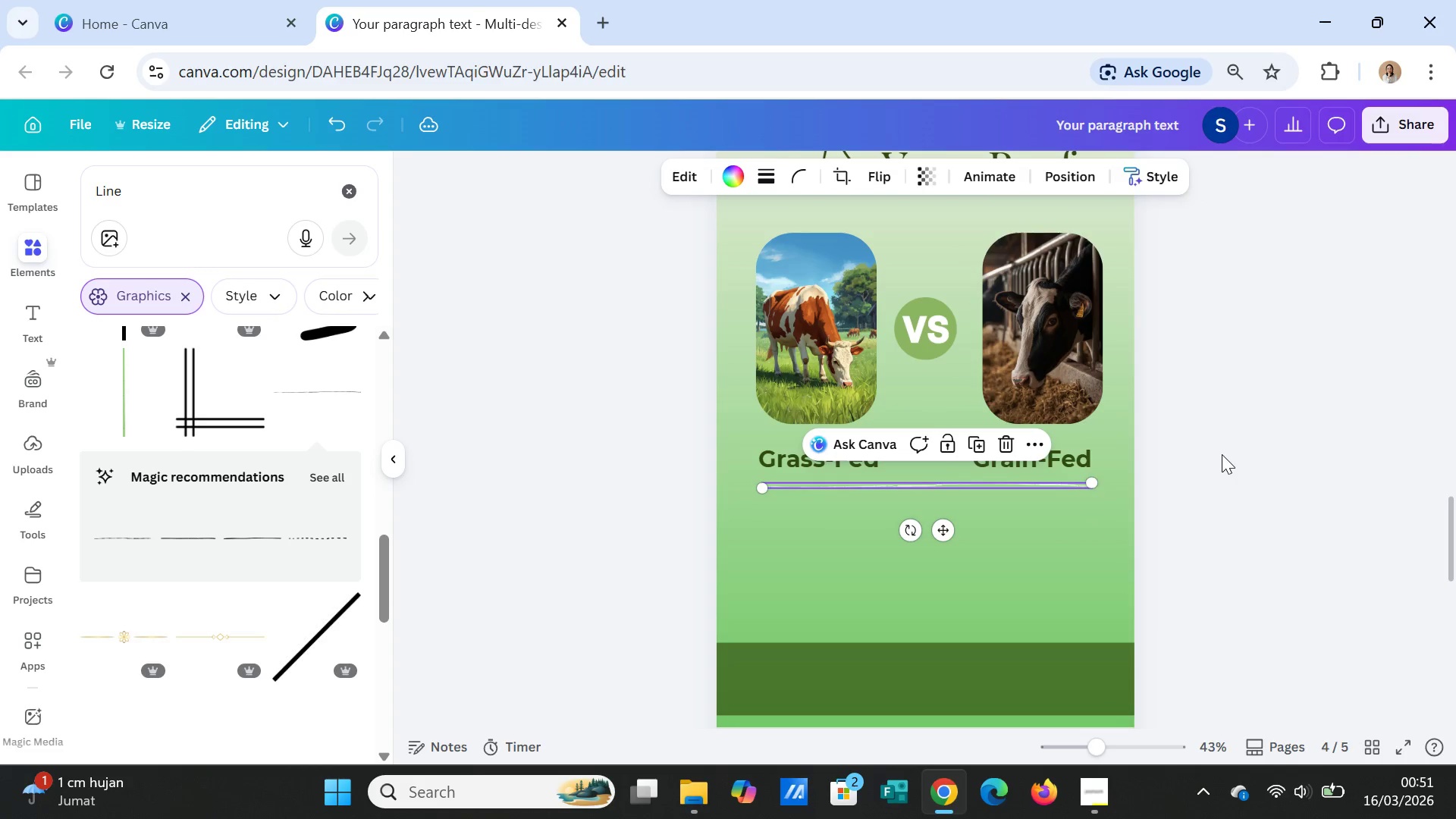 
left_click([1222, 454])
 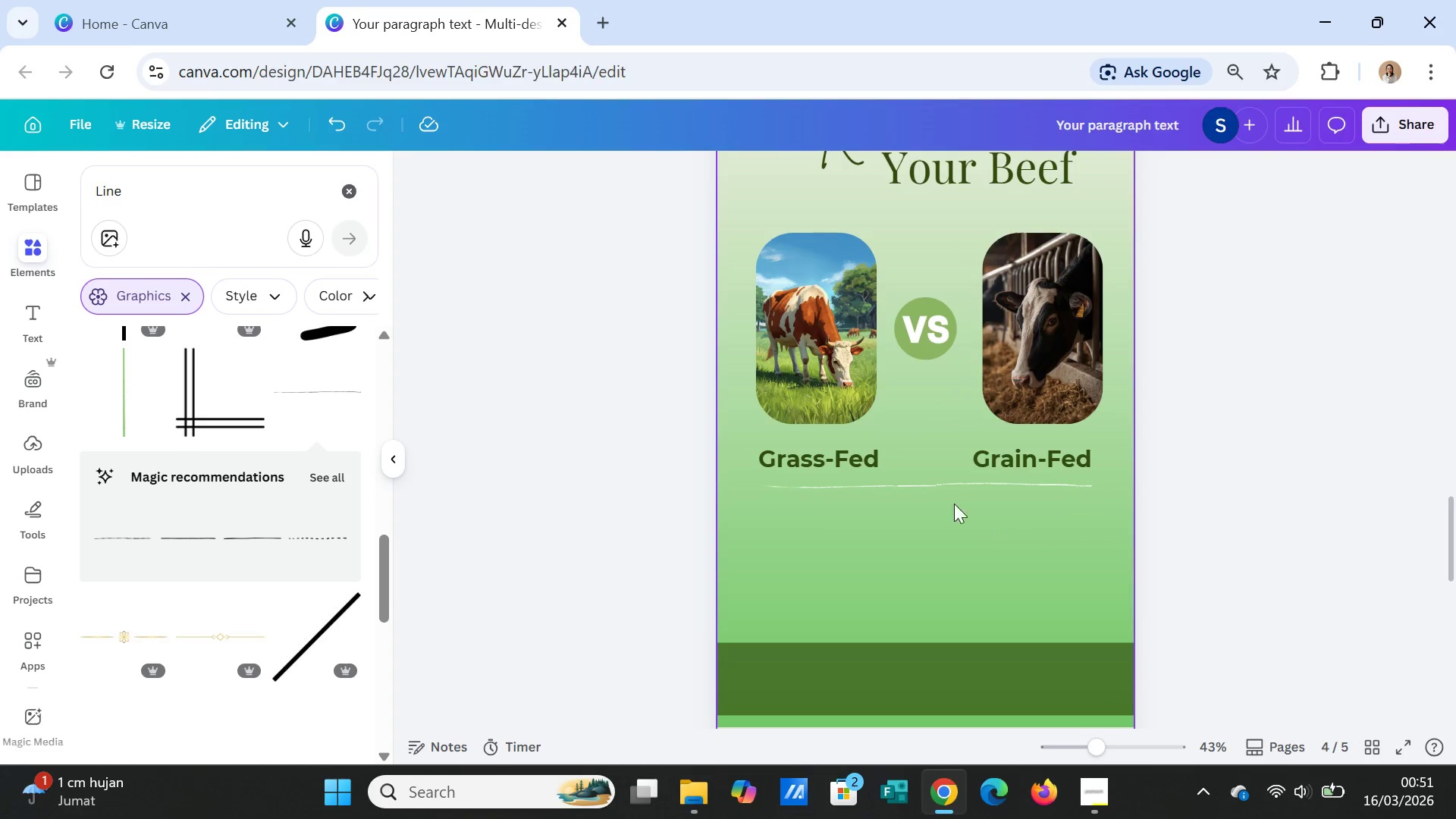 
left_click([941, 482])
 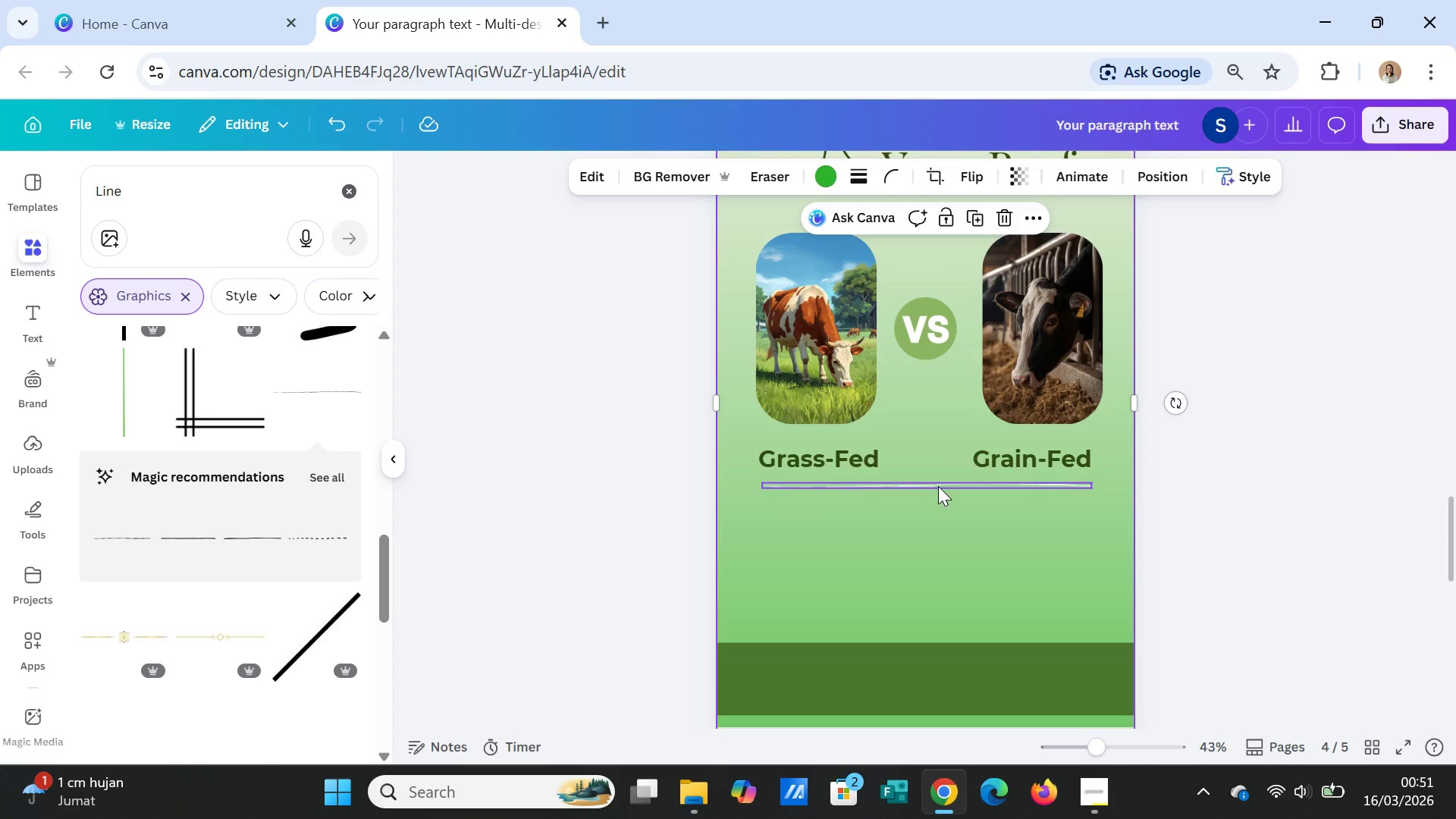 
left_click([938, 486])
 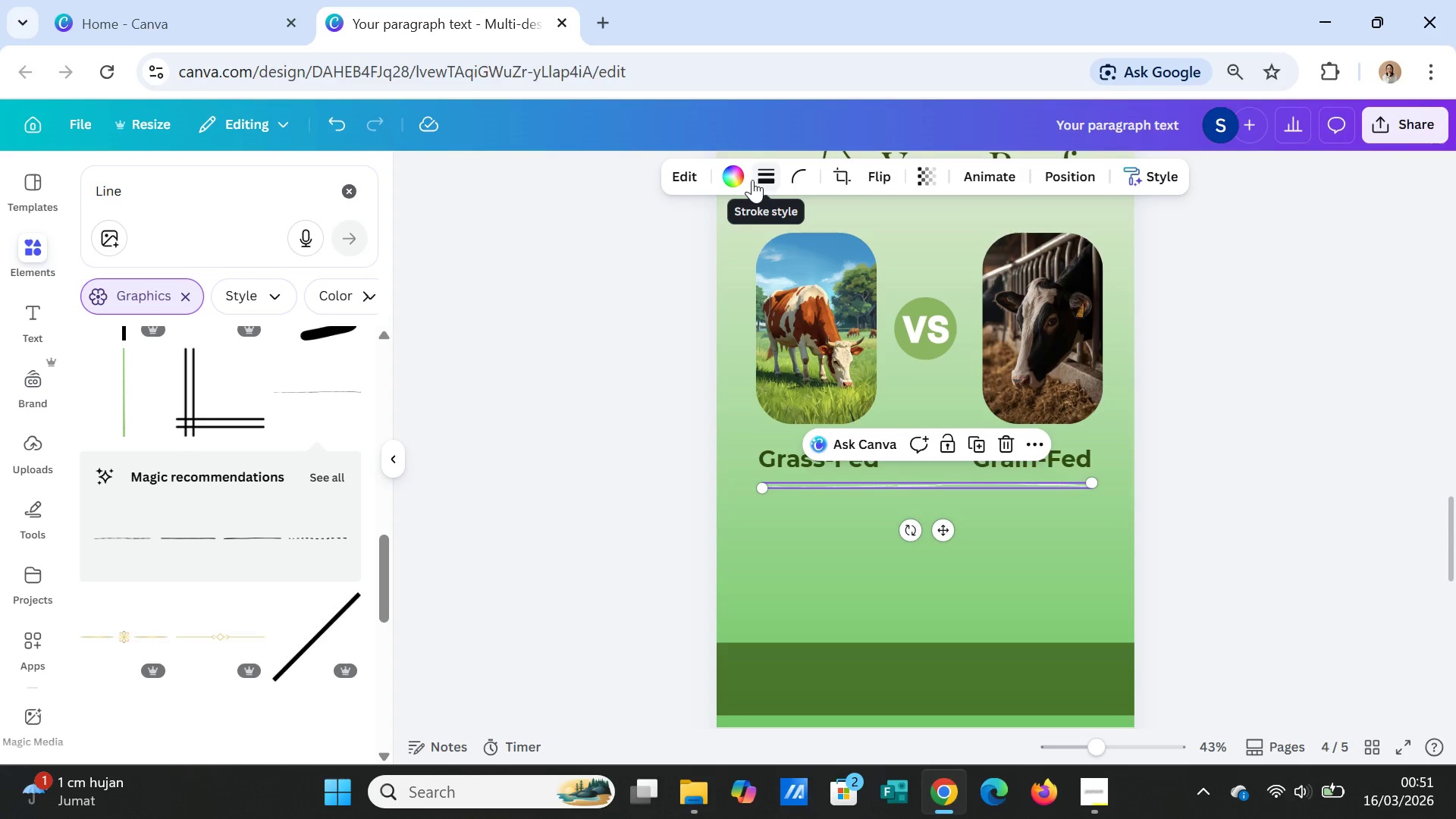 
left_click([739, 175])
 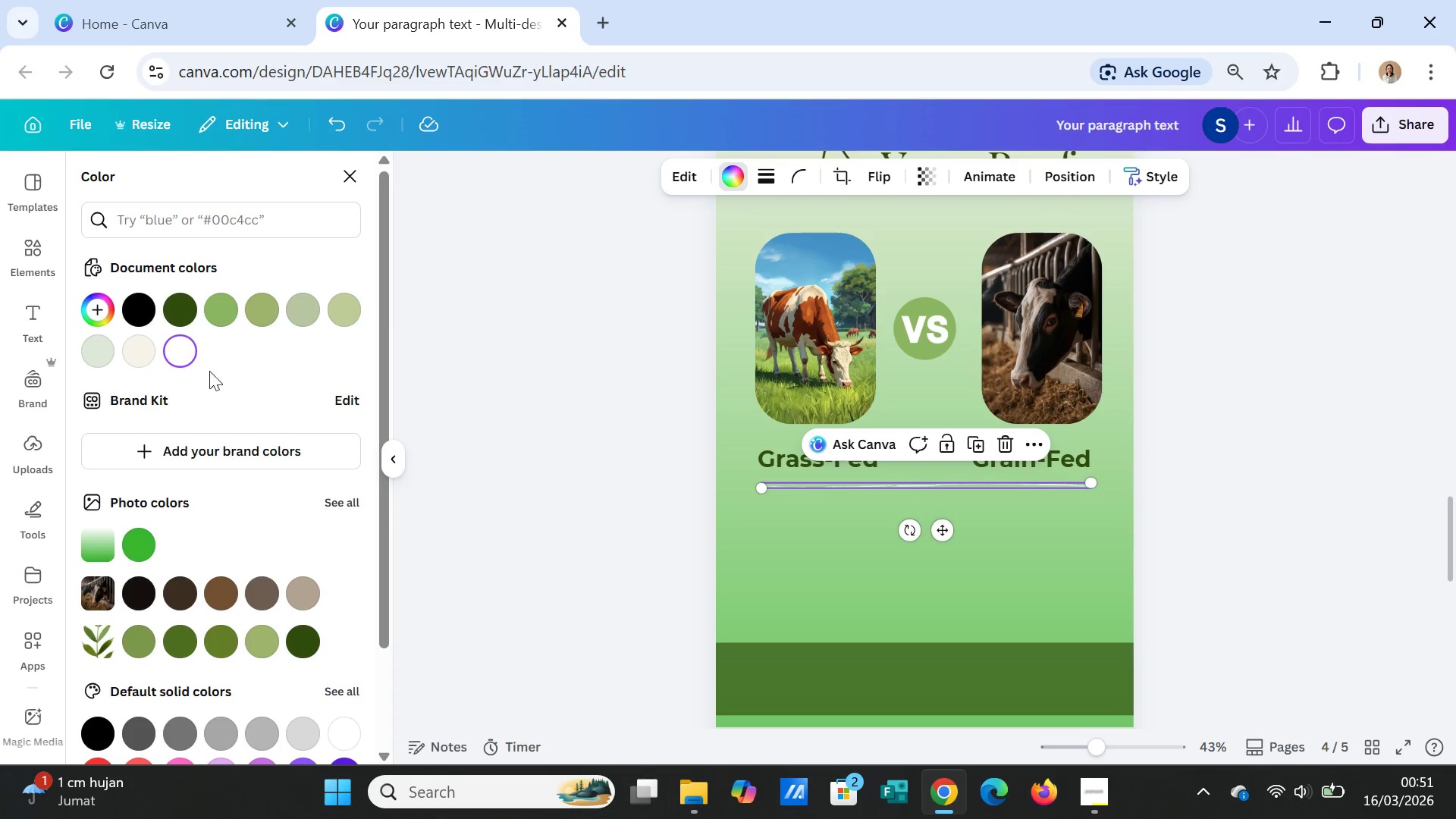 
left_click([179, 309])
 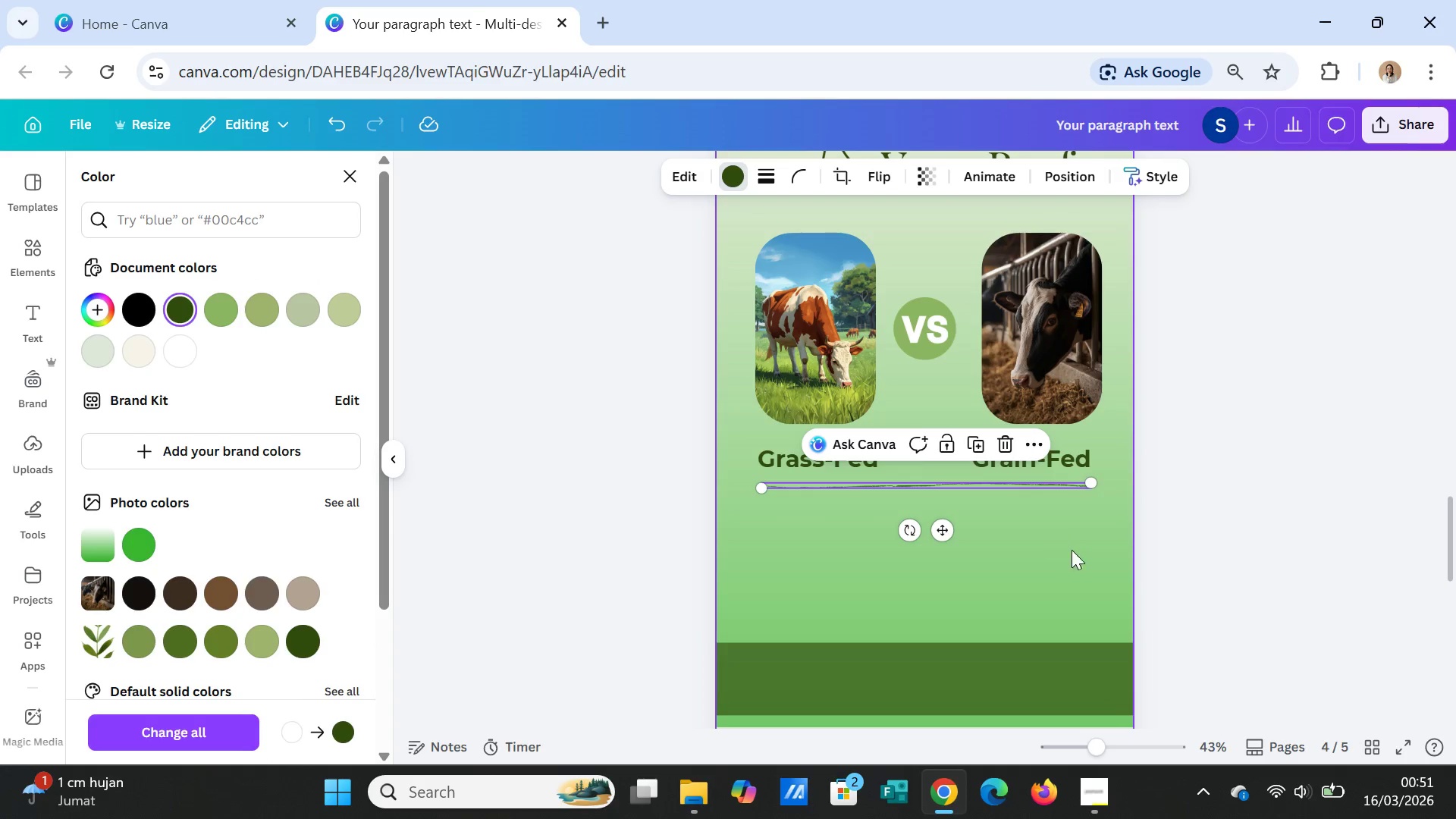 
left_click([1084, 559])
 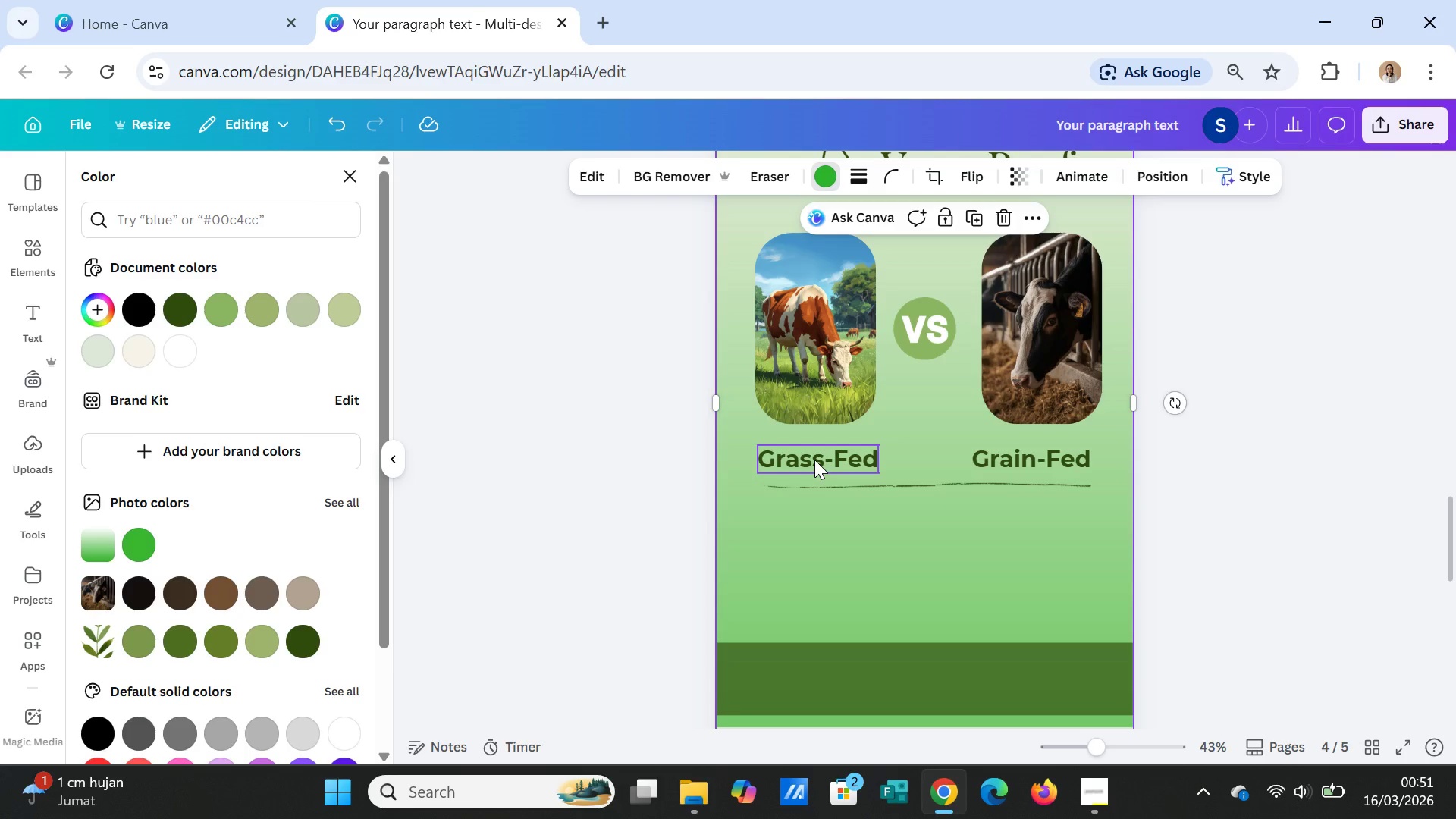 
wait(7.88)
 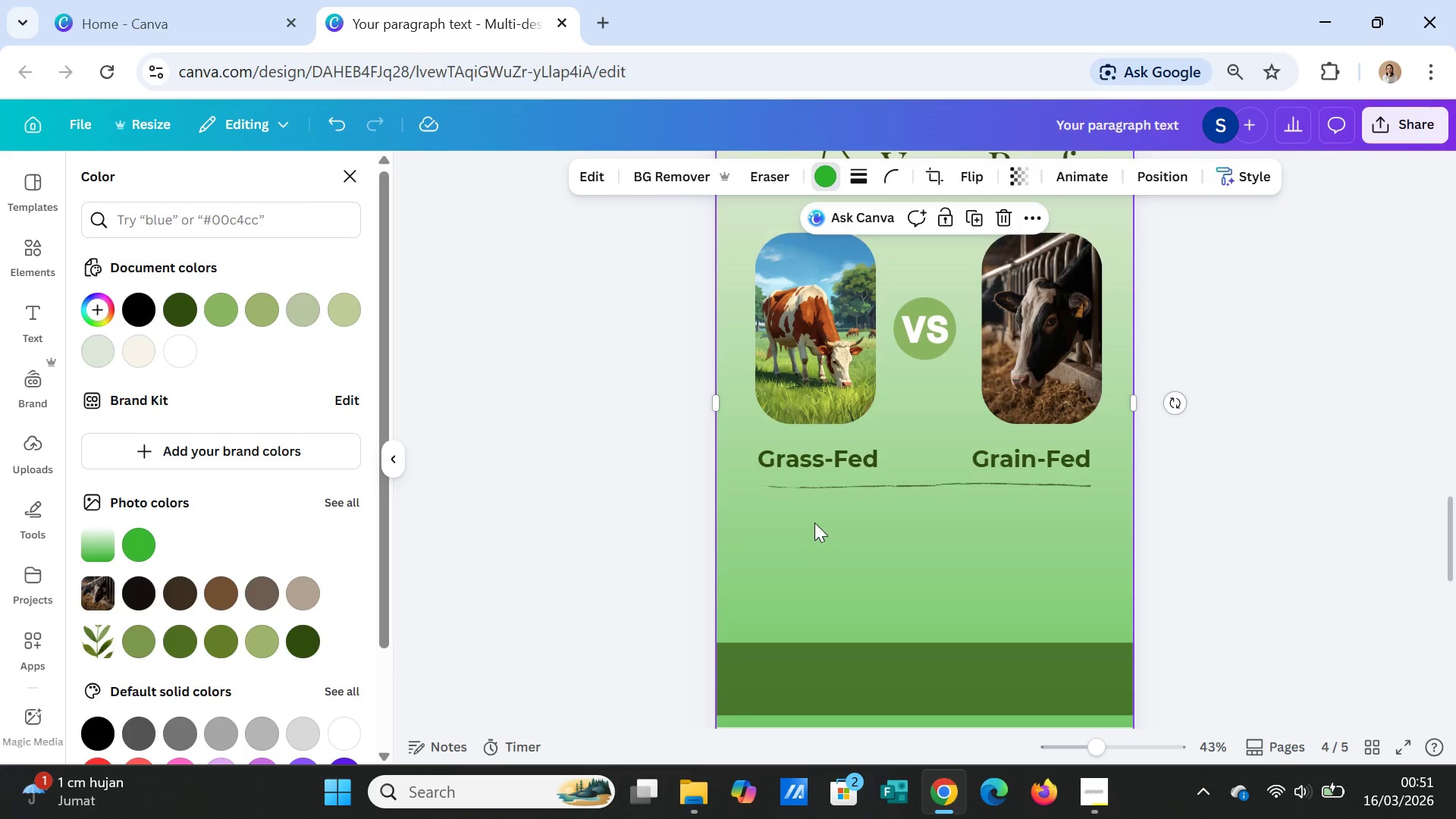 
left_click([836, 460])
 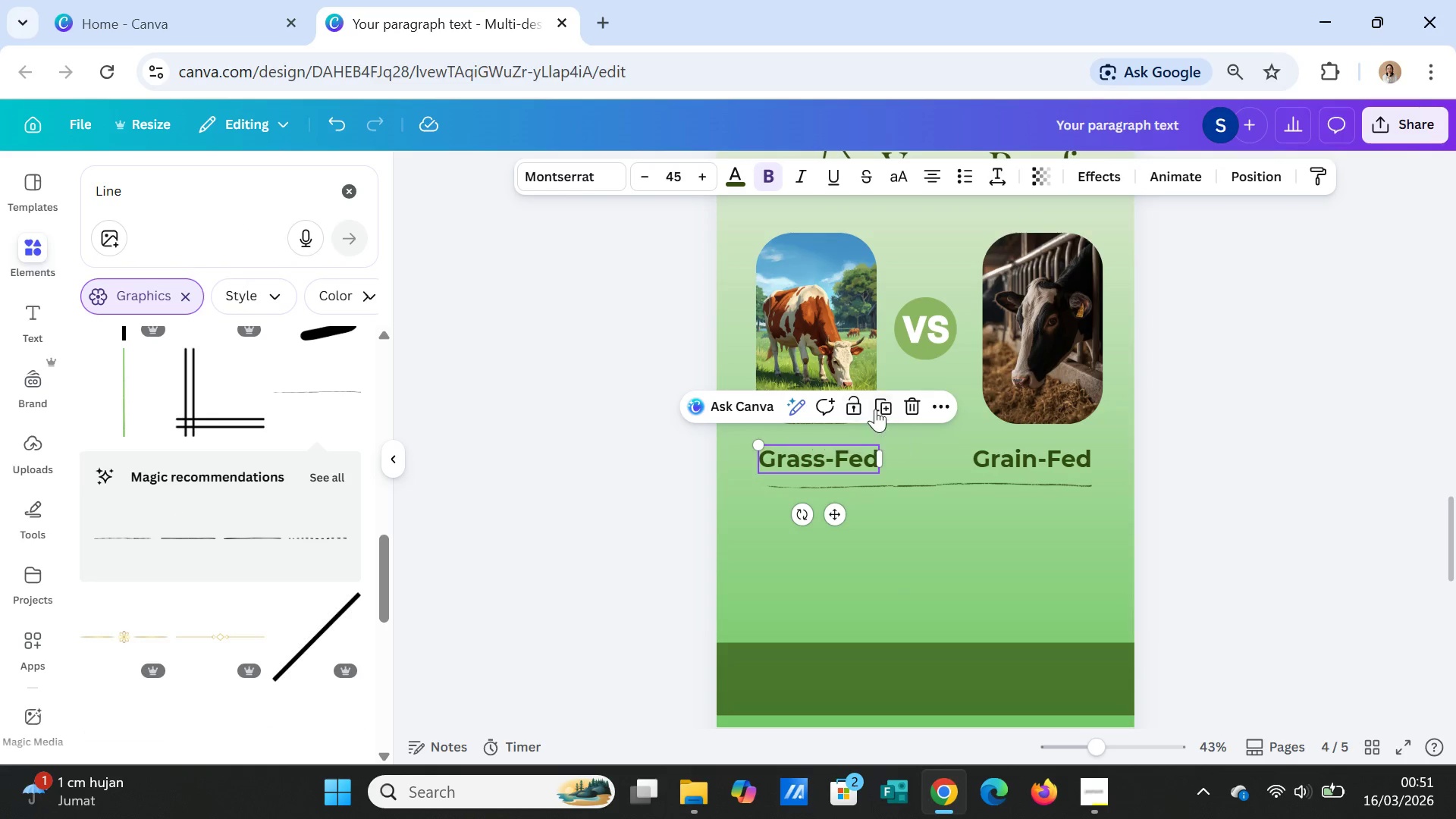 
left_click([884, 405])
 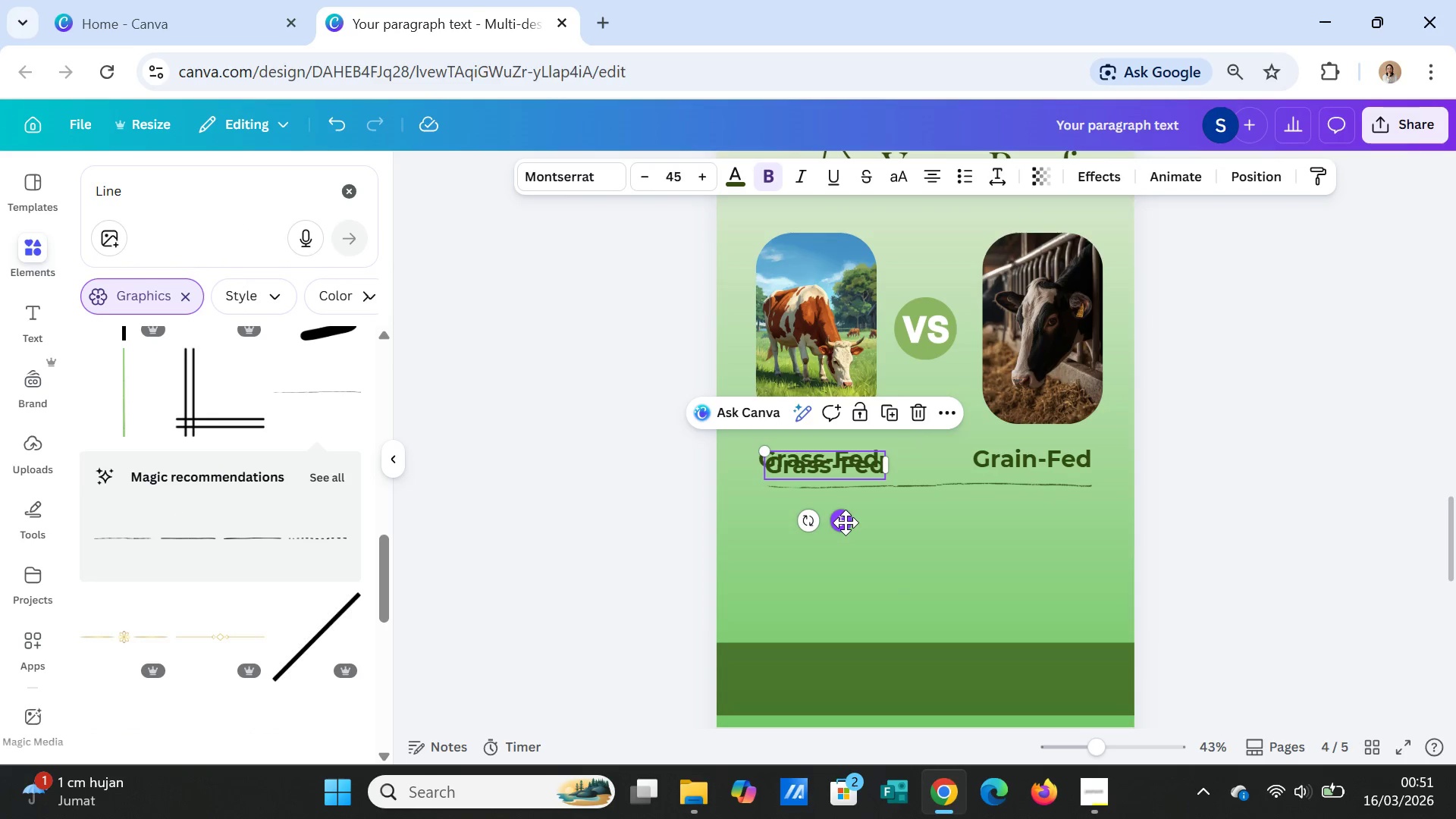 
left_click_drag(start_coordinate=[846, 522], to_coordinate=[846, 616])
 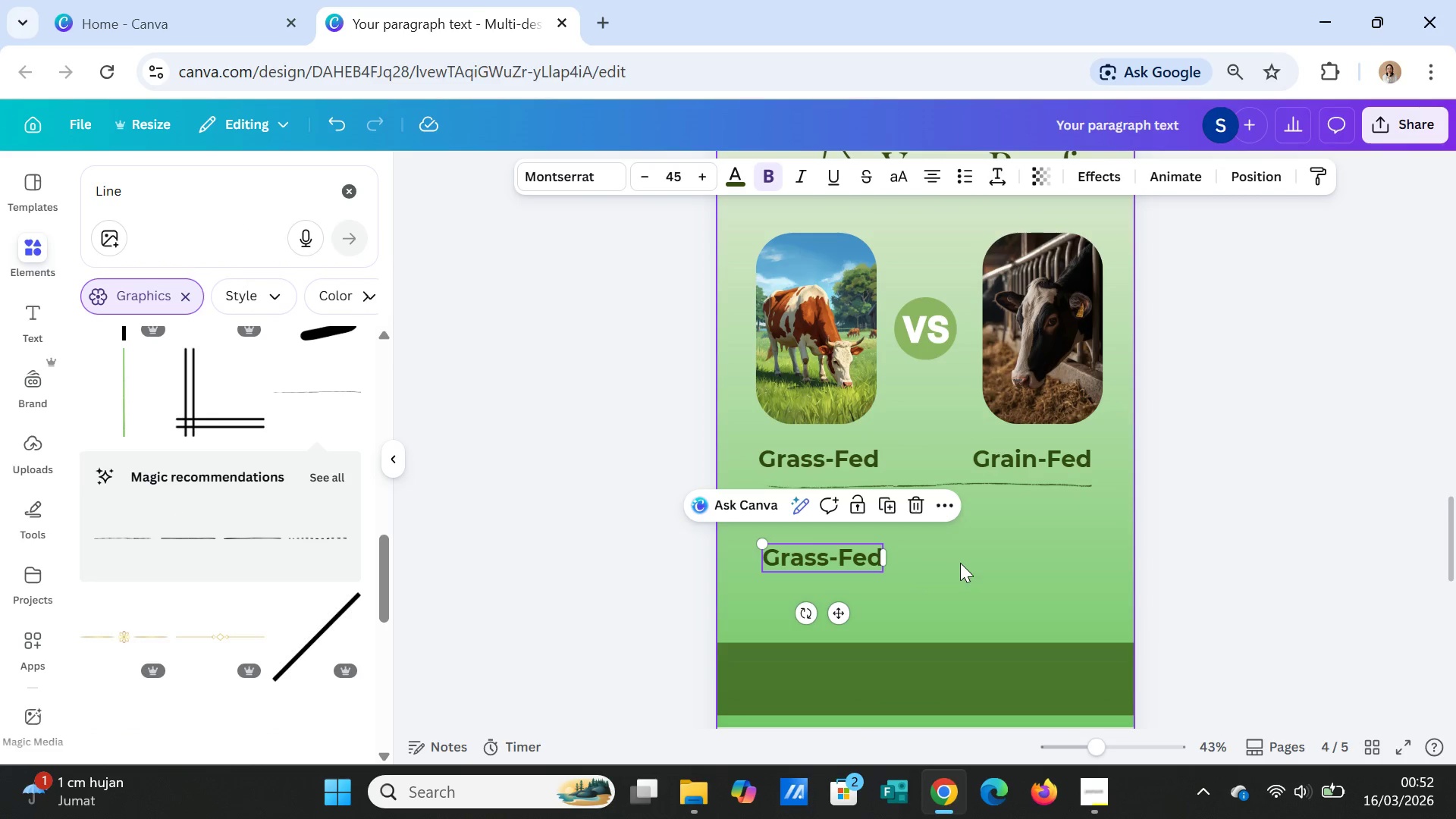 
left_click([960, 563])
 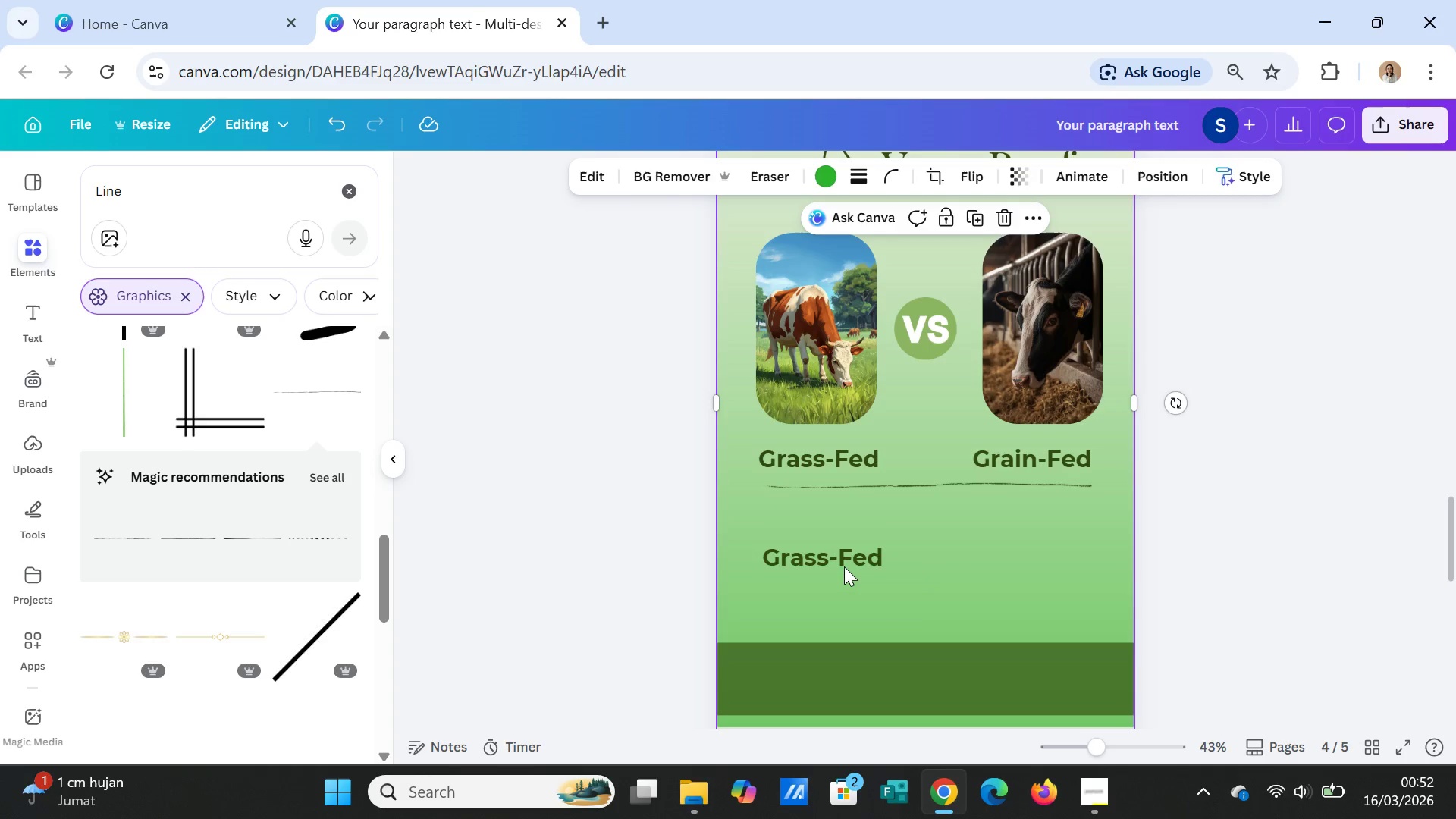 
double_click([843, 562])
 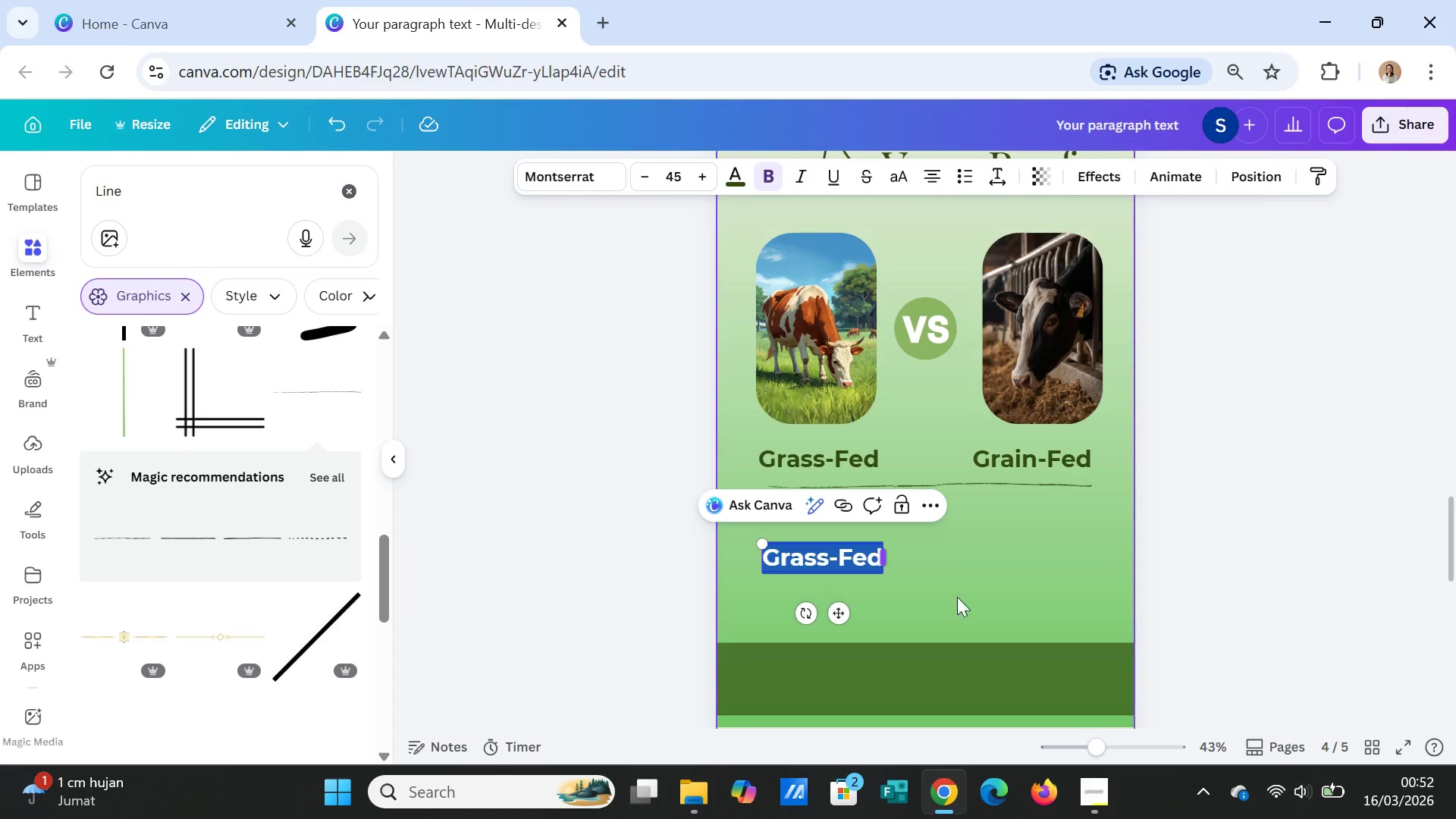 
scroll: coordinate [992, 624], scroll_direction: down, amount: 1.0
 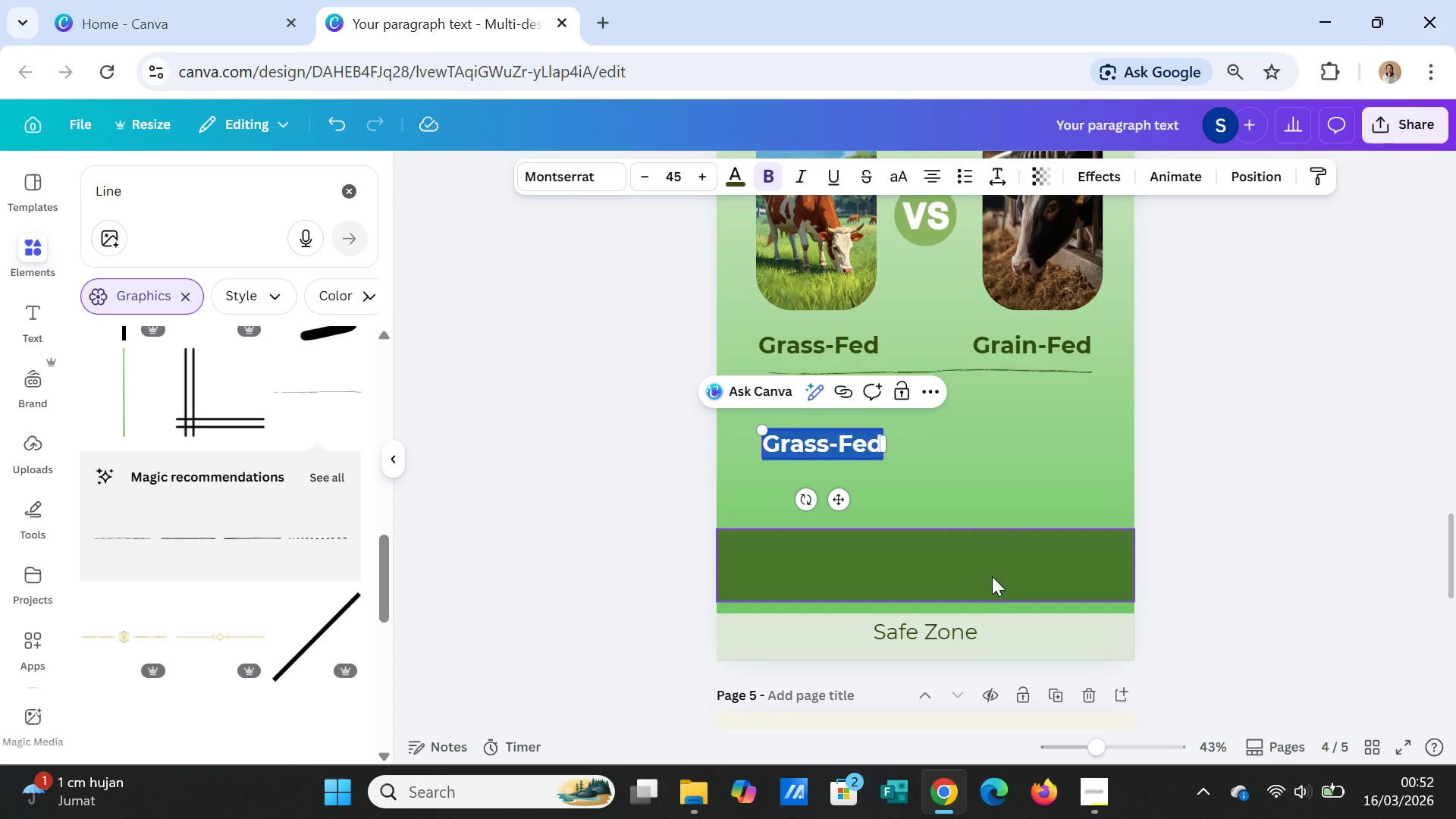 
left_click([992, 576])
 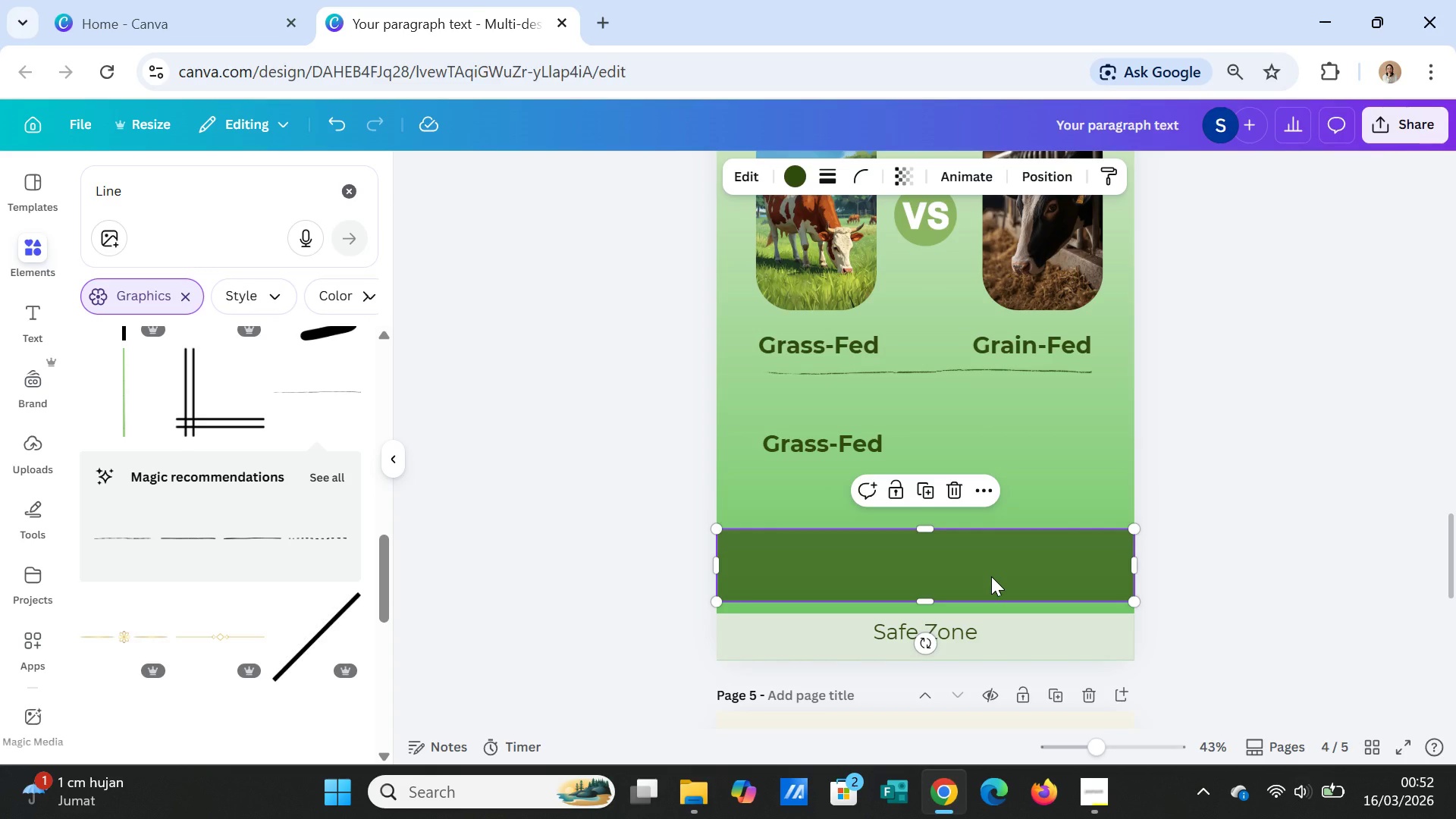 
key(Delete)
 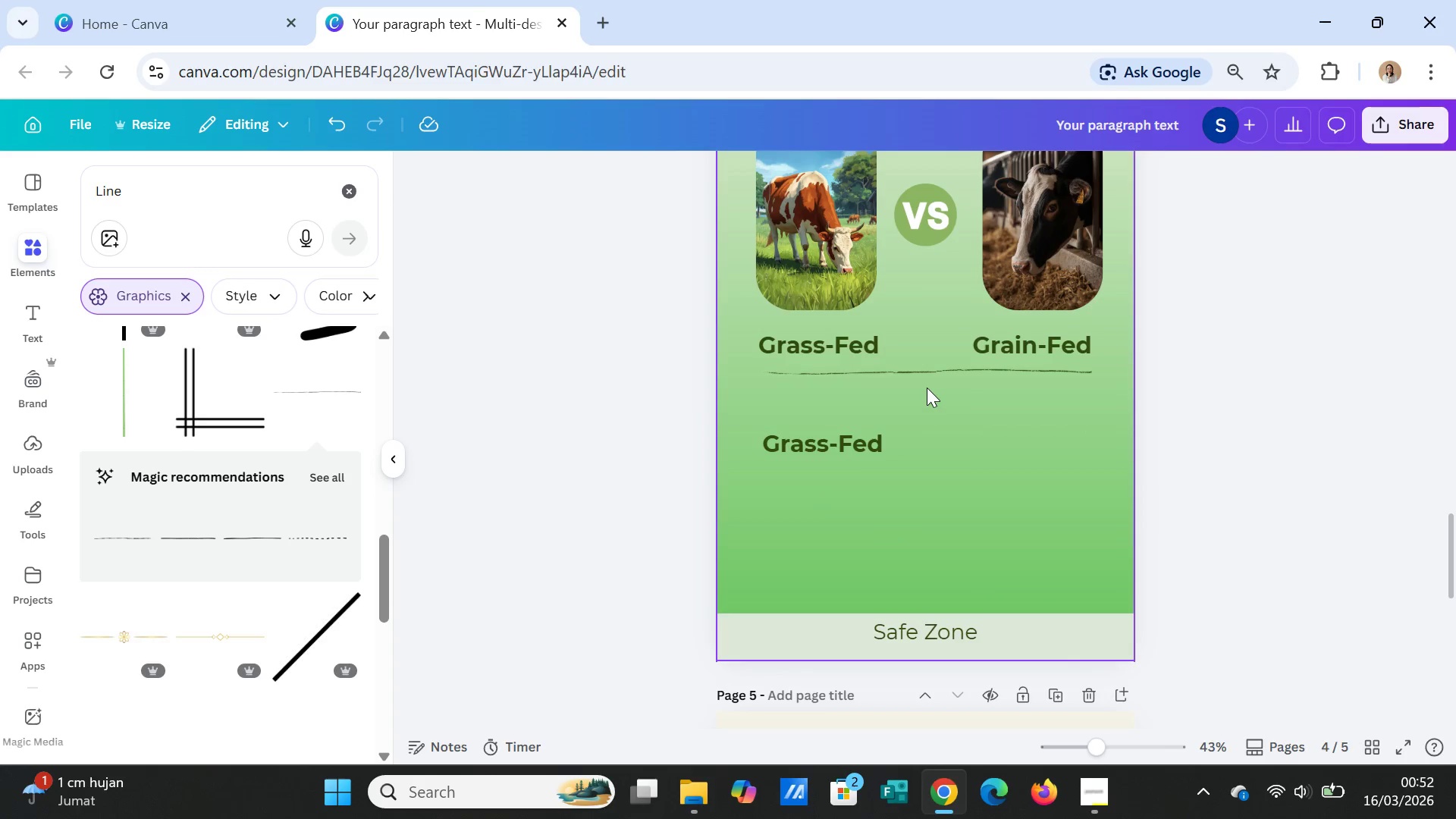 
left_click([926, 374])
 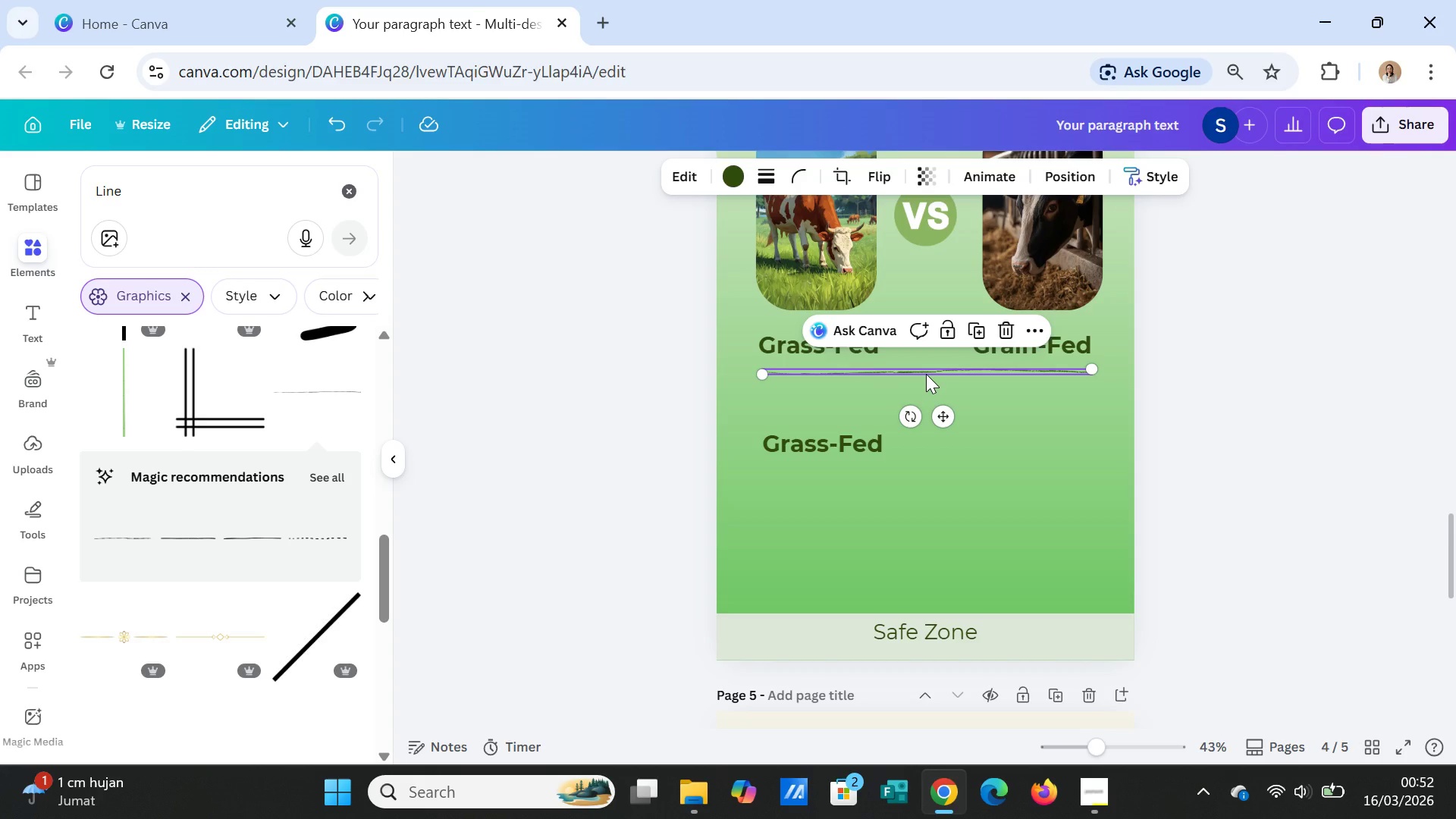 
left_click_drag(start_coordinate=[926, 374], to_coordinate=[925, 397])
 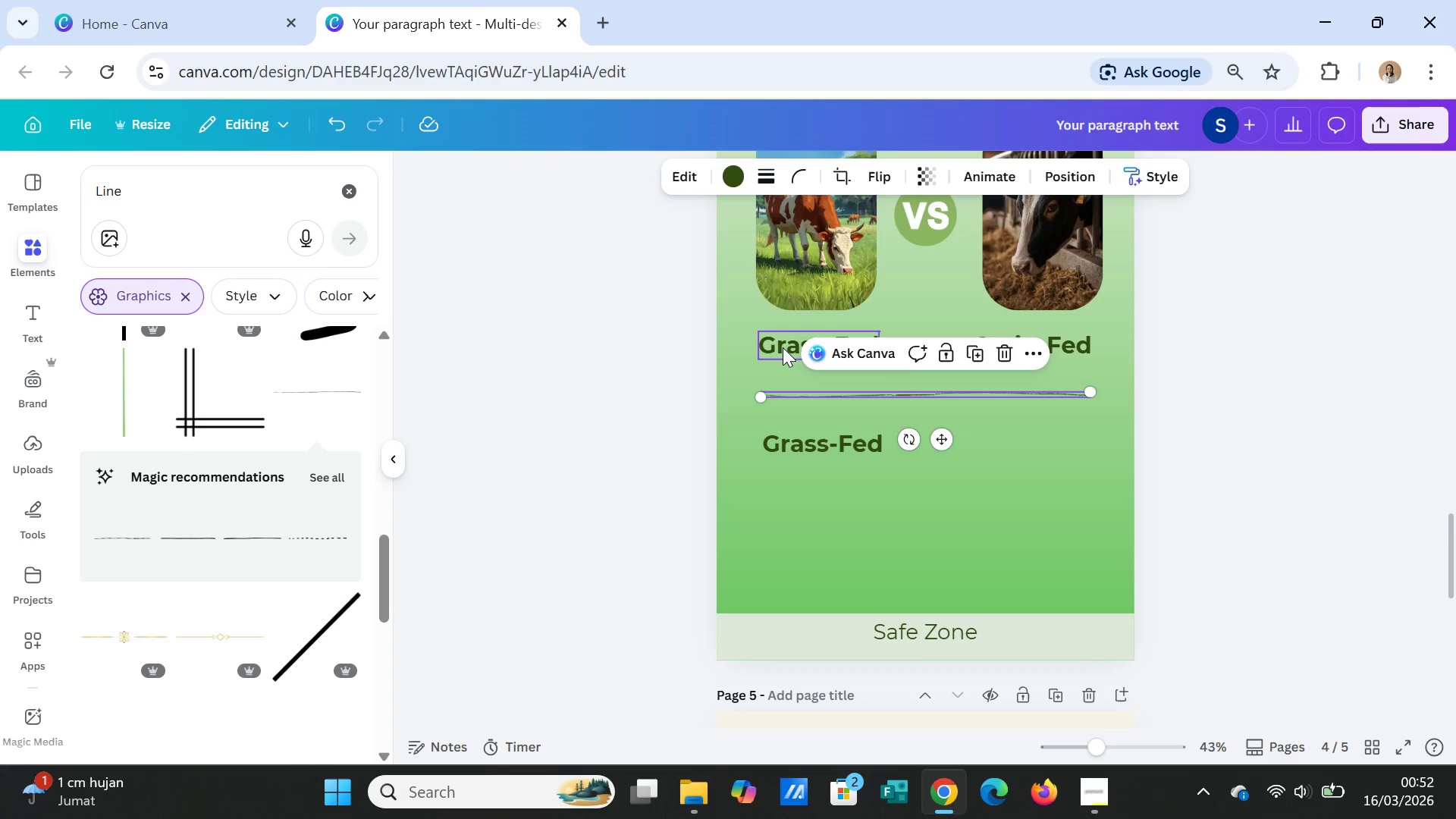 
left_click([781, 347])
 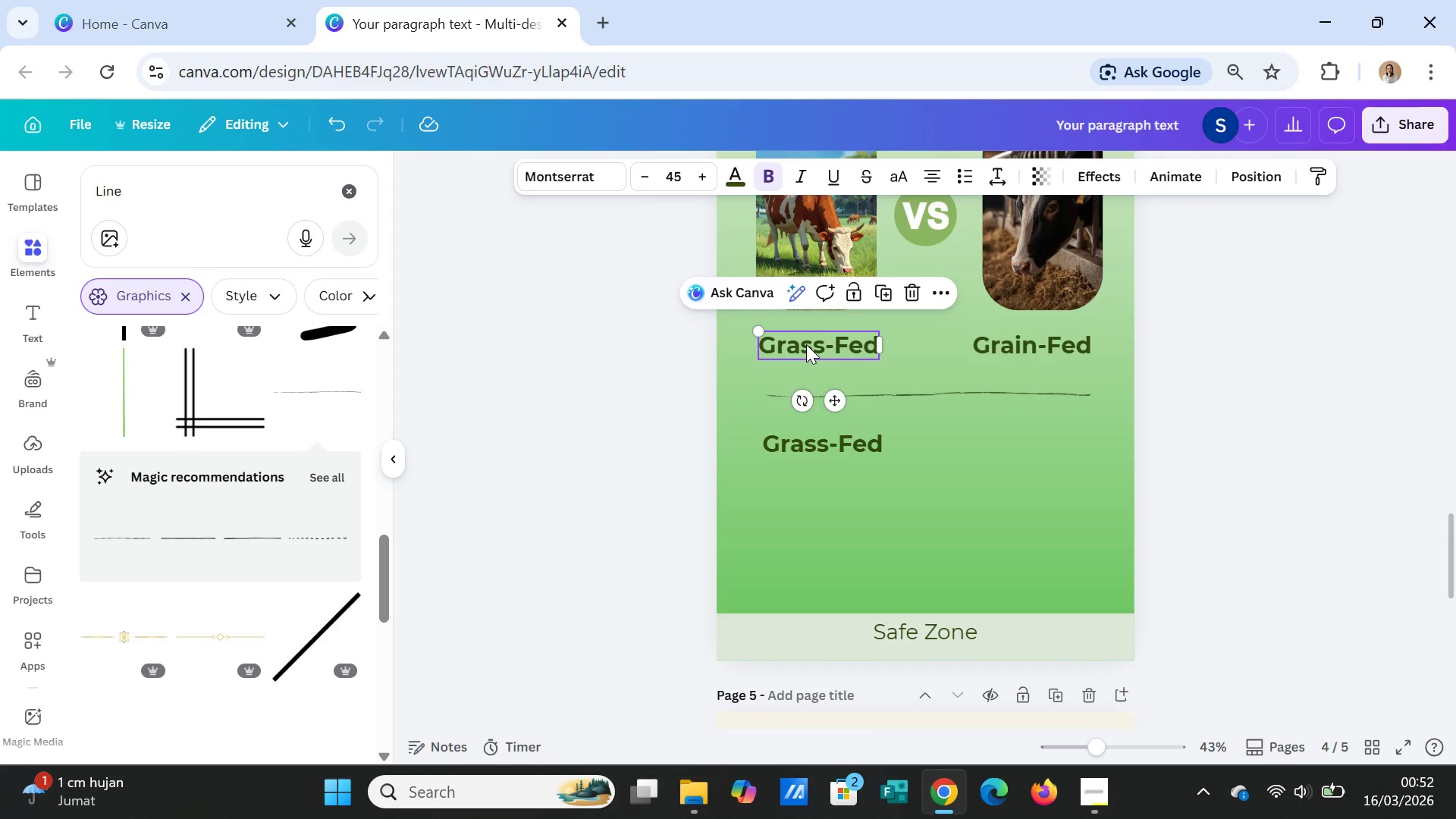 
left_click_drag(start_coordinate=[806, 344], to_coordinate=[806, 355])
 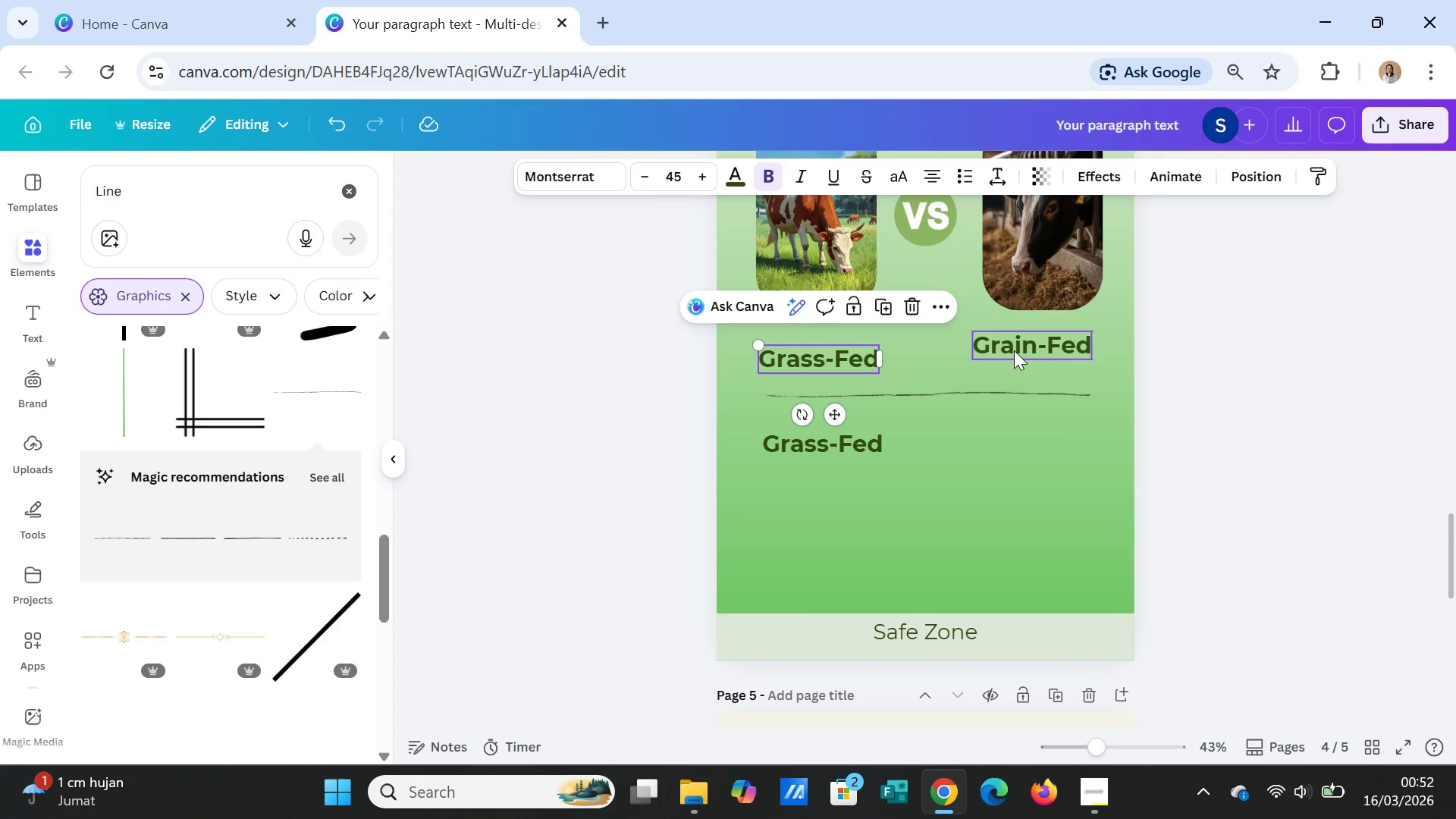 
left_click([1014, 350])
 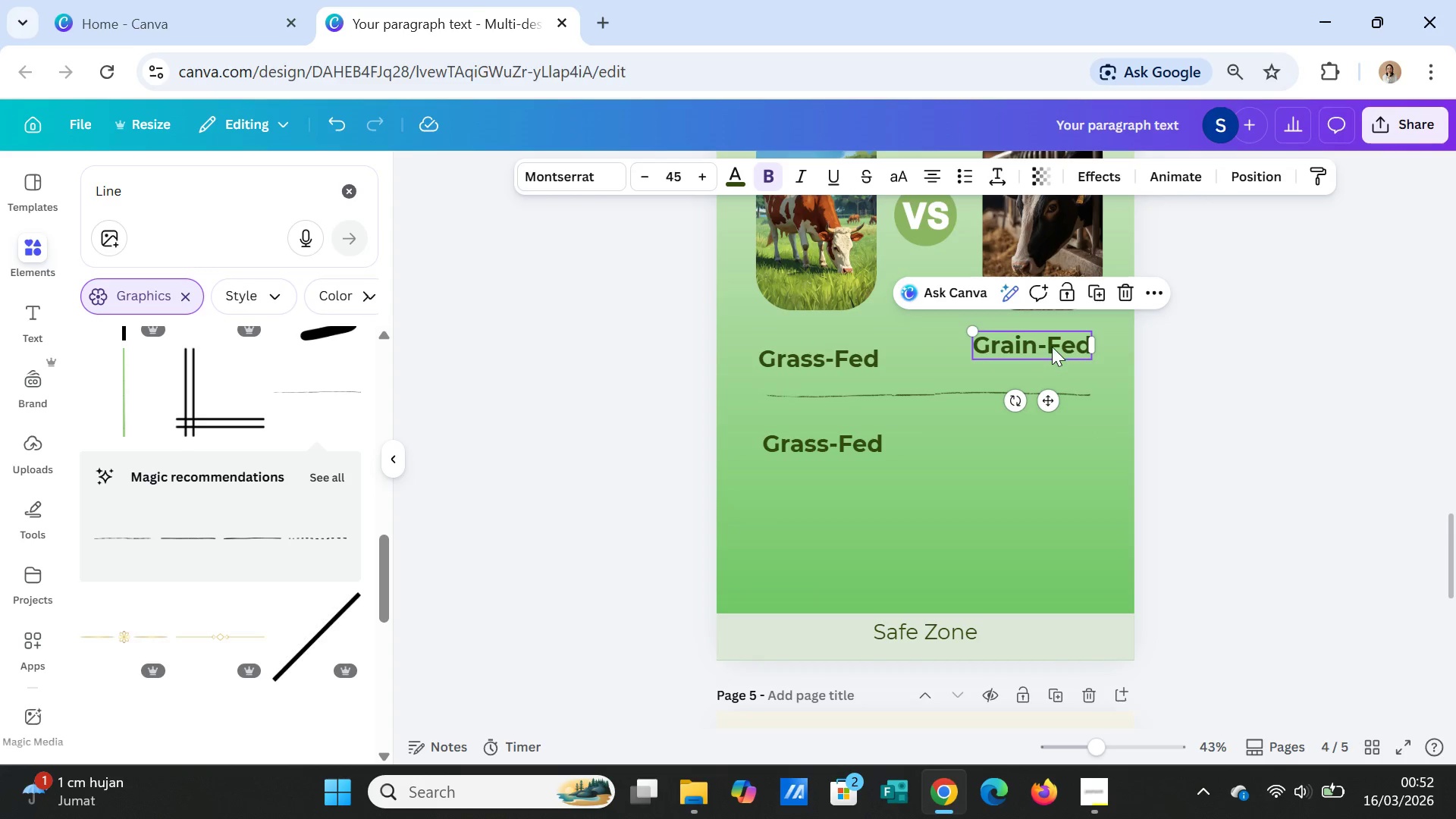 
left_click_drag(start_coordinate=[1052, 347], to_coordinate=[1048, 362])
 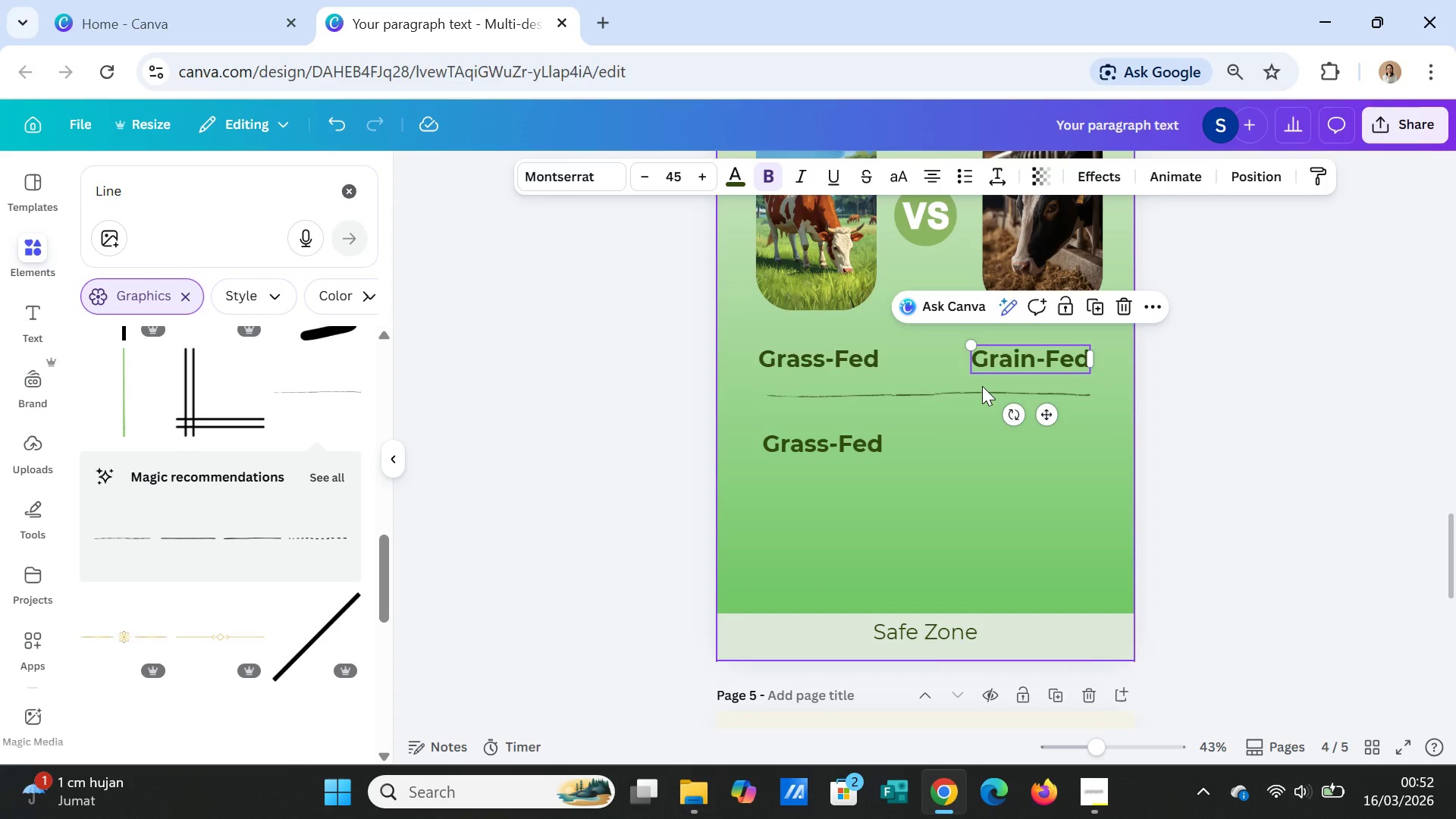 
left_click([982, 386])
 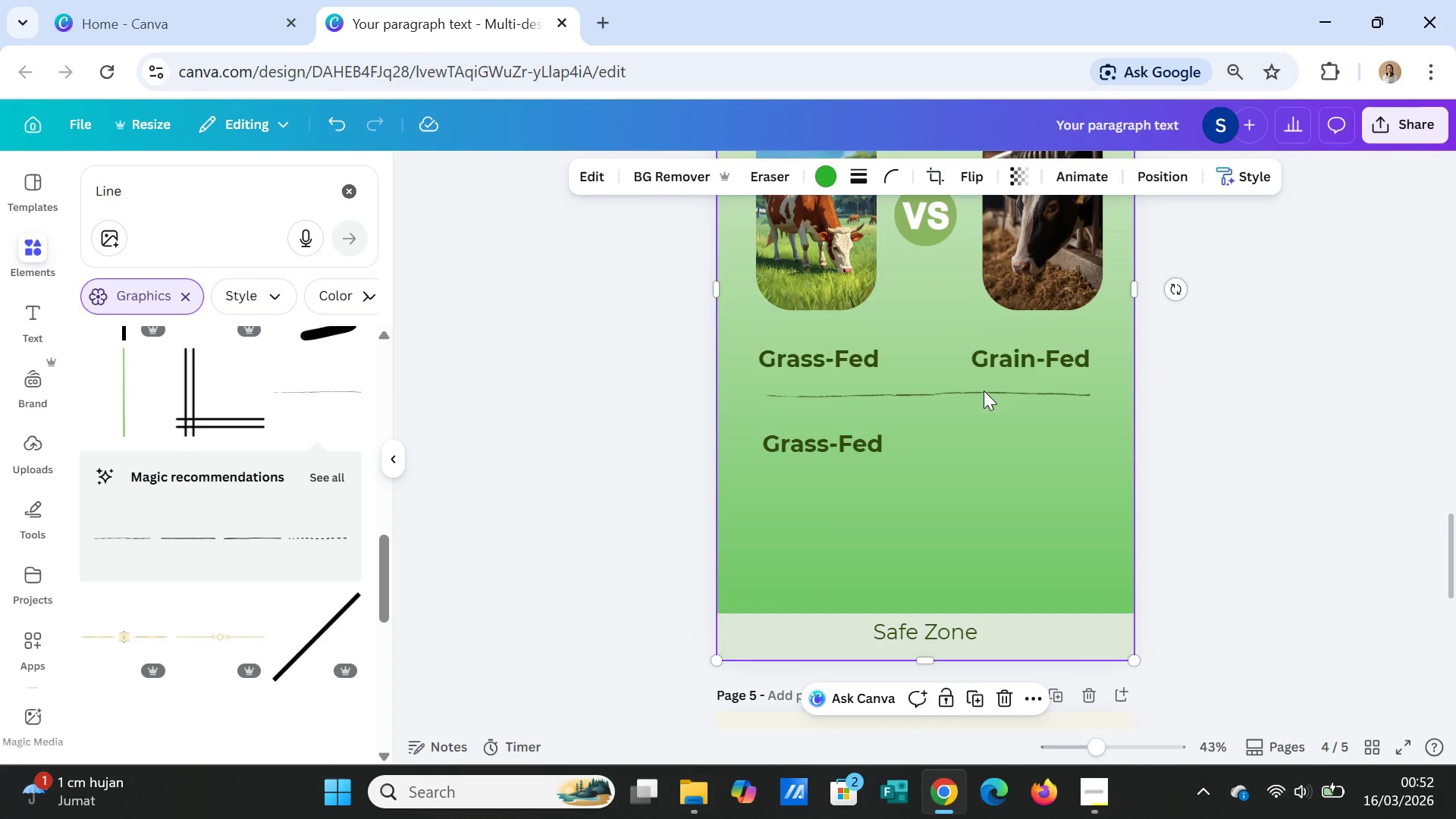 
left_click([984, 391])
 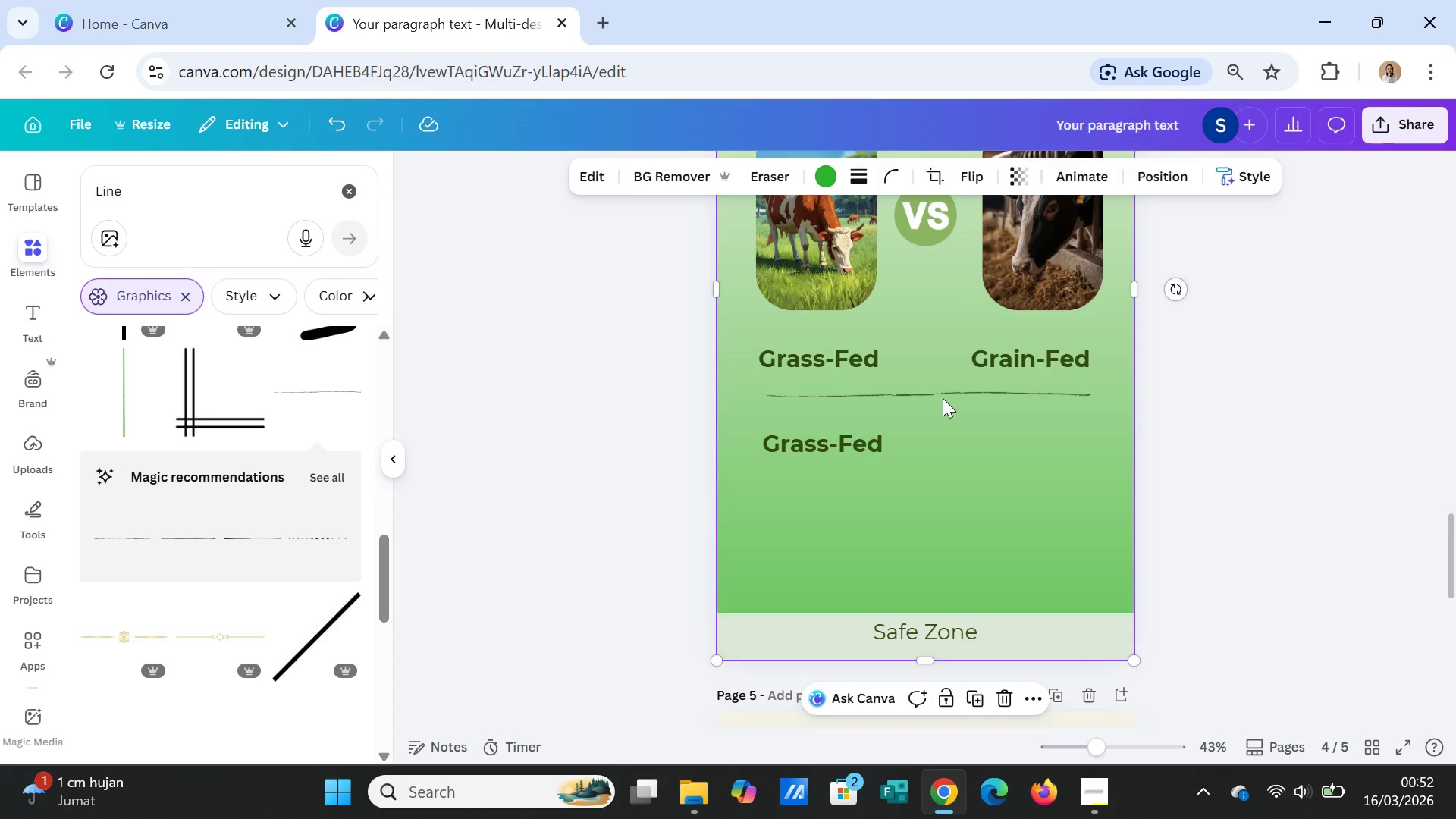 
left_click_drag(start_coordinate=[945, 392], to_coordinate=[944, 401])
 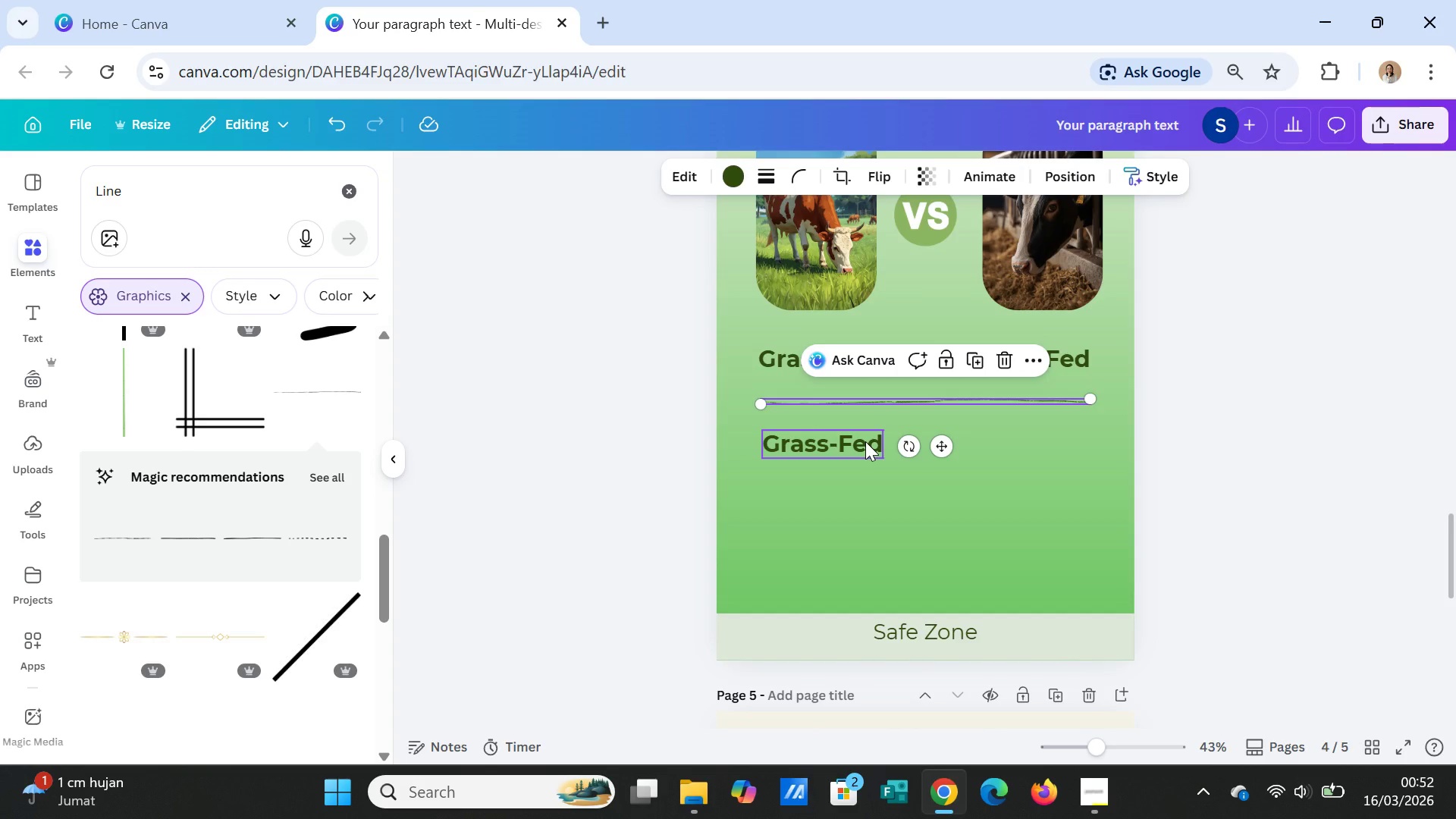 
left_click([865, 441])
 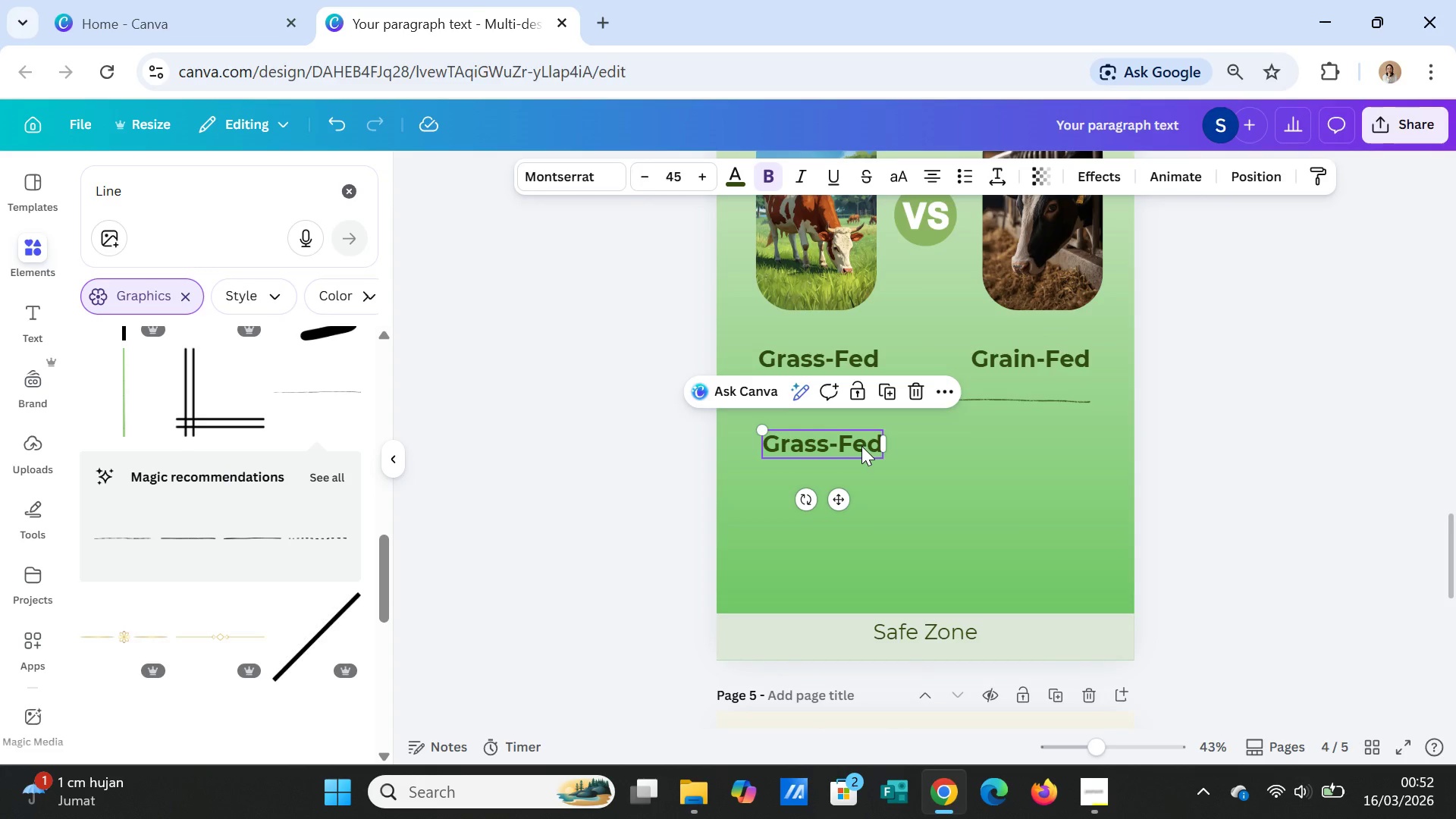 
left_click_drag(start_coordinate=[861, 446], to_coordinate=[861, 457])
 